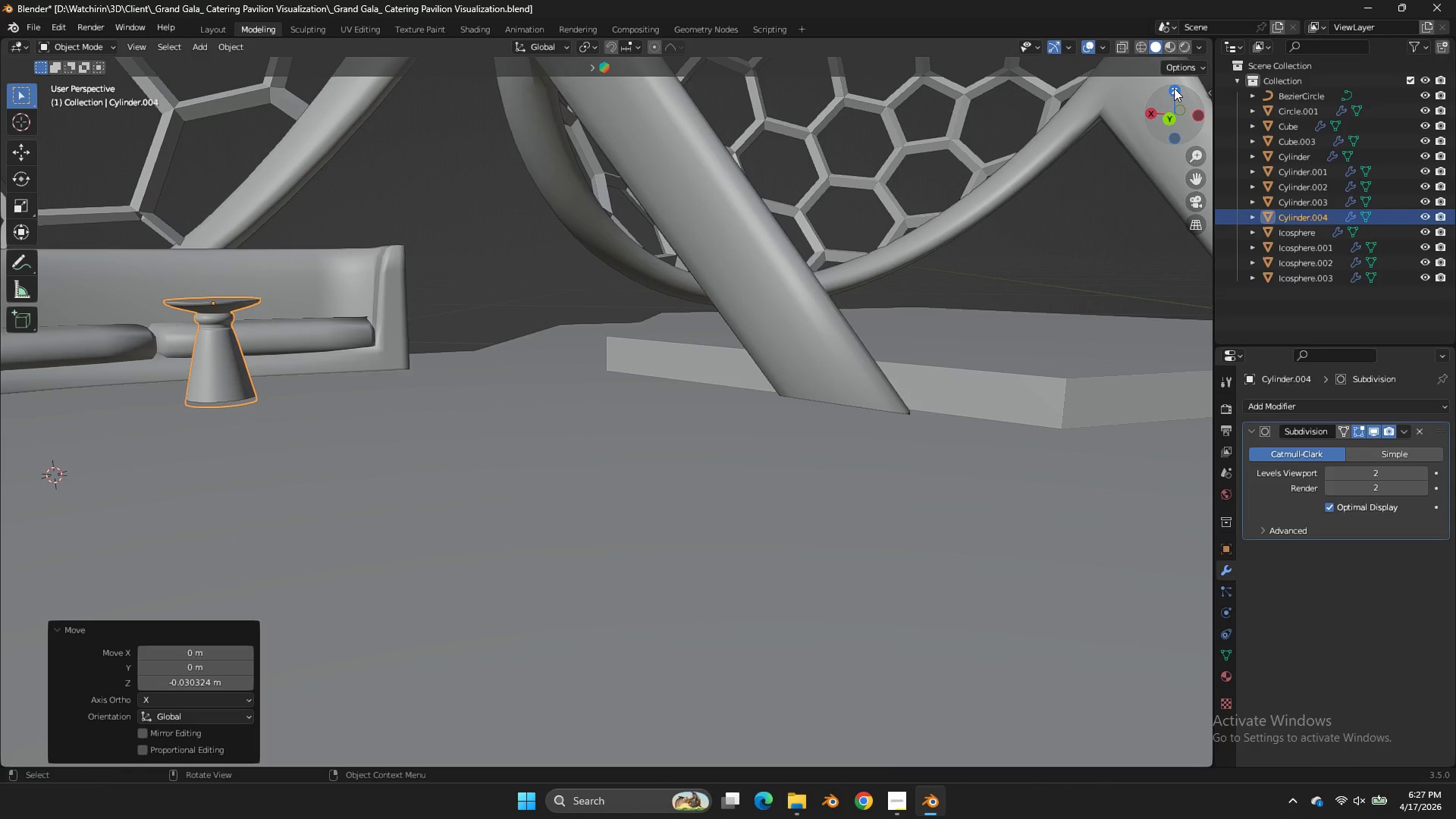 
left_click([1175, 89])
 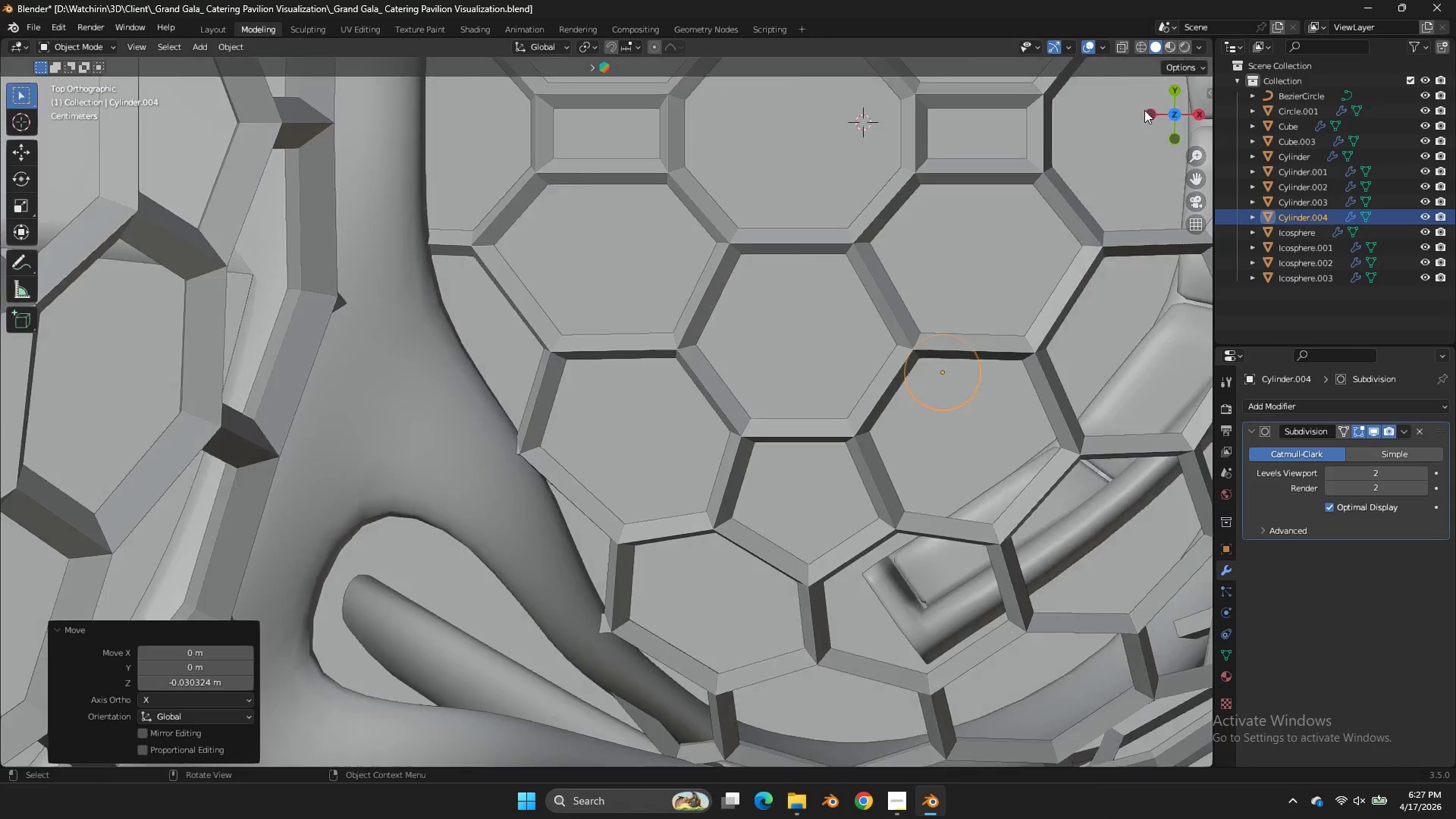 
key(Z)
 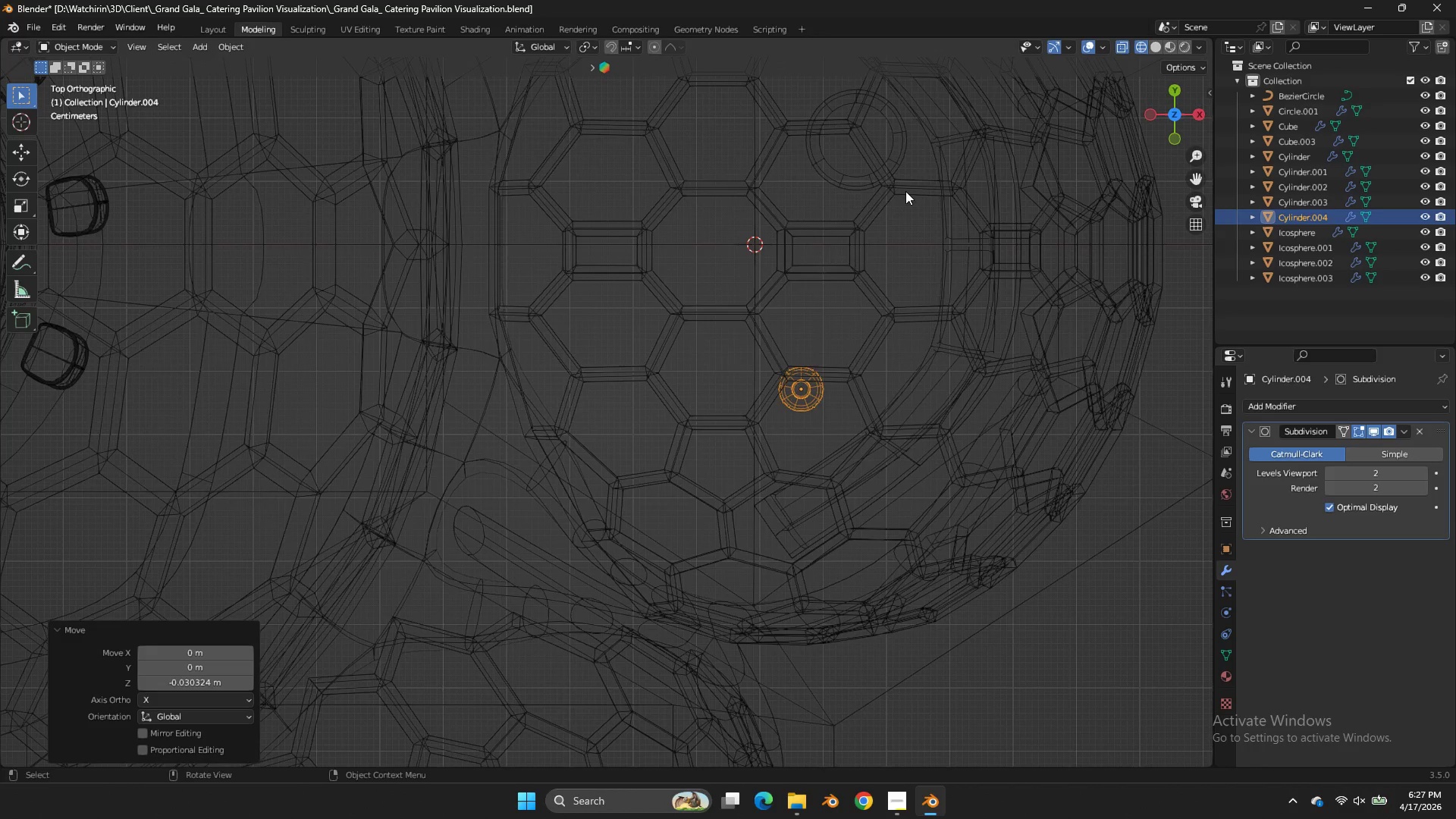 
scroll: coordinate [1138, 115], scroll_direction: down, amount: 3.0
 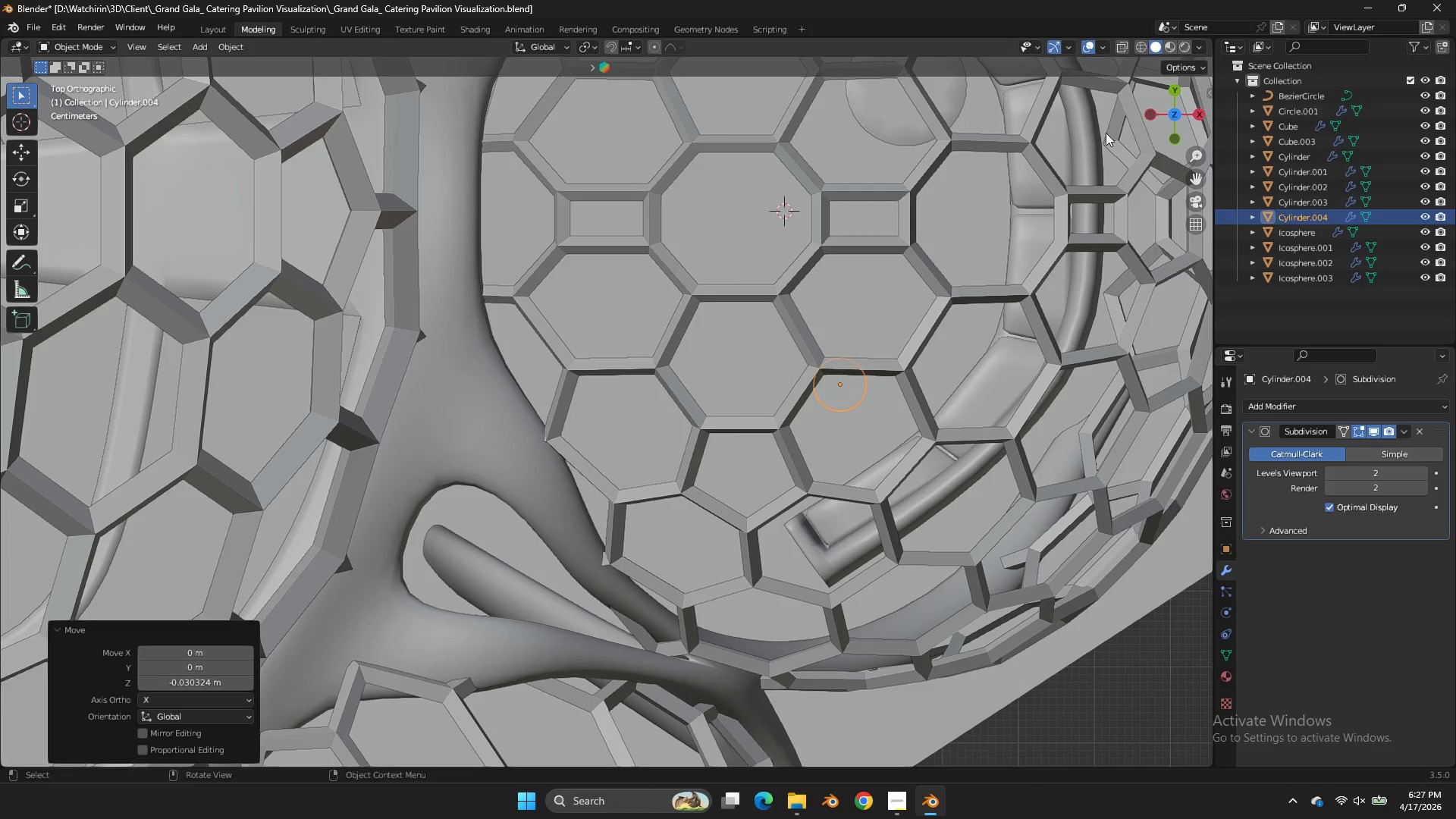 
key(S)
 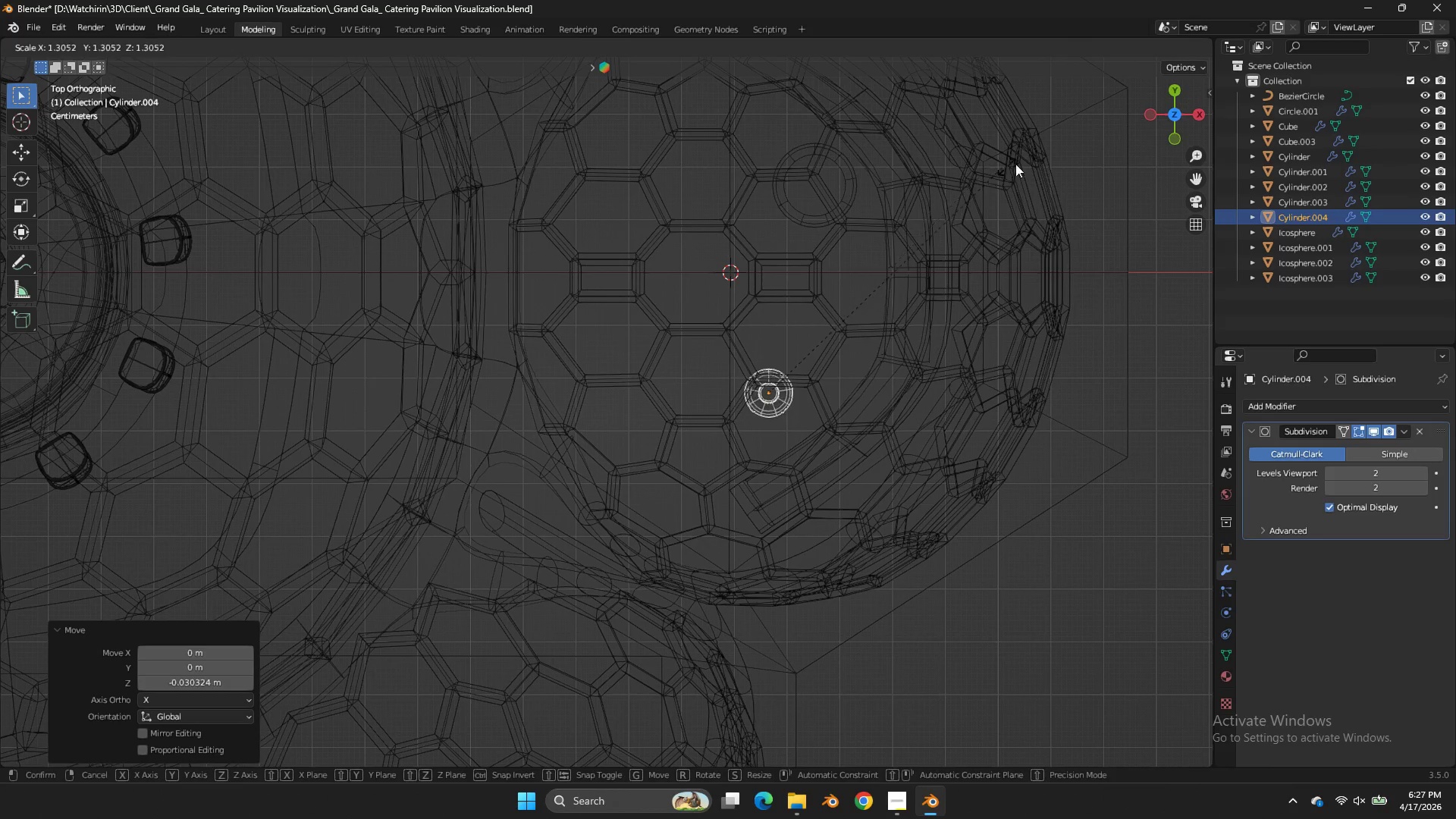 
scroll: coordinate [905, 191], scroll_direction: down, amount: 2.0
 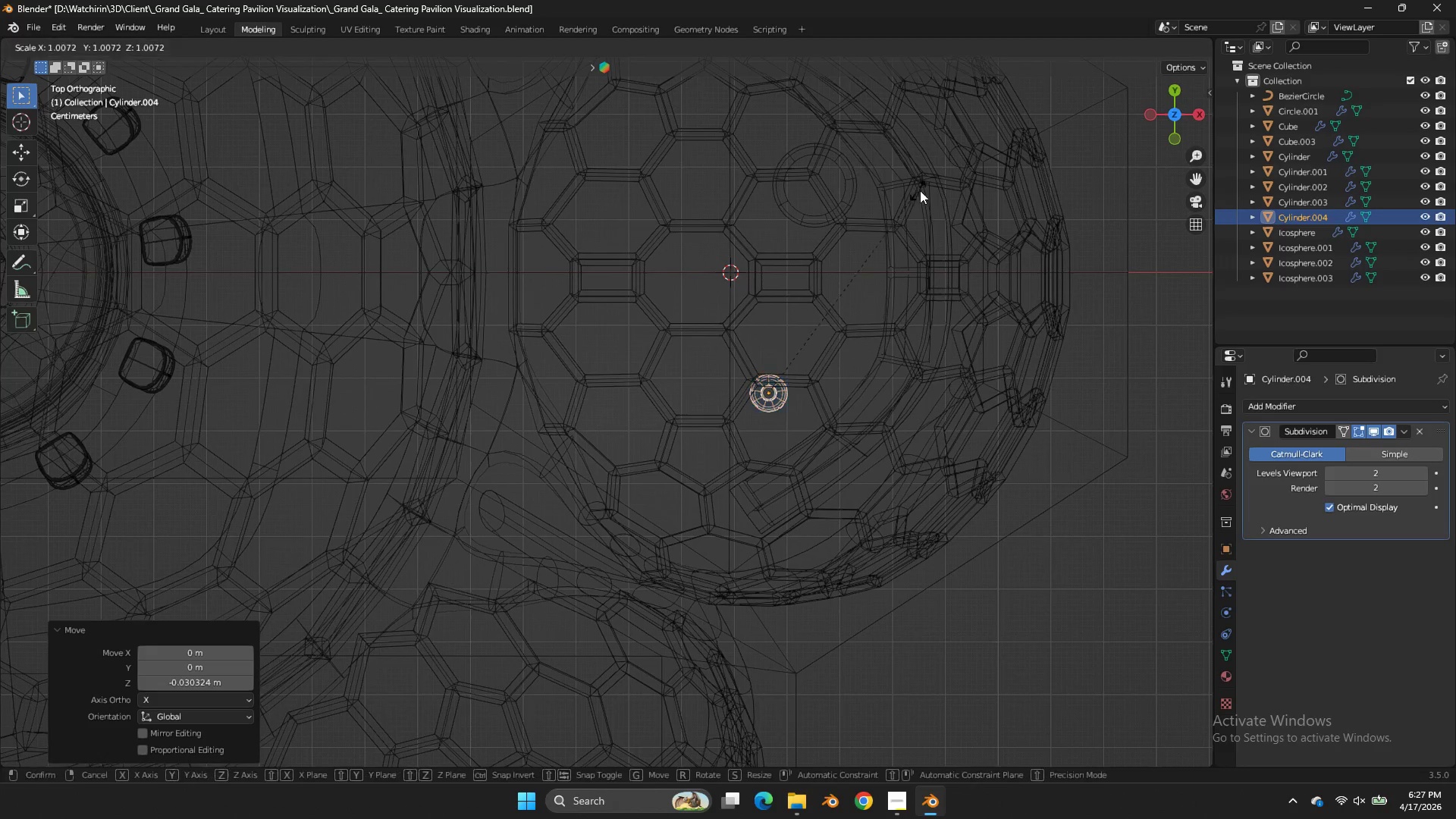 
double_click([1025, 158])
 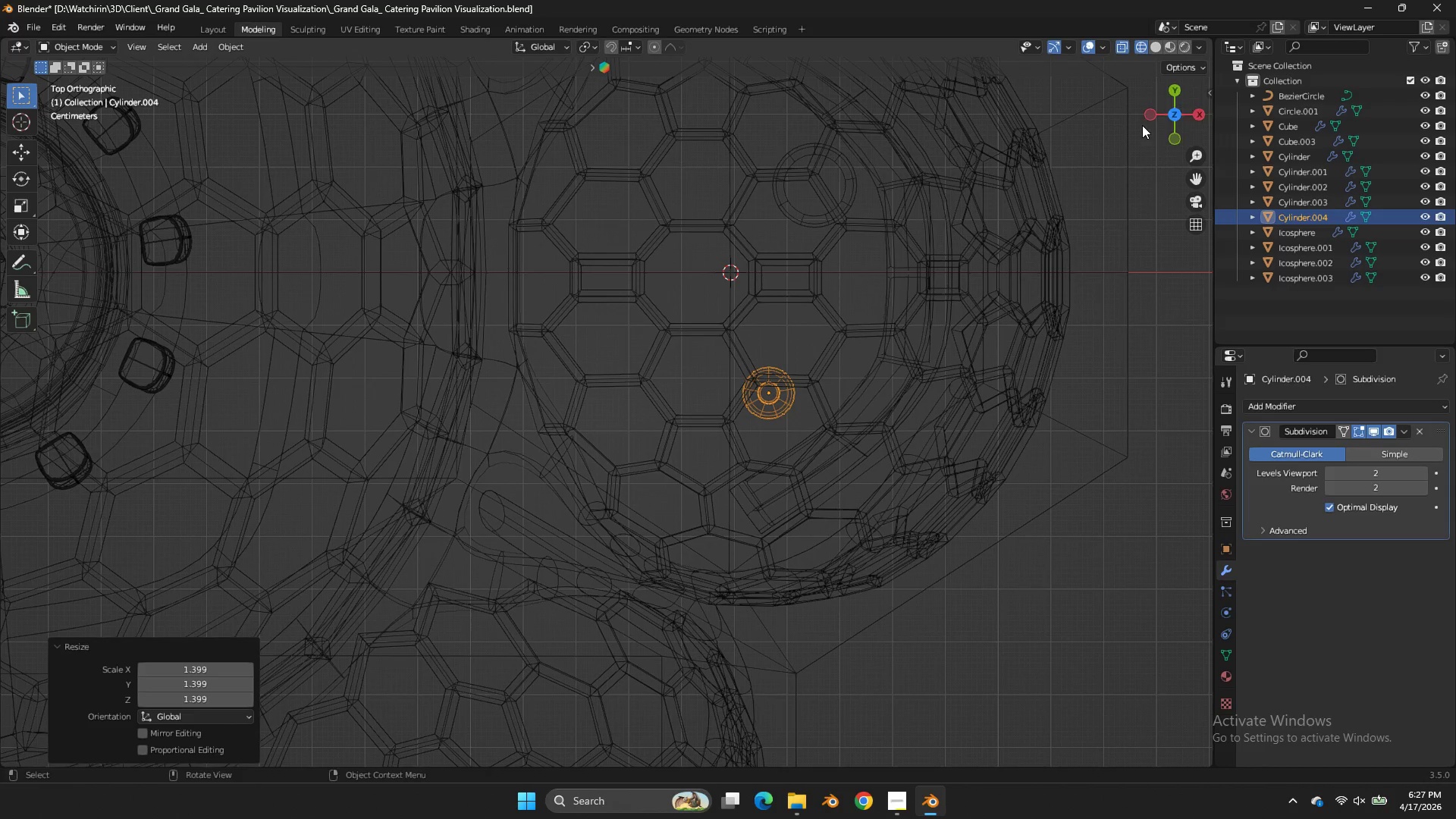 
left_click_drag(start_coordinate=[1145, 123], to_coordinate=[1175, 69])
 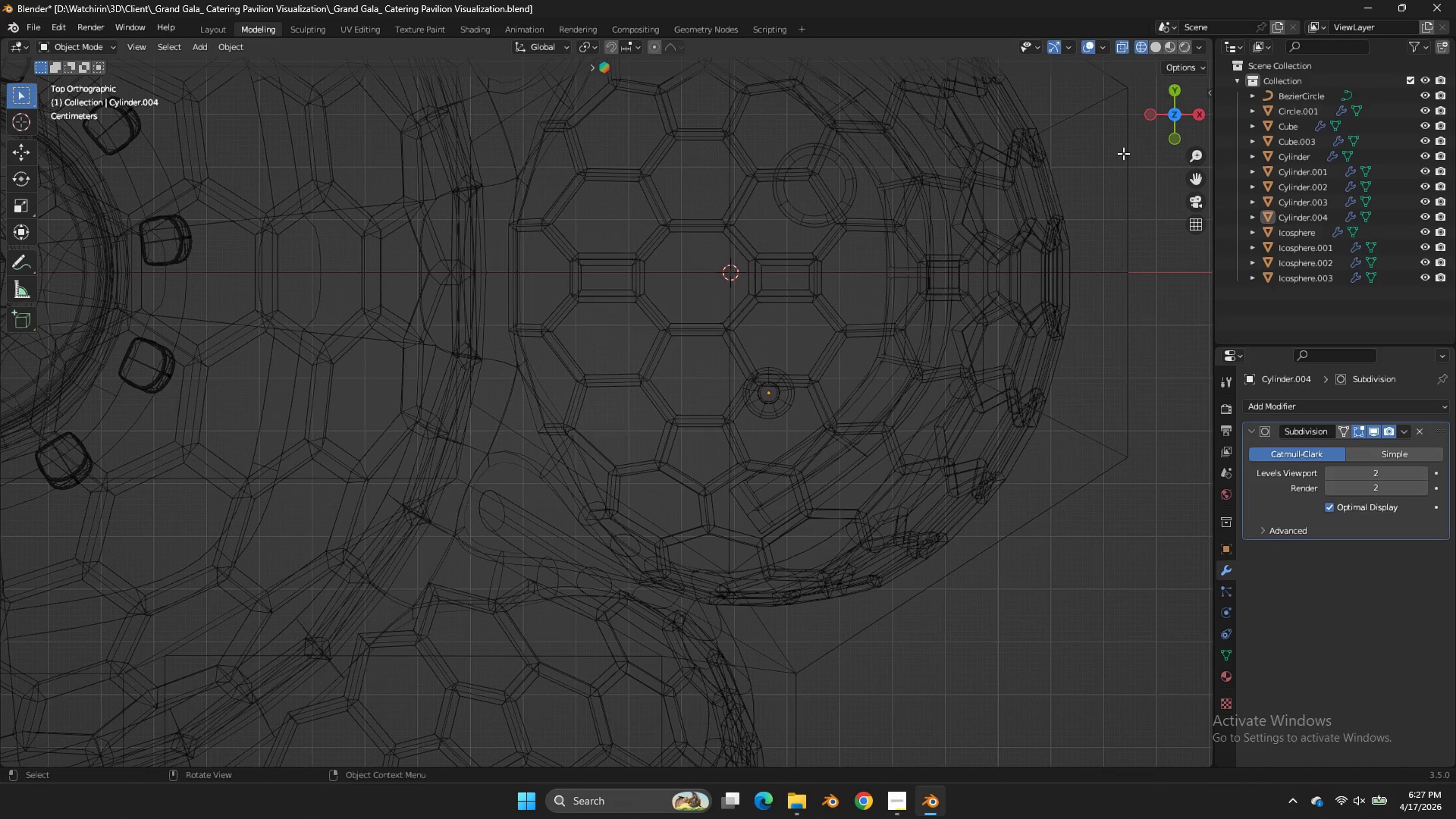 
key(Tab)
 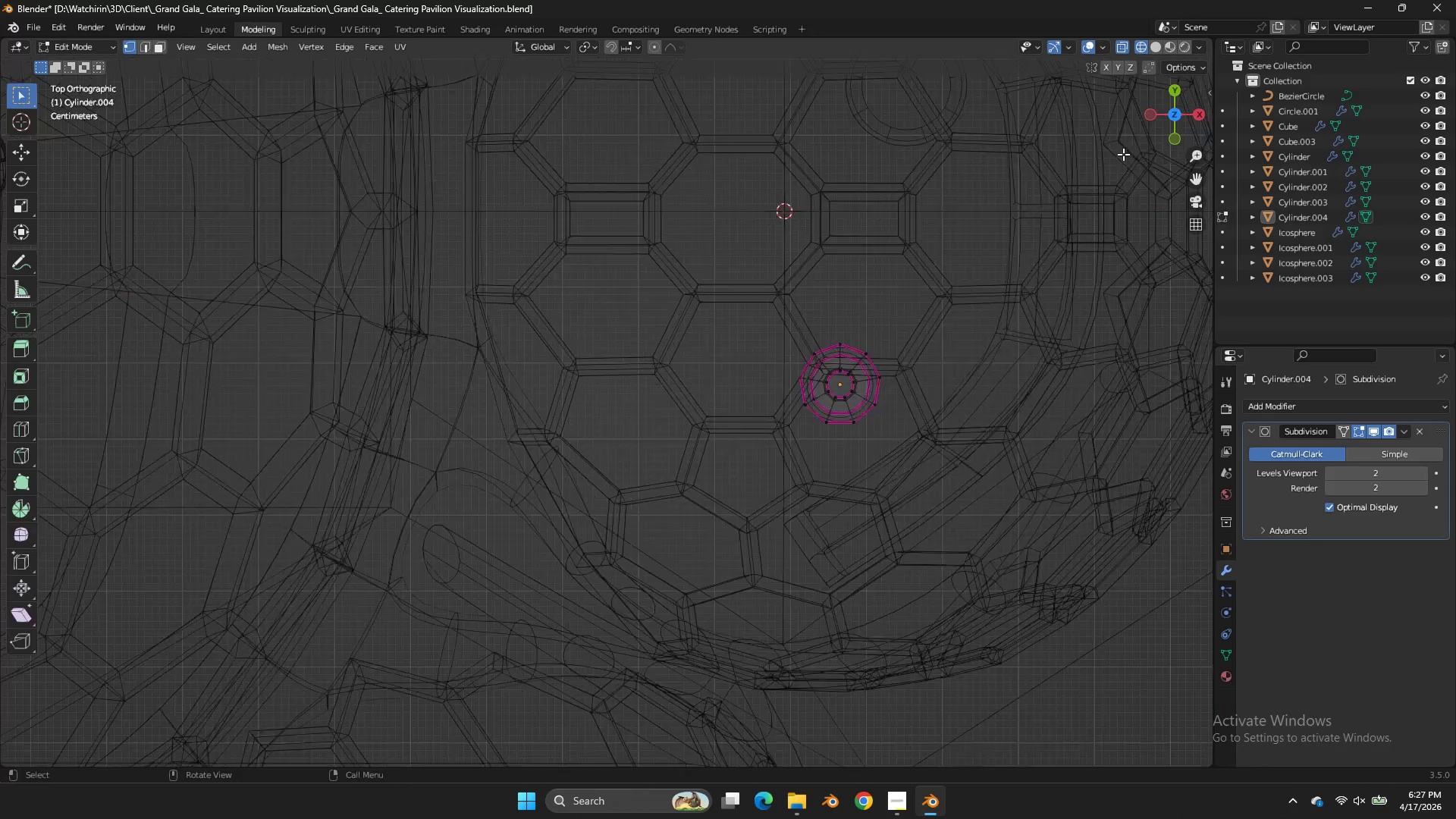 
scroll: coordinate [1123, 154], scroll_direction: up, amount: 3.0
 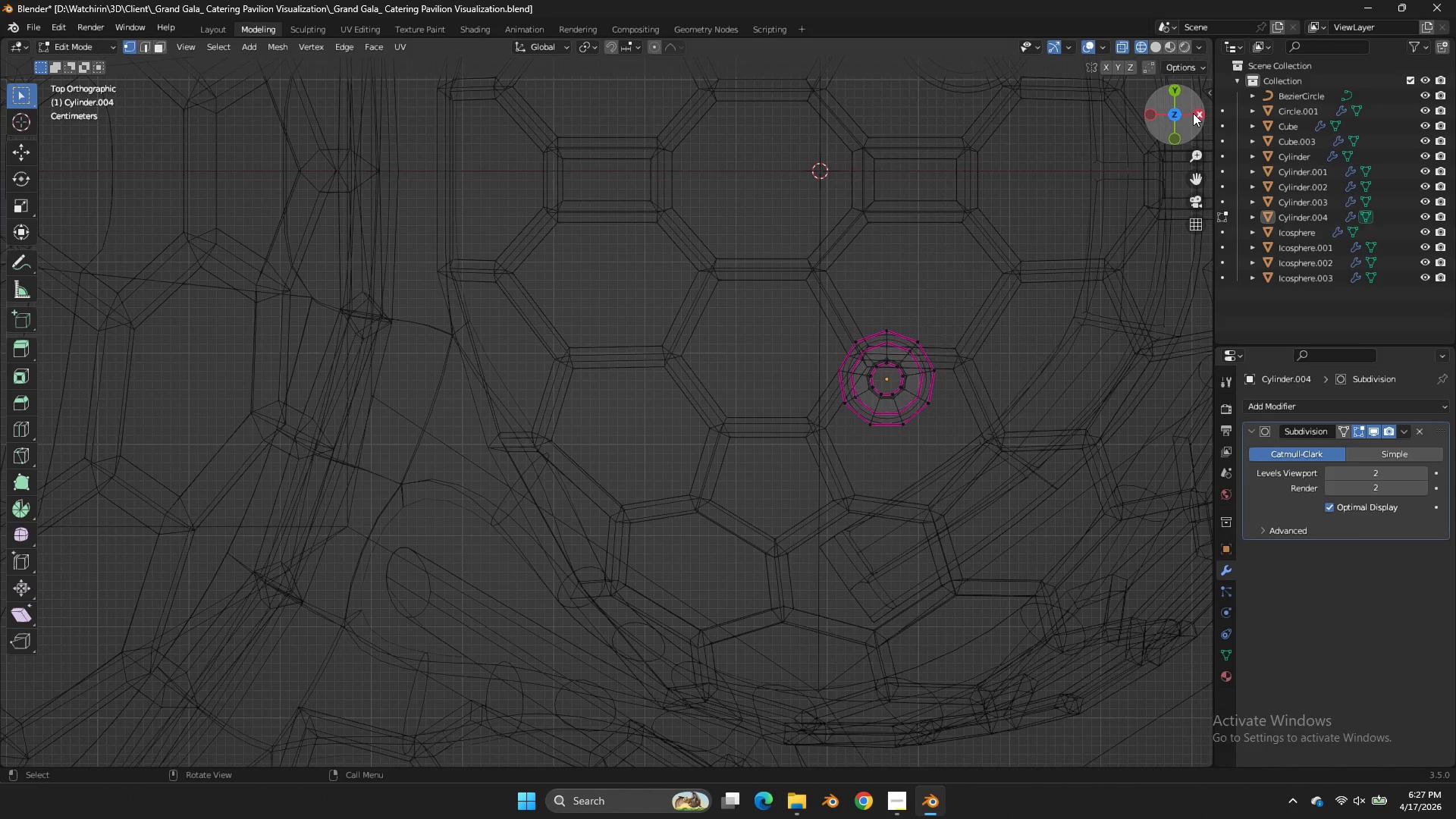 
left_click_drag(start_coordinate=[1185, 121], to_coordinate=[1010, 692])
 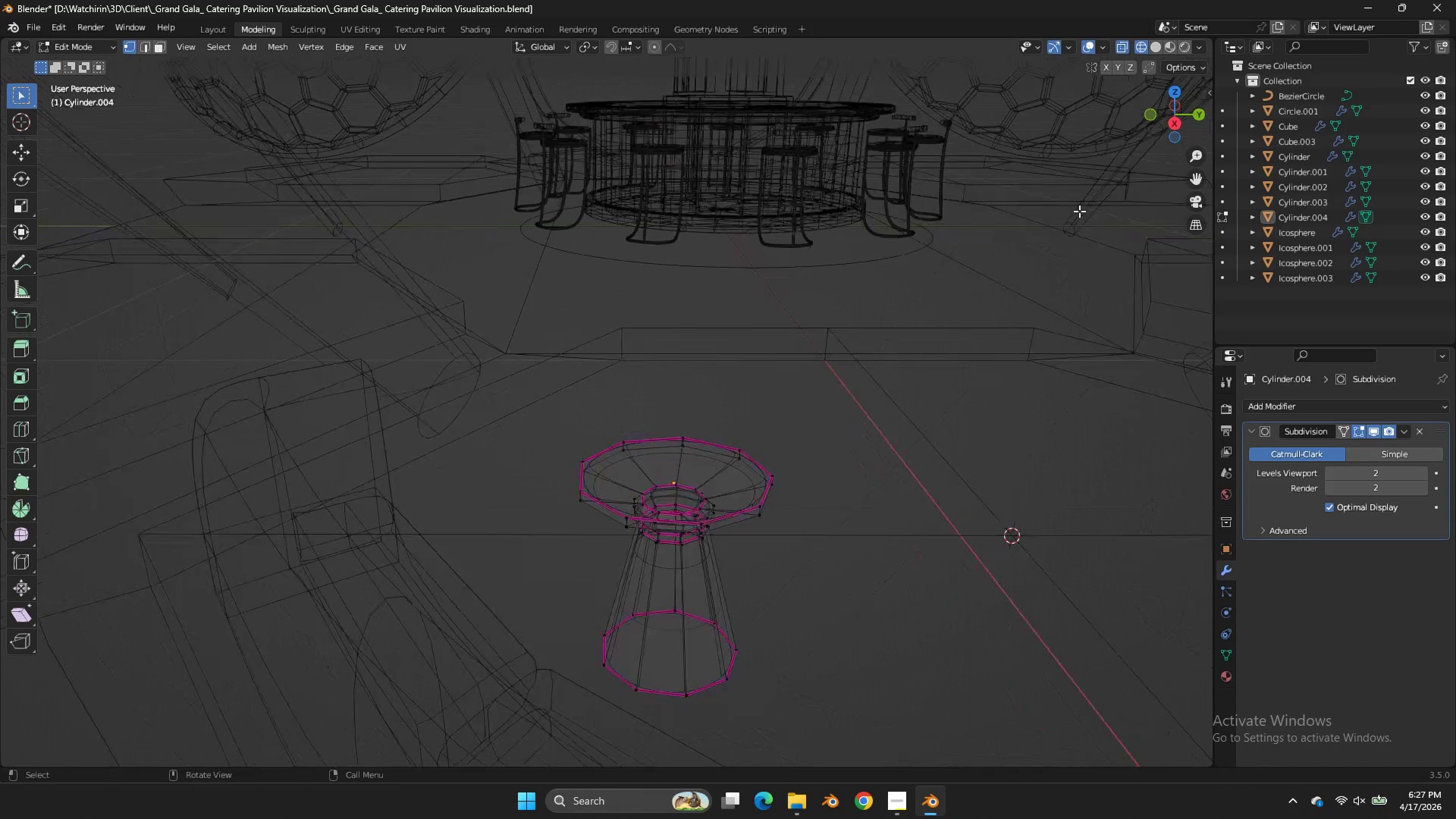 
key(Z)
 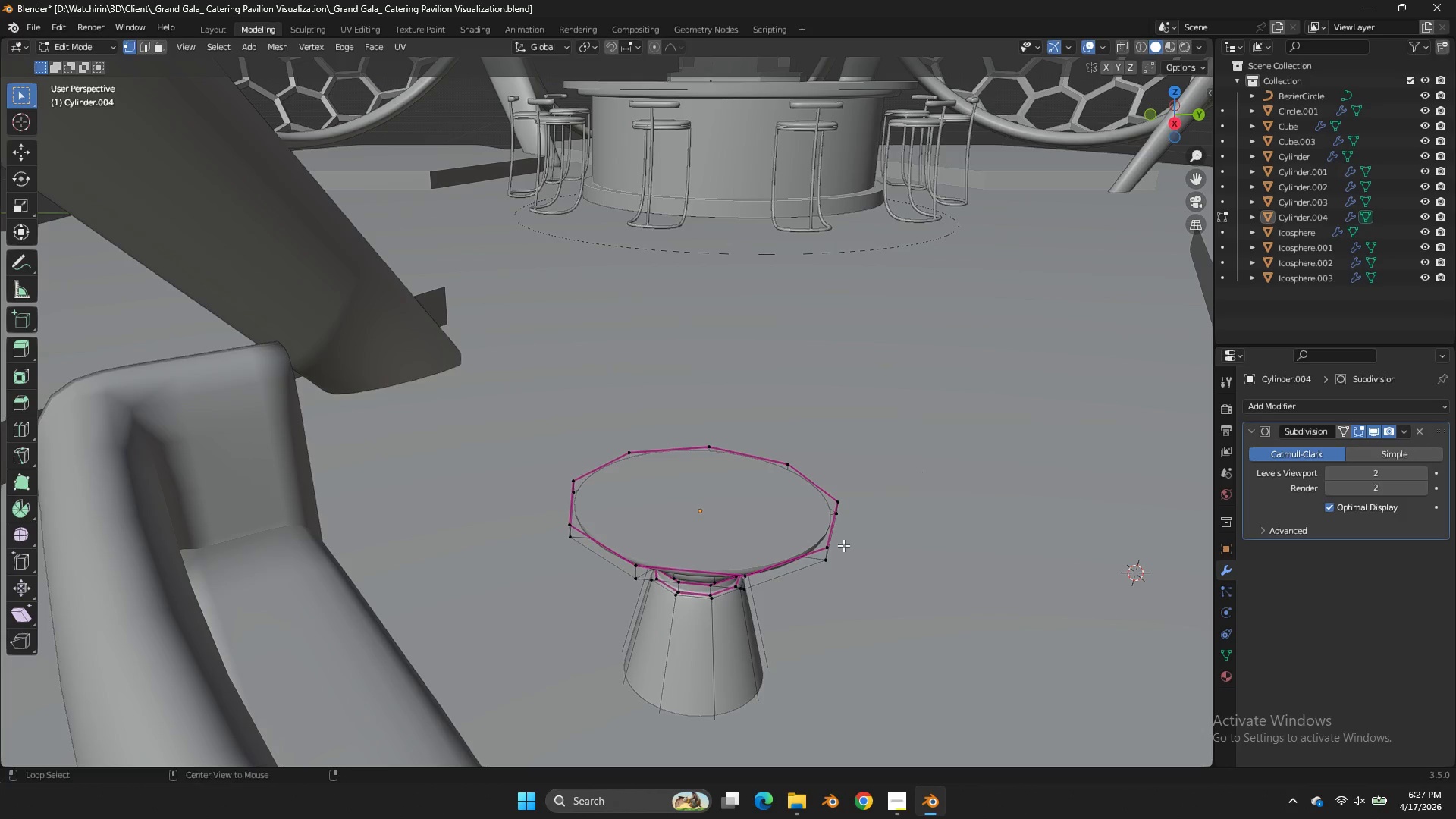 
scroll: coordinate [1079, 211], scroll_direction: up, amount: 2.0
 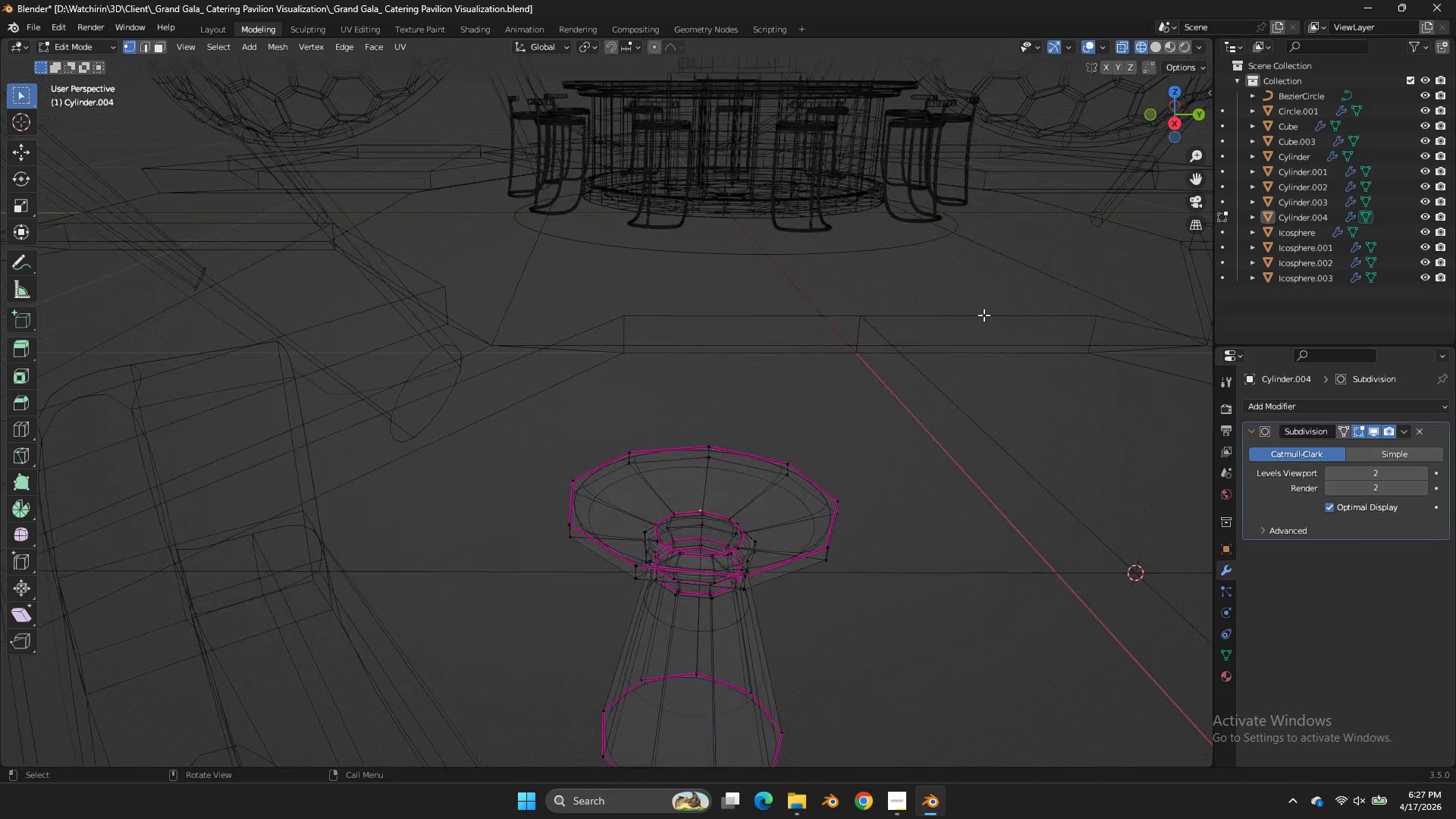 
hold_key(key=AltLeft, duration=1.02)
left_click([805, 556])
 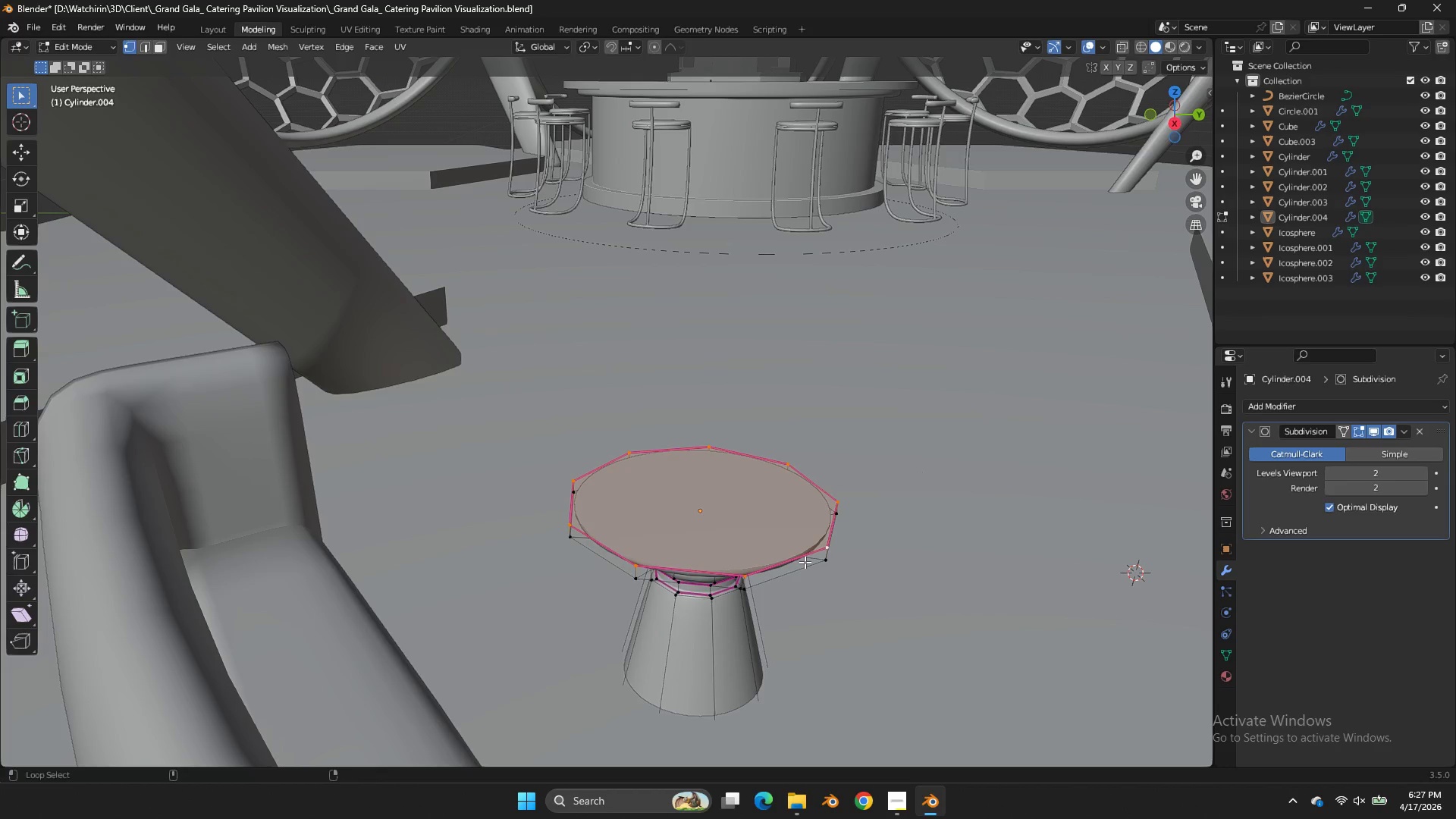 
hold_key(key=ShiftLeft, duration=0.45)
double_click([803, 570])
 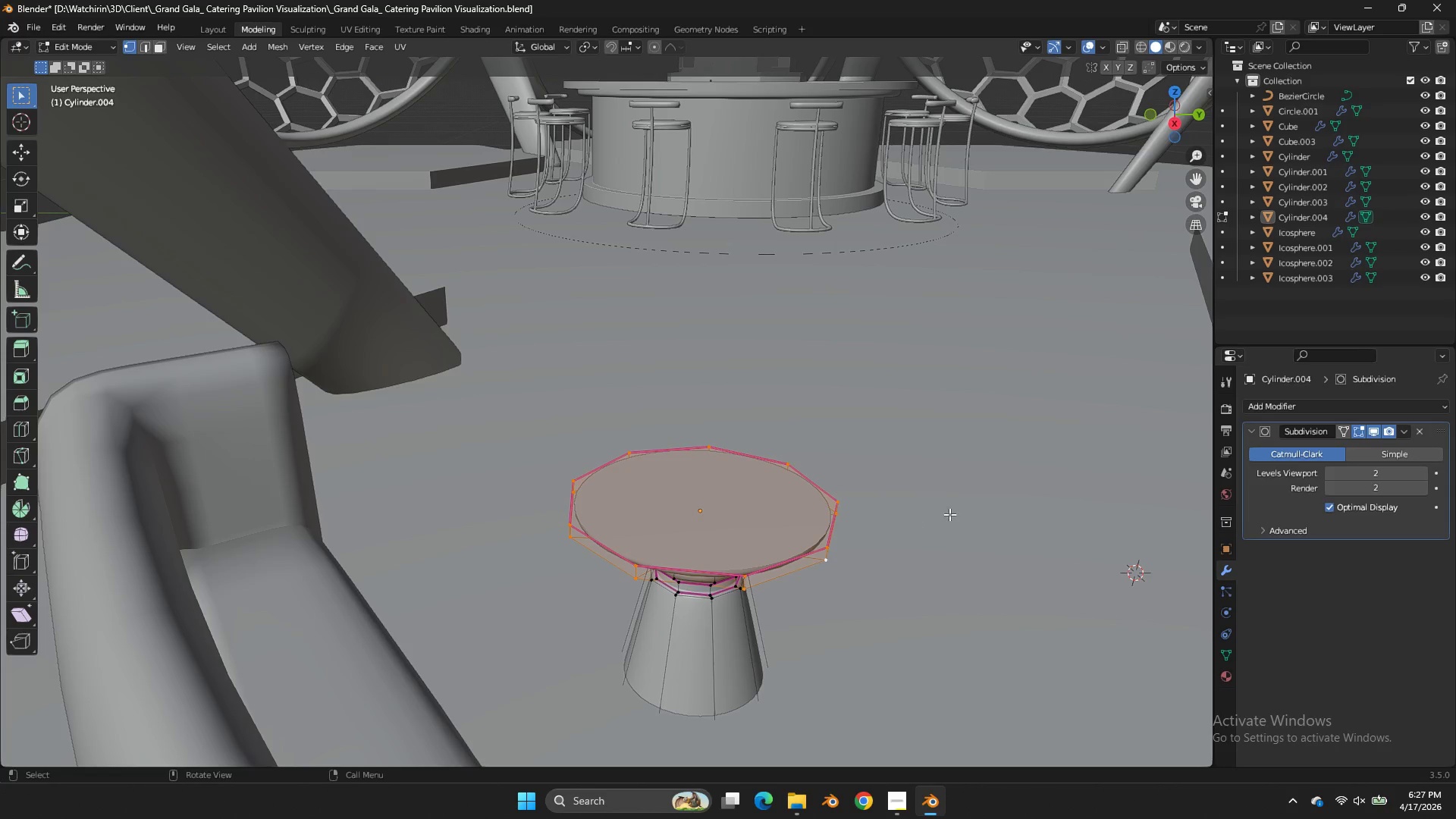 
key(S)
 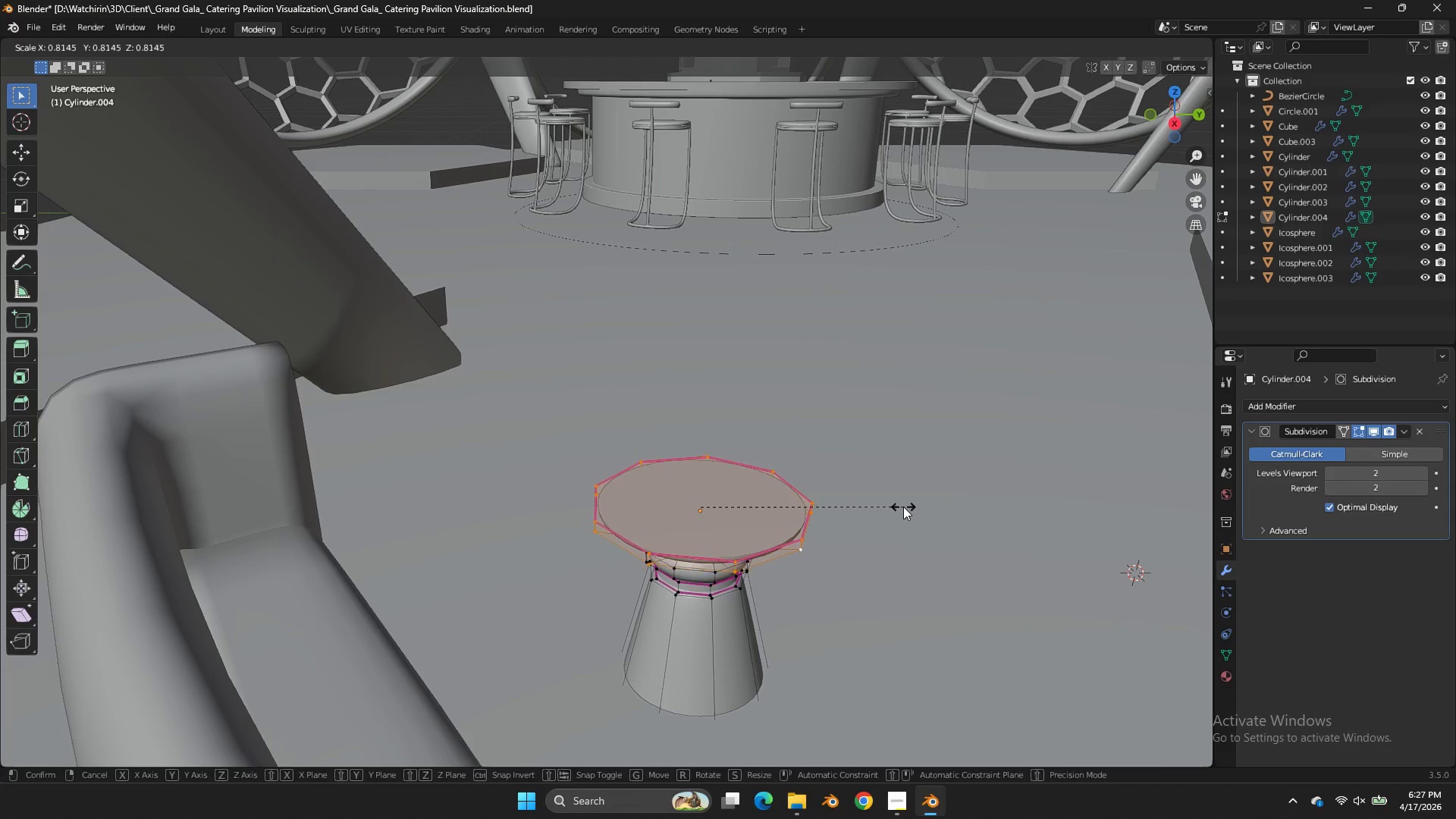 
left_click([899, 507])
 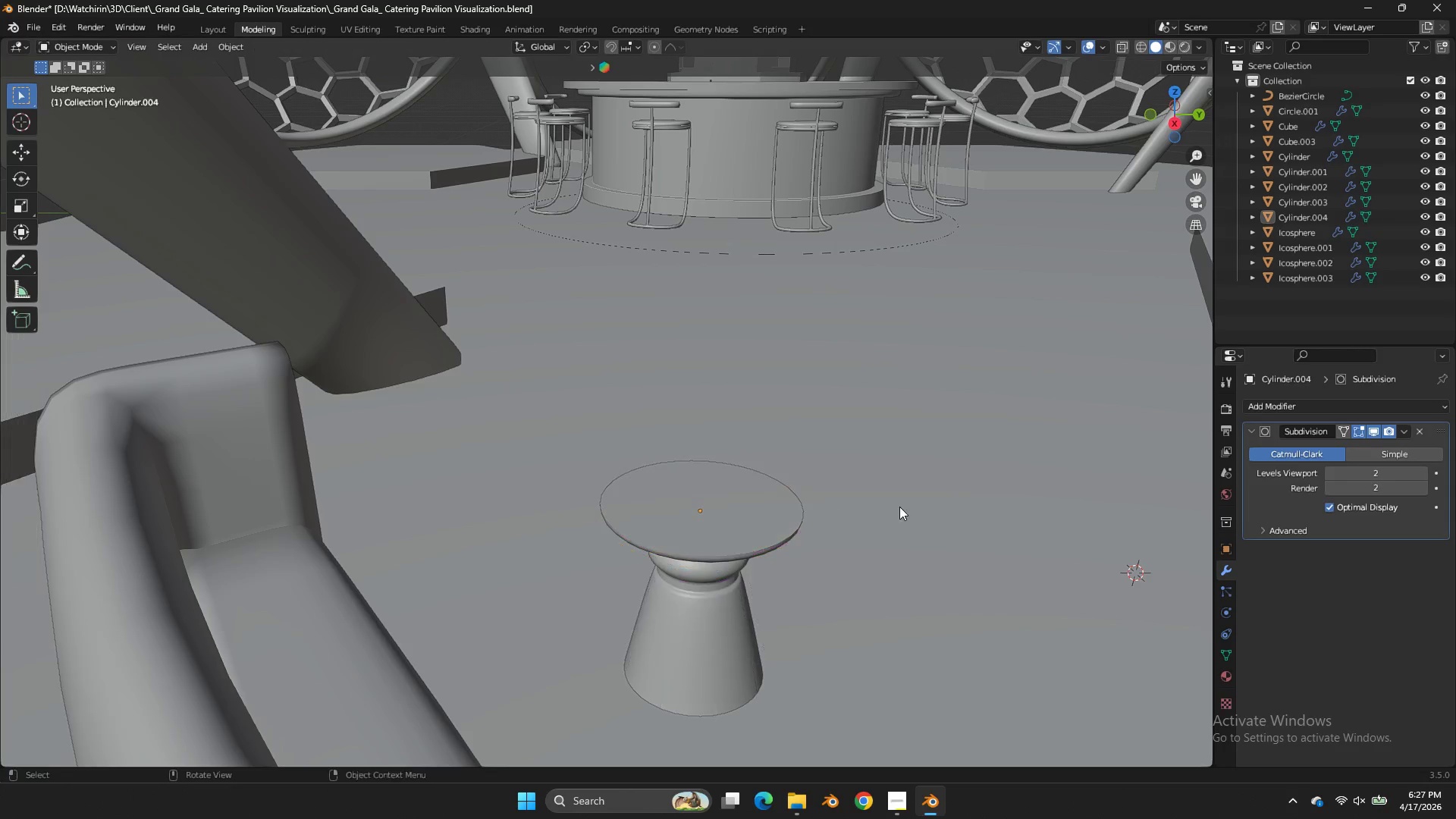 
key(Tab)
 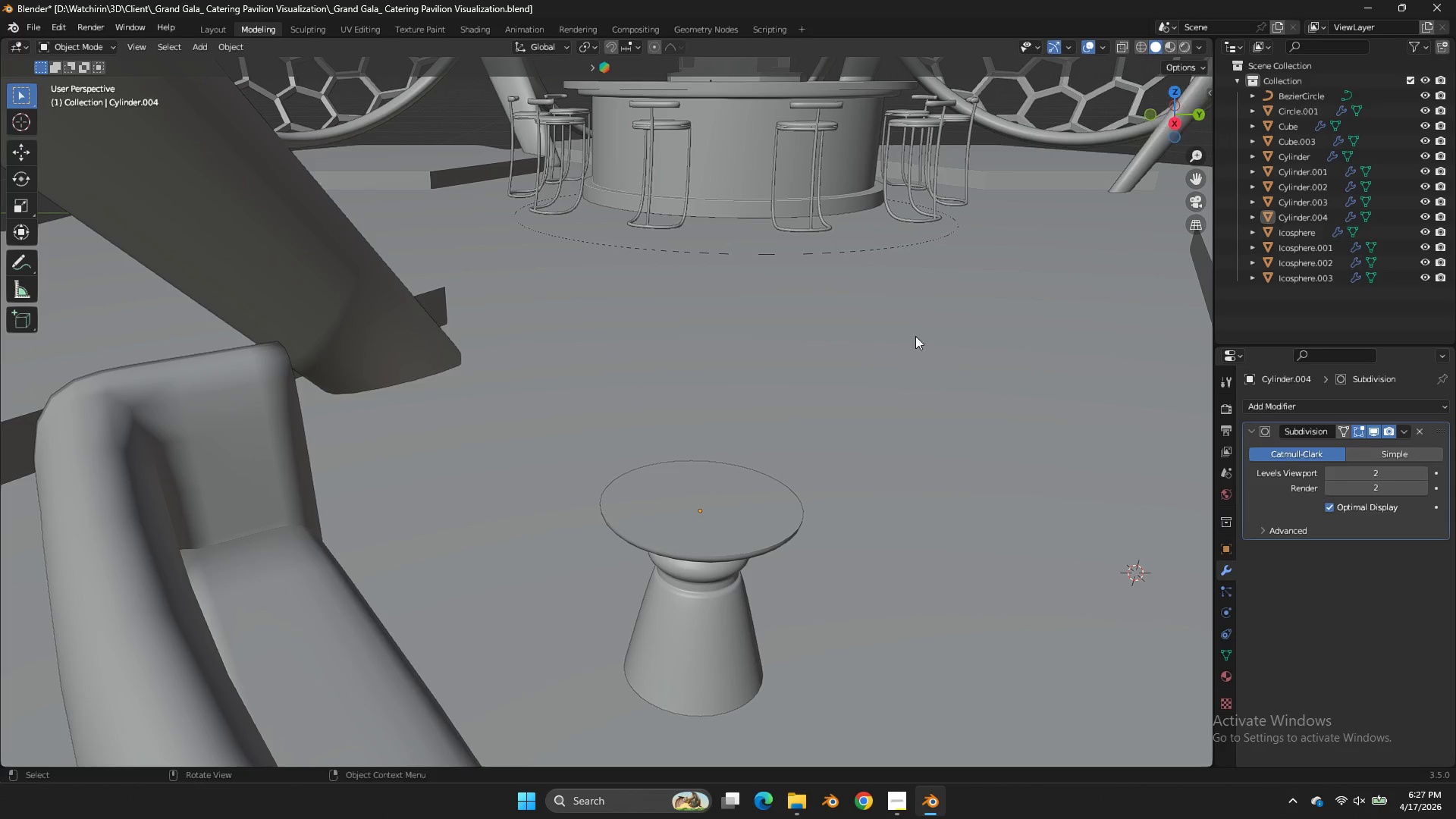 
left_click([766, 488])
 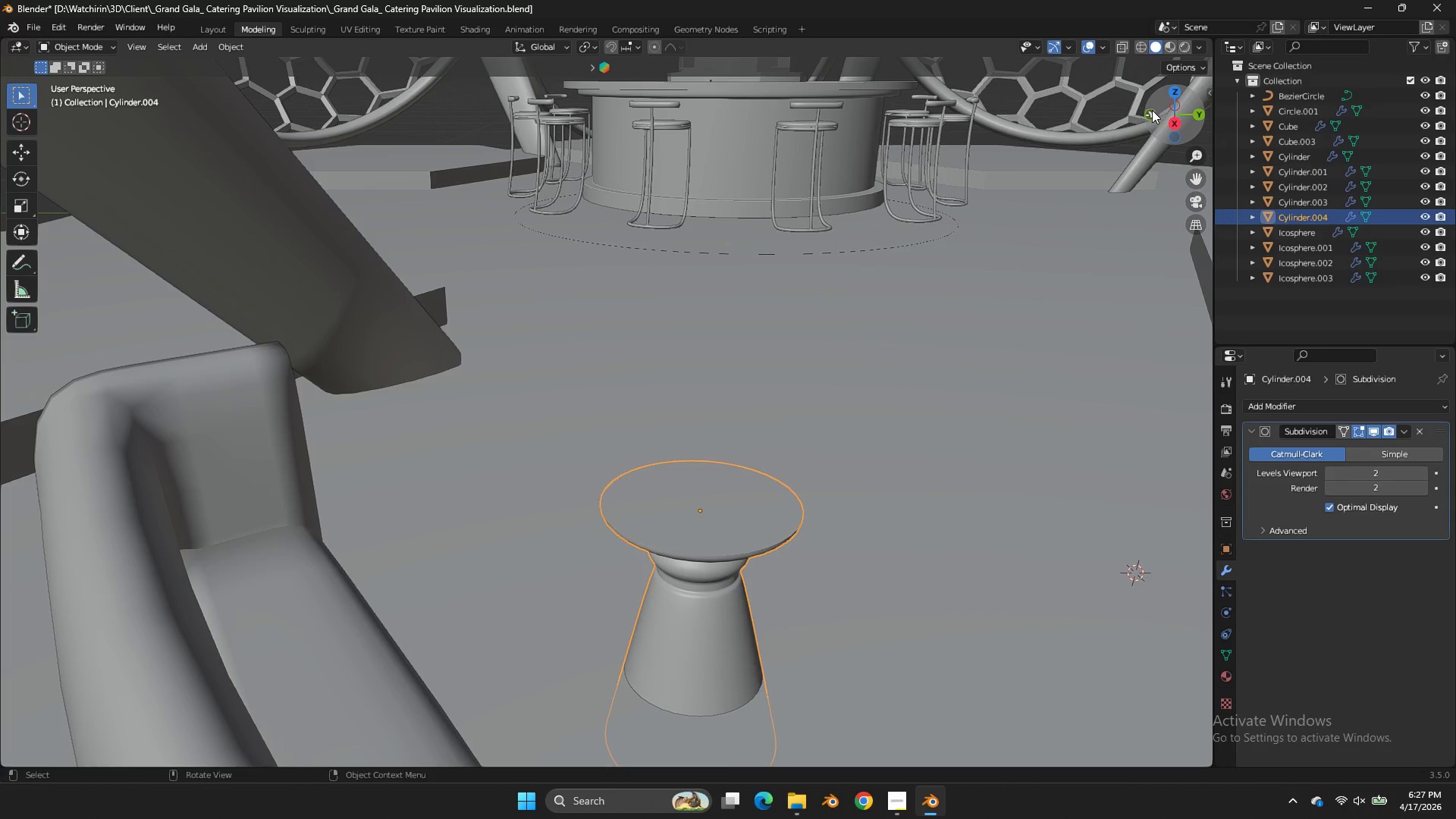 
left_click([1143, 117])
 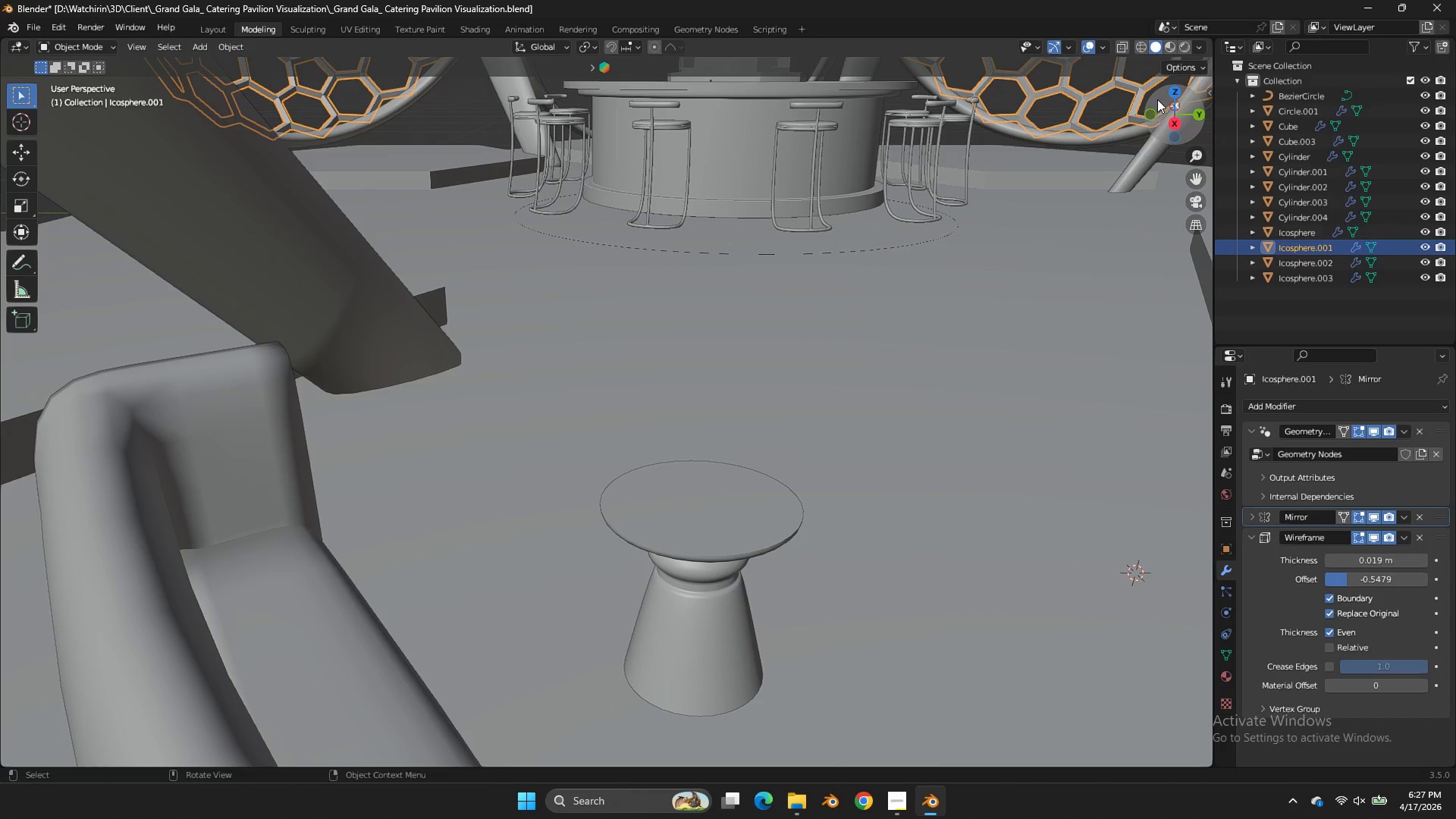 
left_click_drag(start_coordinate=[1158, 99], to_coordinate=[1169, 120])
 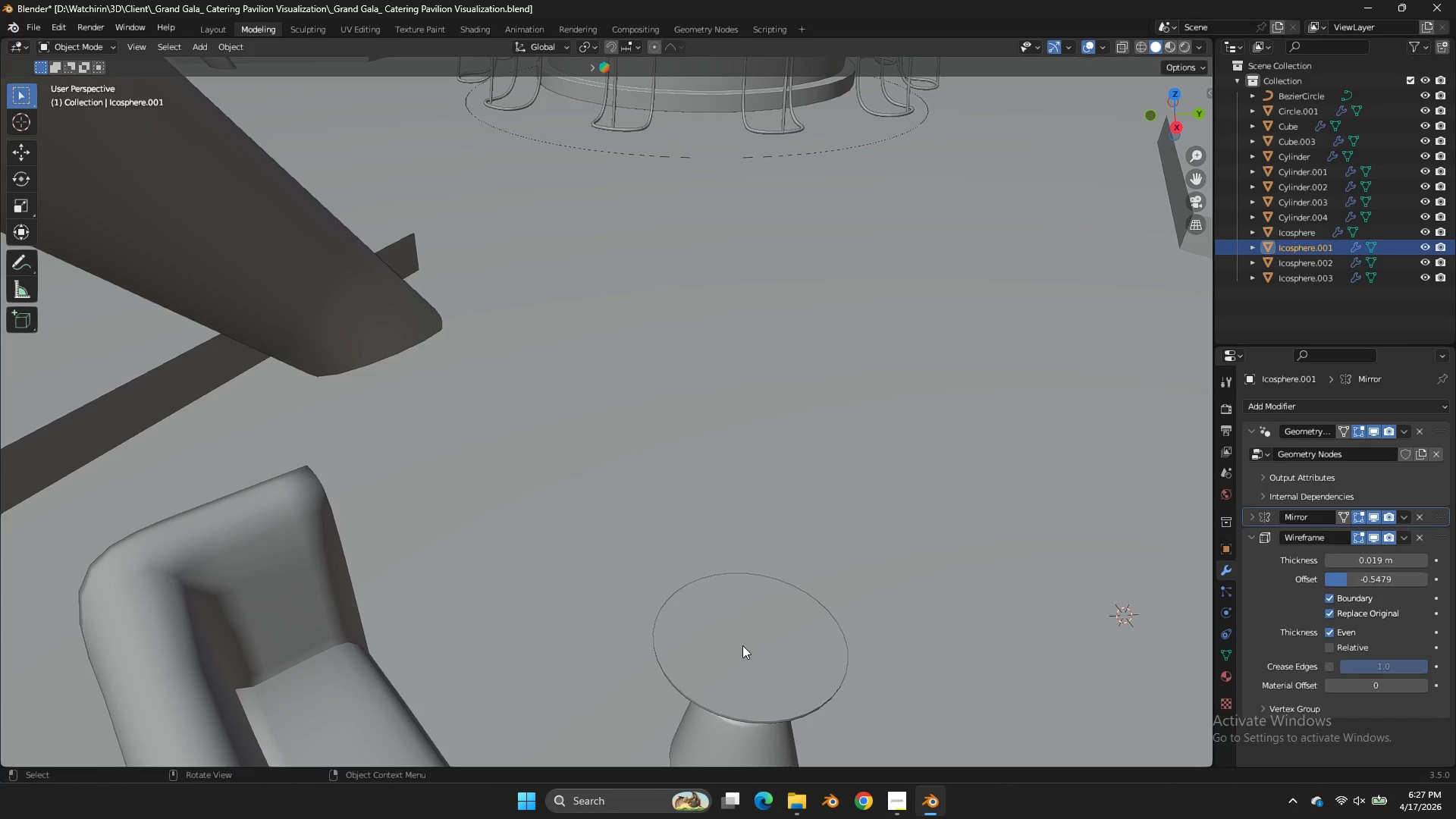 
left_click([742, 645])
 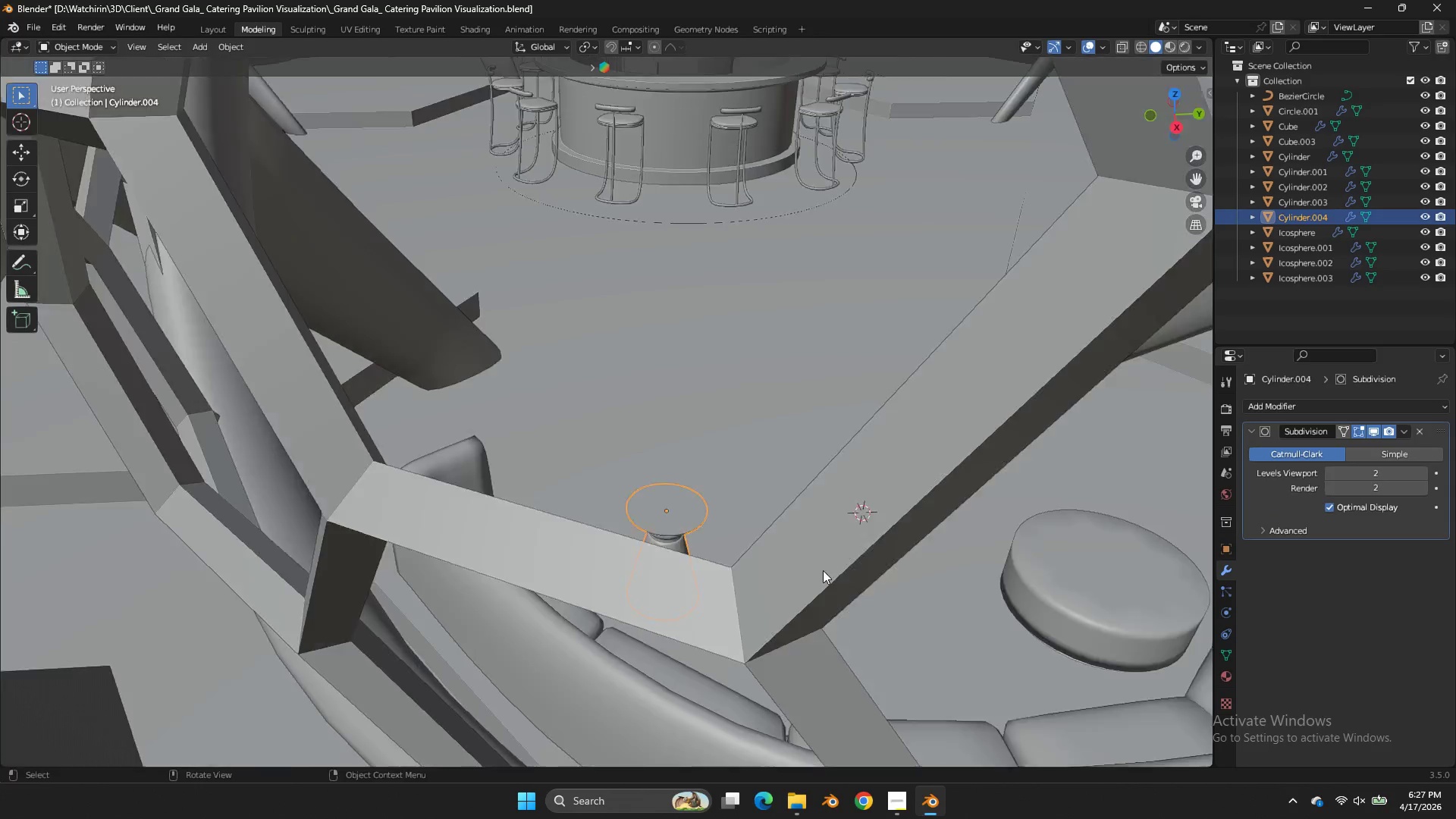 
scroll: coordinate [808, 589], scroll_direction: down, amount: 4.0
 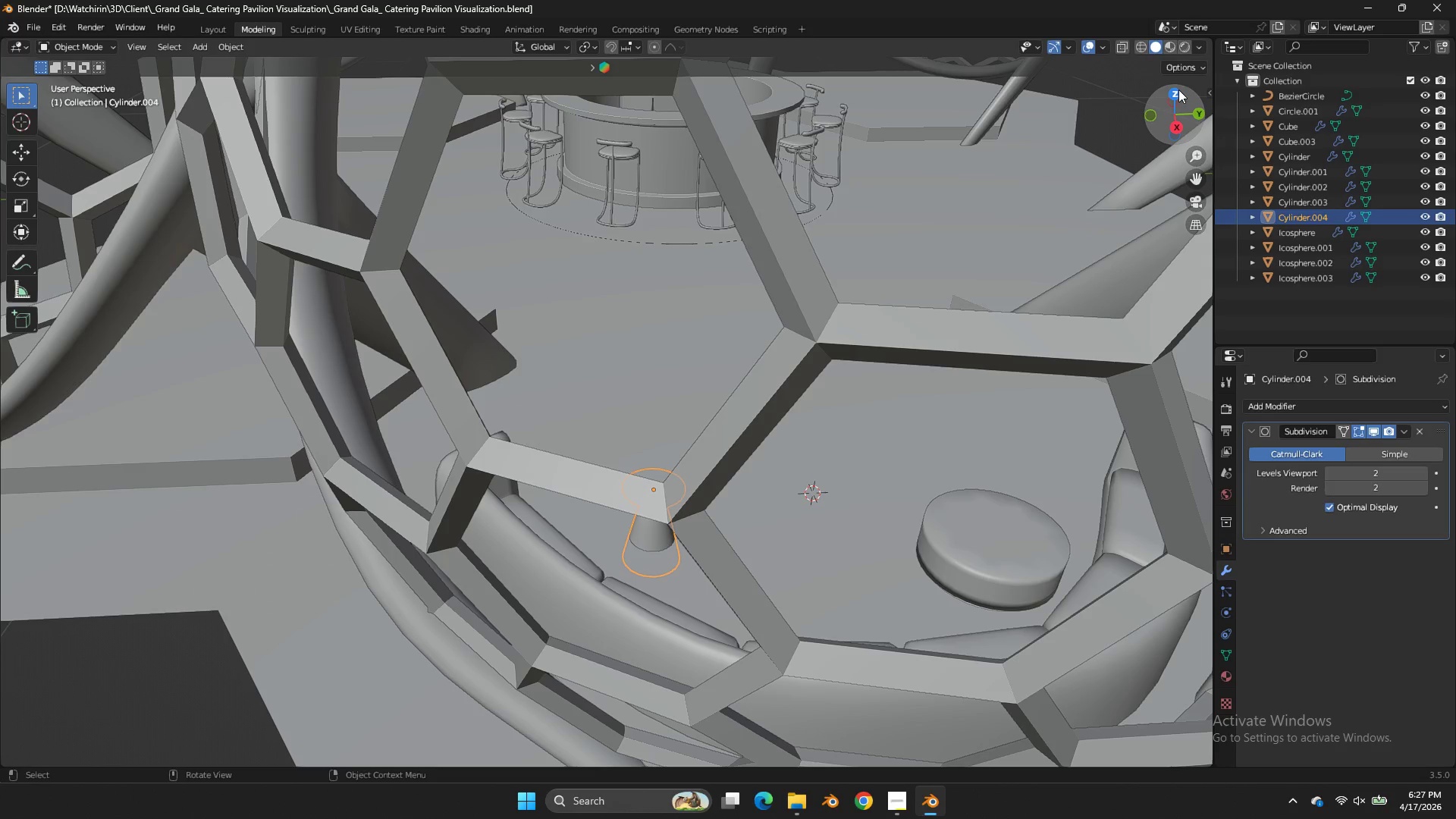 
left_click([1178, 89])
 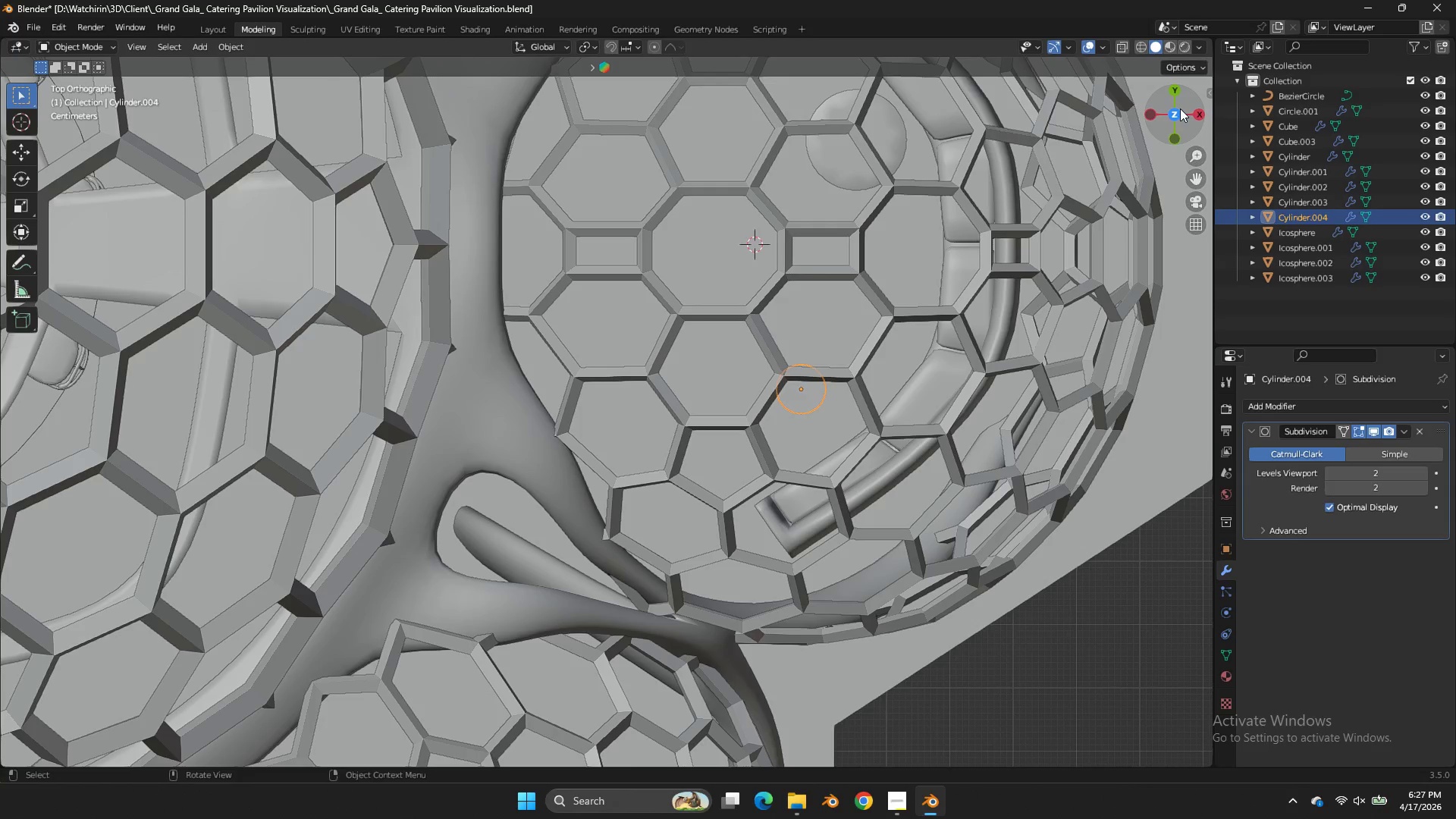 
left_click_drag(start_coordinate=[1180, 109], to_coordinate=[178, 679])
 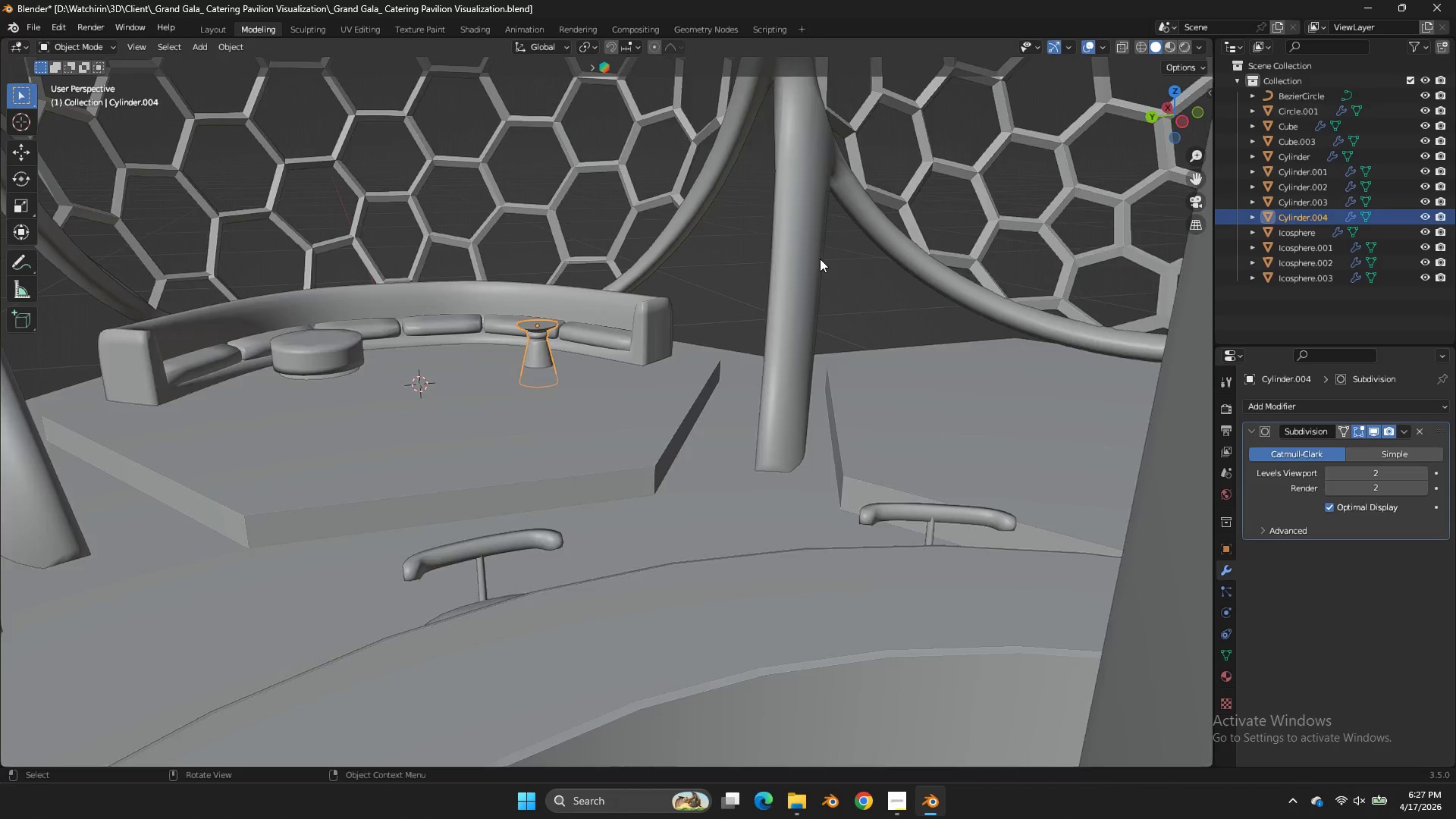 
type(gz)
 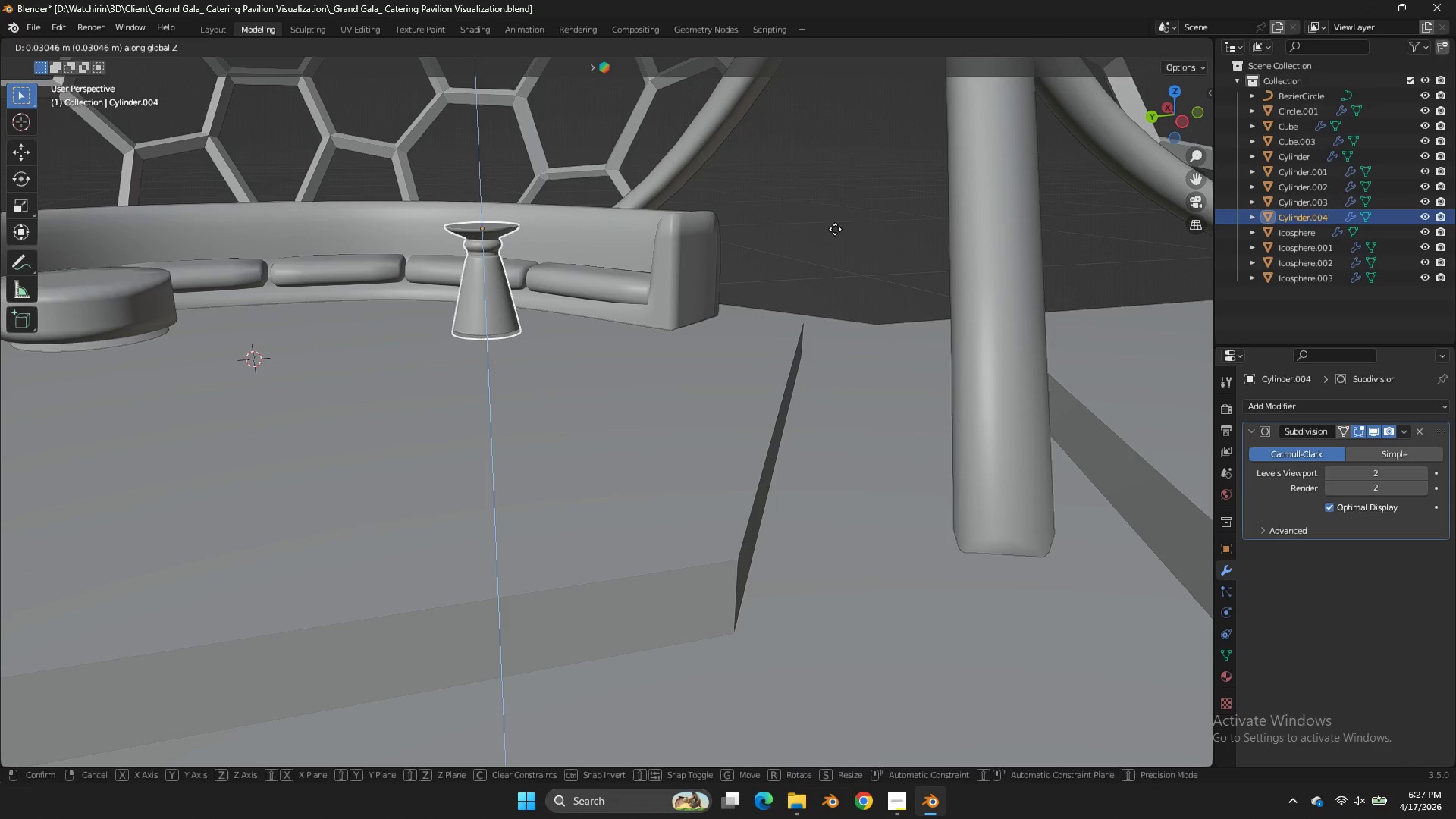 
scroll: coordinate [820, 259], scroll_direction: up, amount: 4.0
 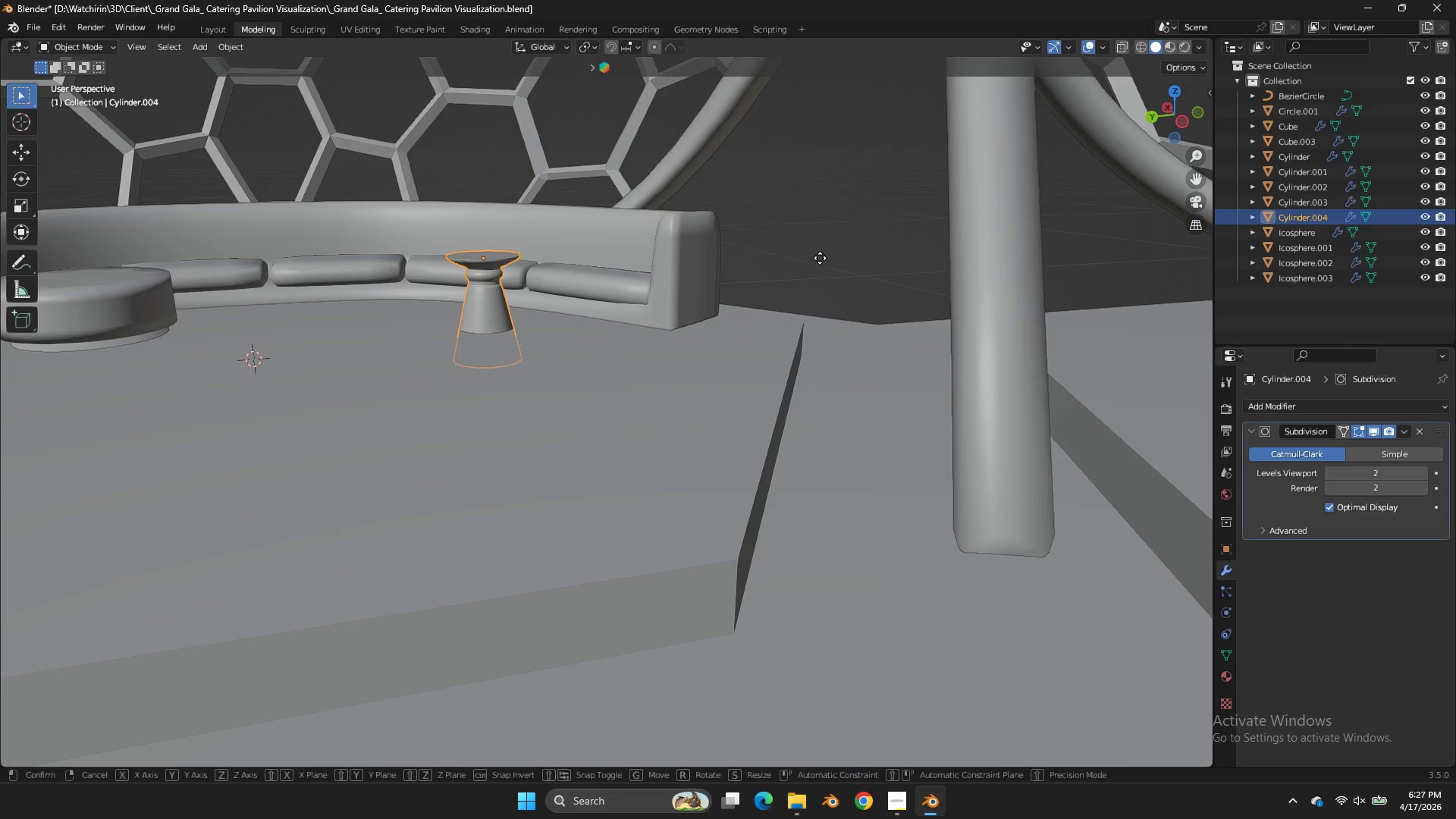 
left_click([835, 229])
 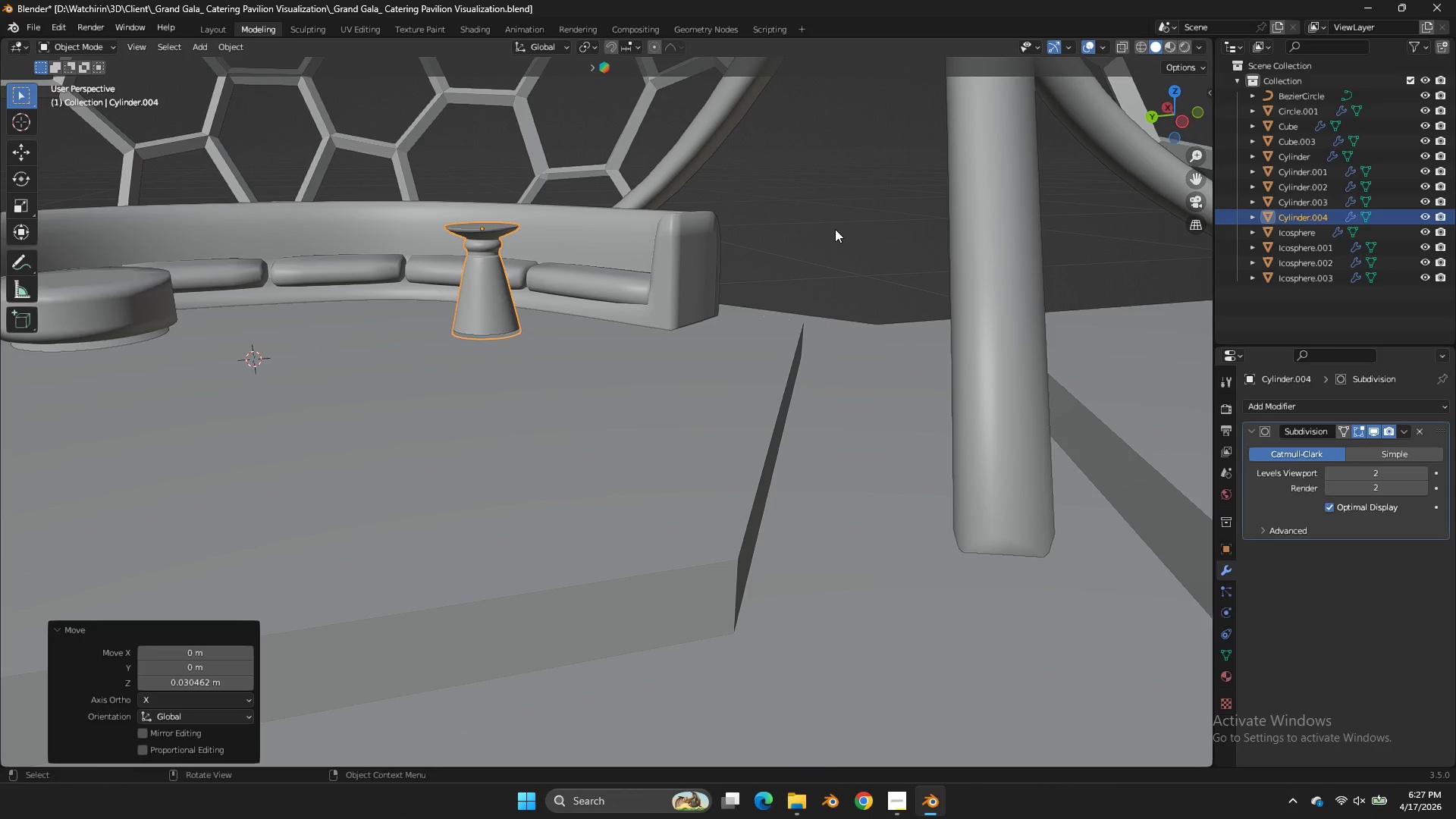 
key(Control+ControlLeft)
 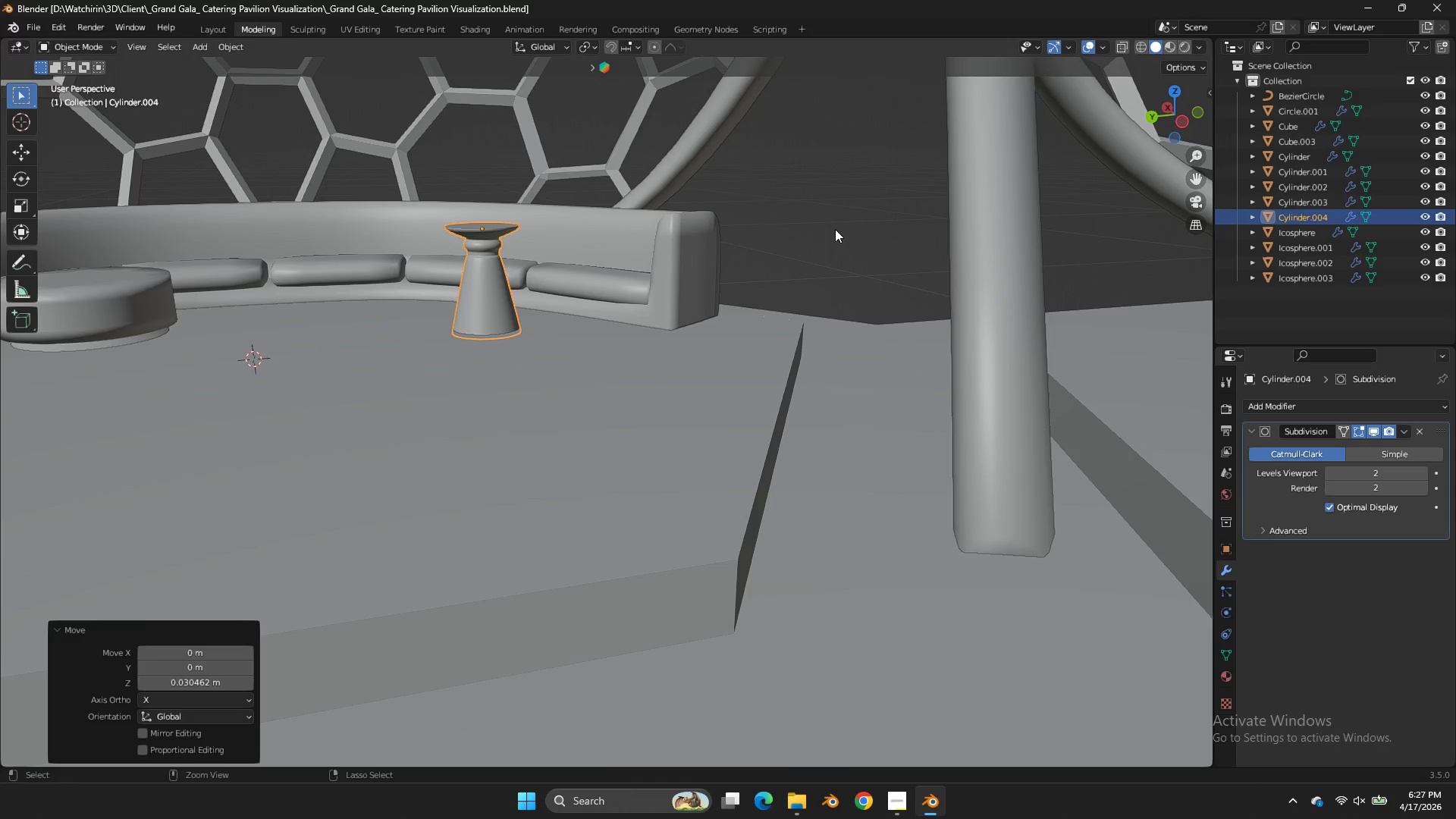 
key(Control+S)
 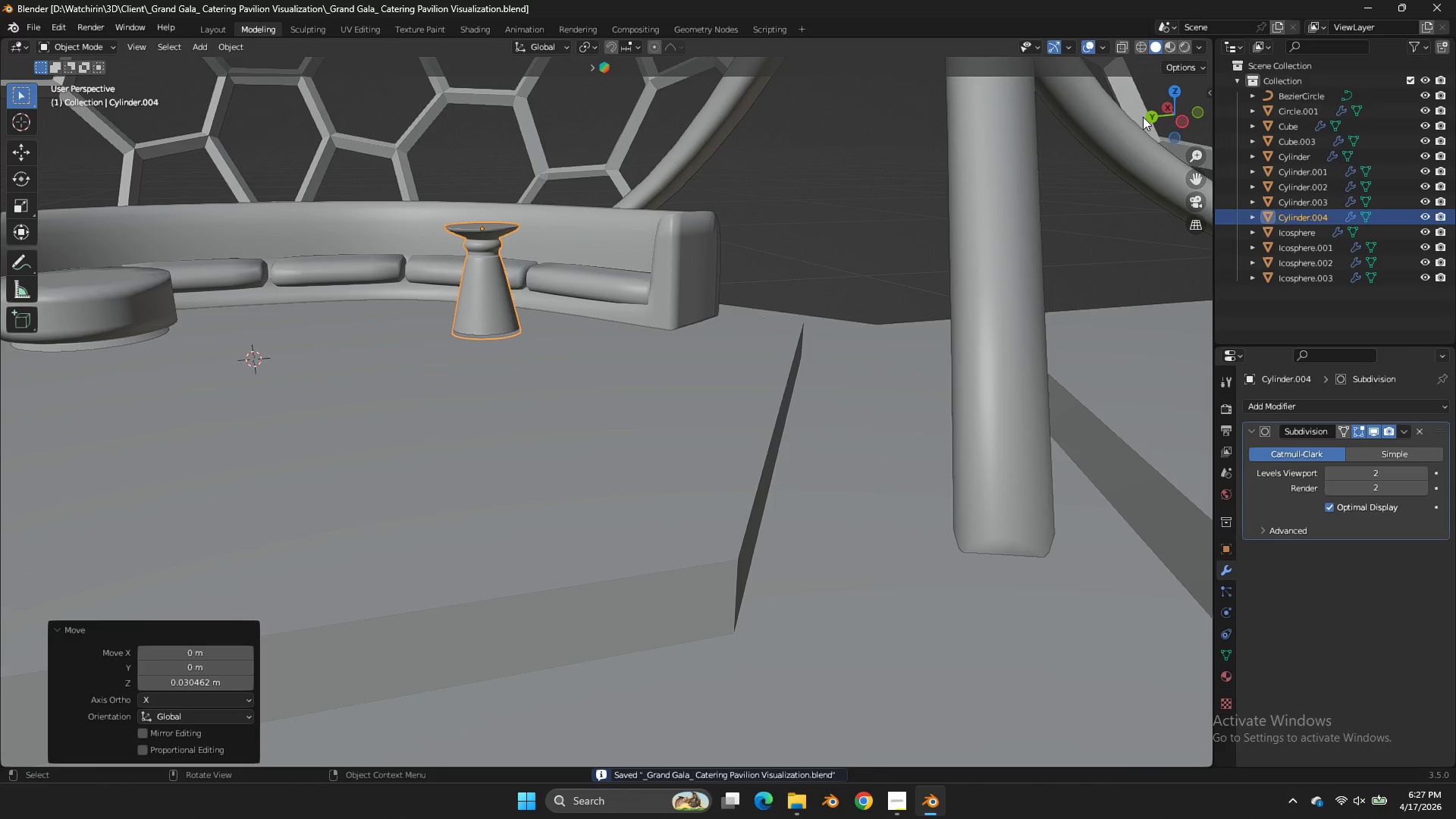 
left_click_drag(start_coordinate=[1147, 117], to_coordinate=[1199, 131])
 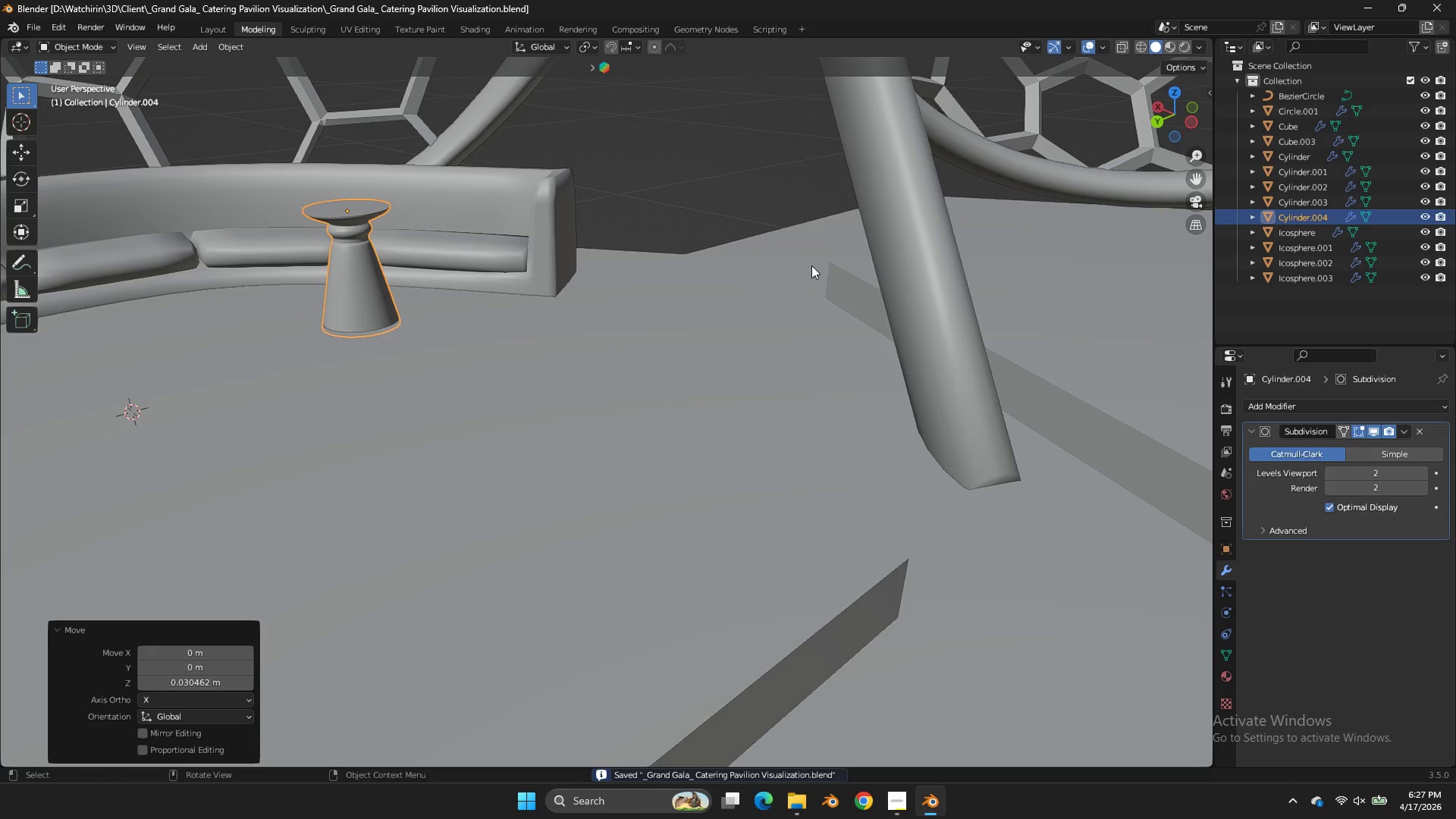 
scroll: coordinate [811, 265], scroll_direction: down, amount: 3.0
 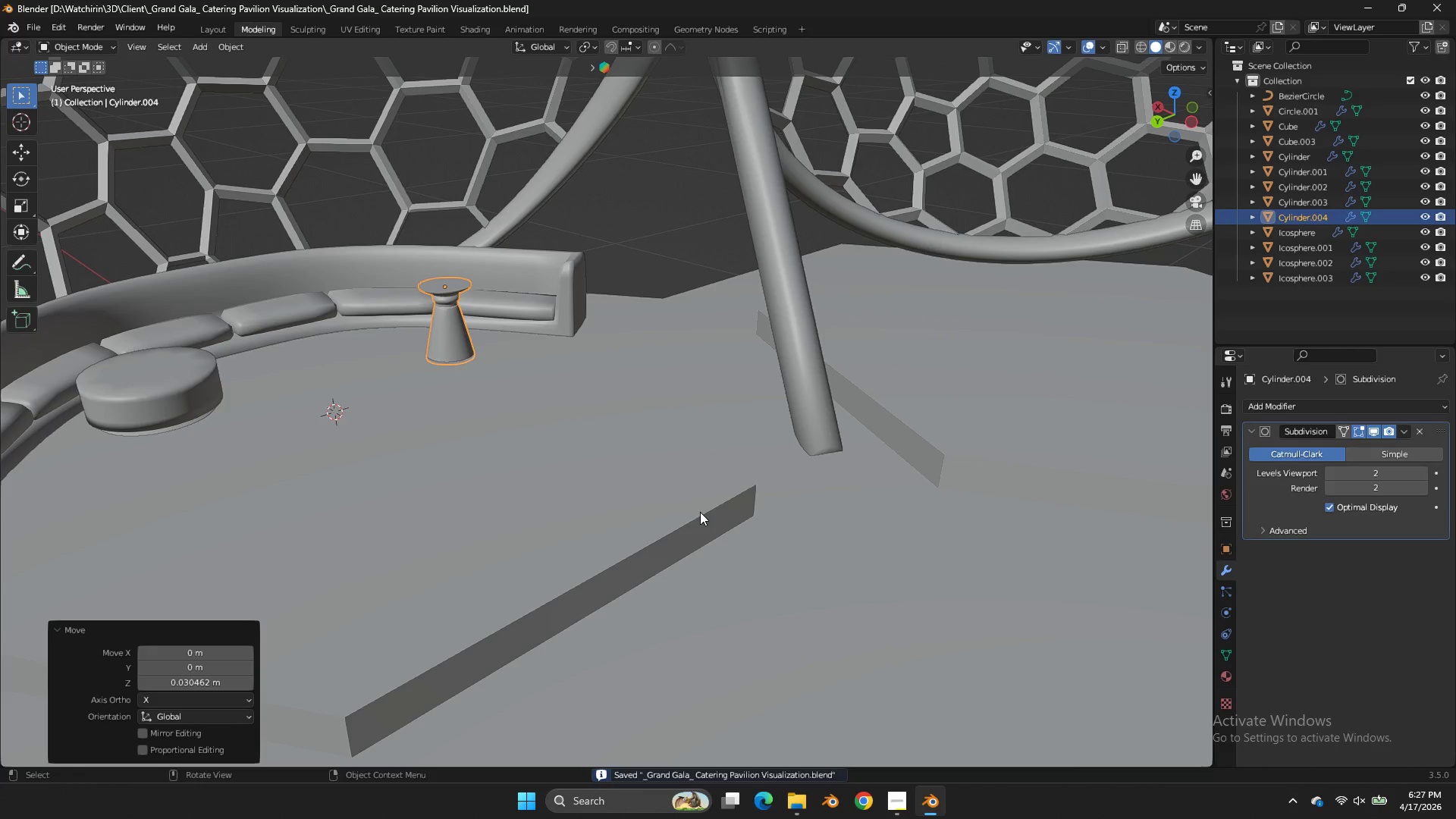 
left_click([691, 550])
 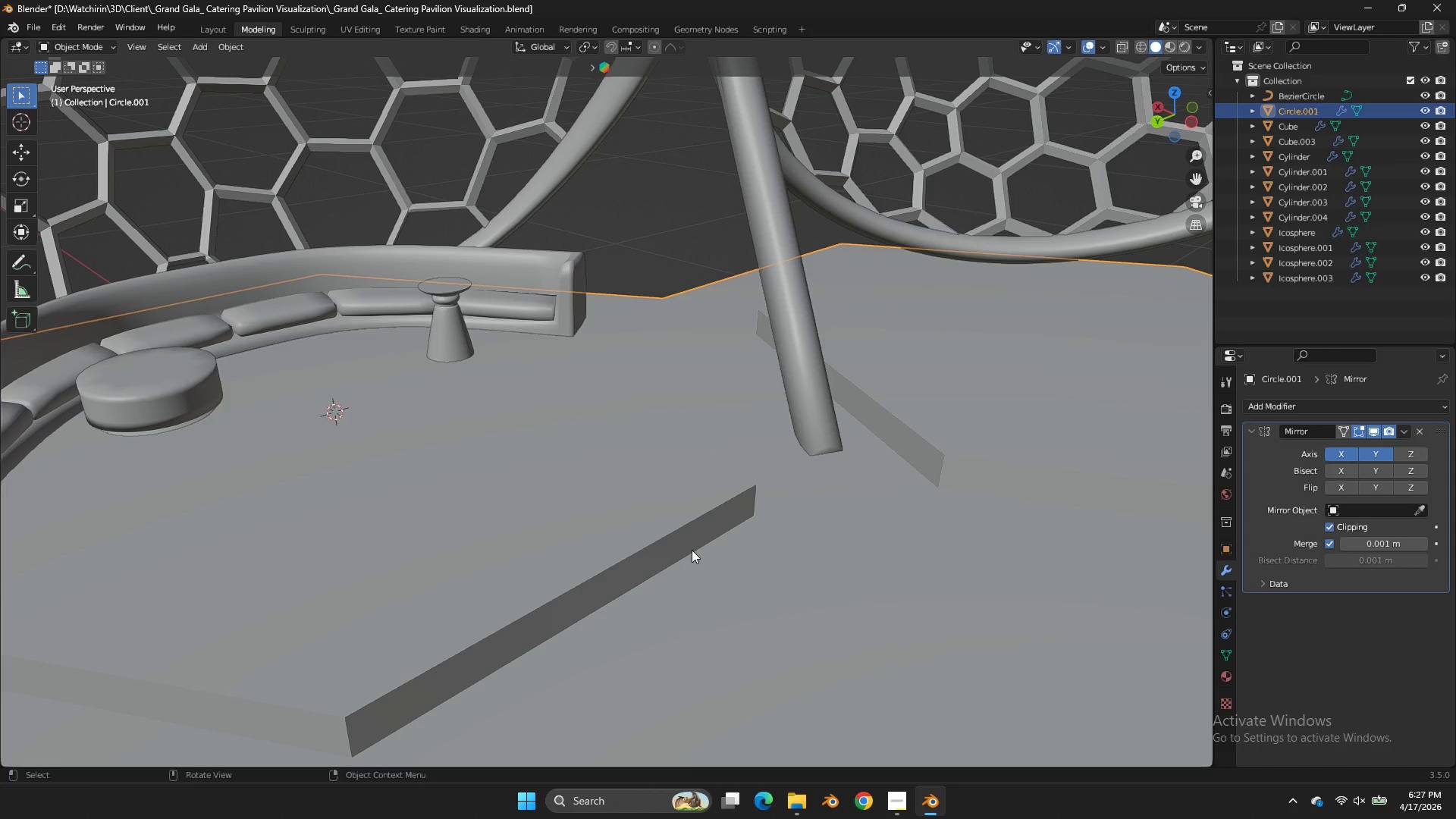 
key(CapsLock)
 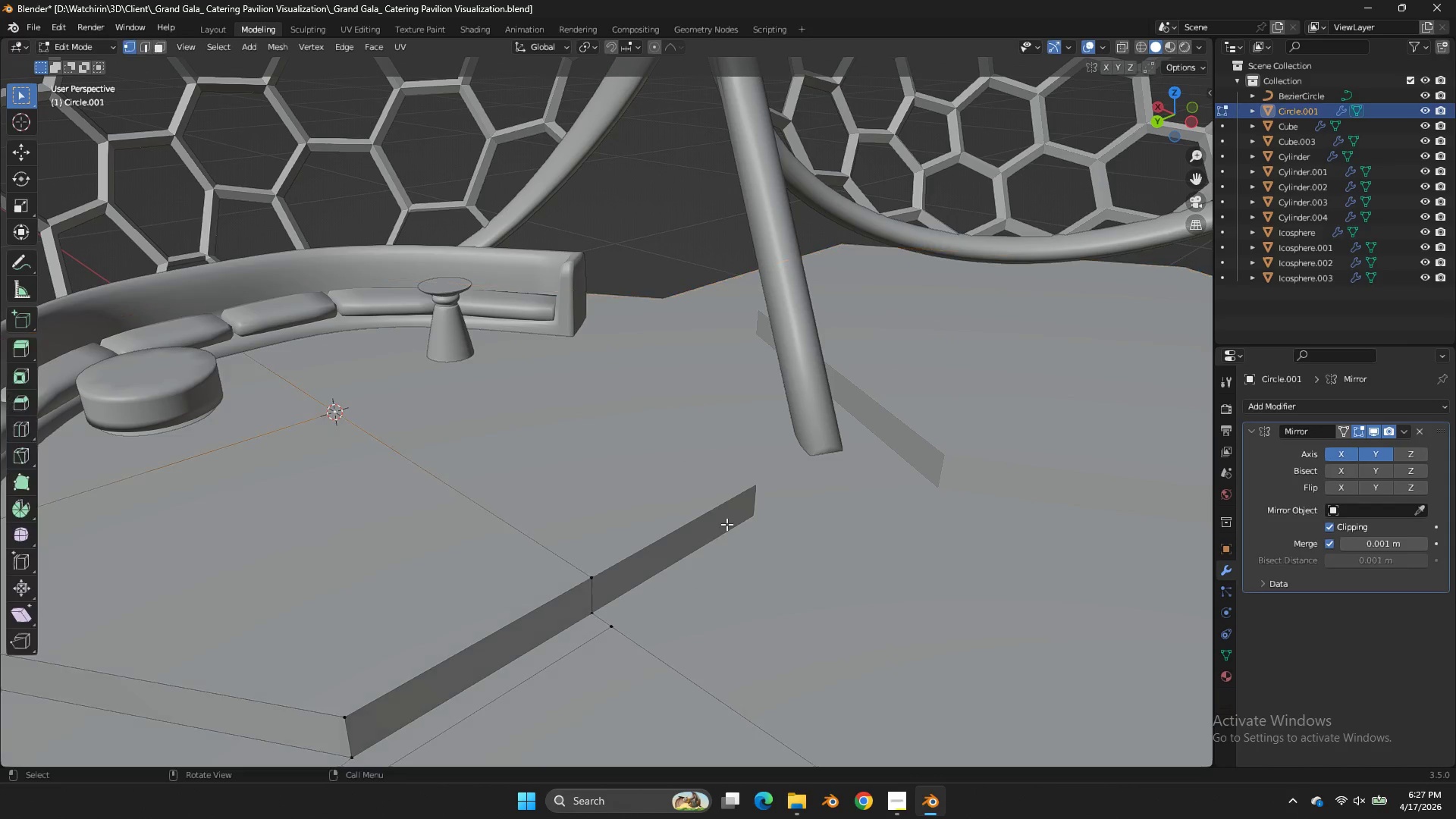 
key(Tab)
 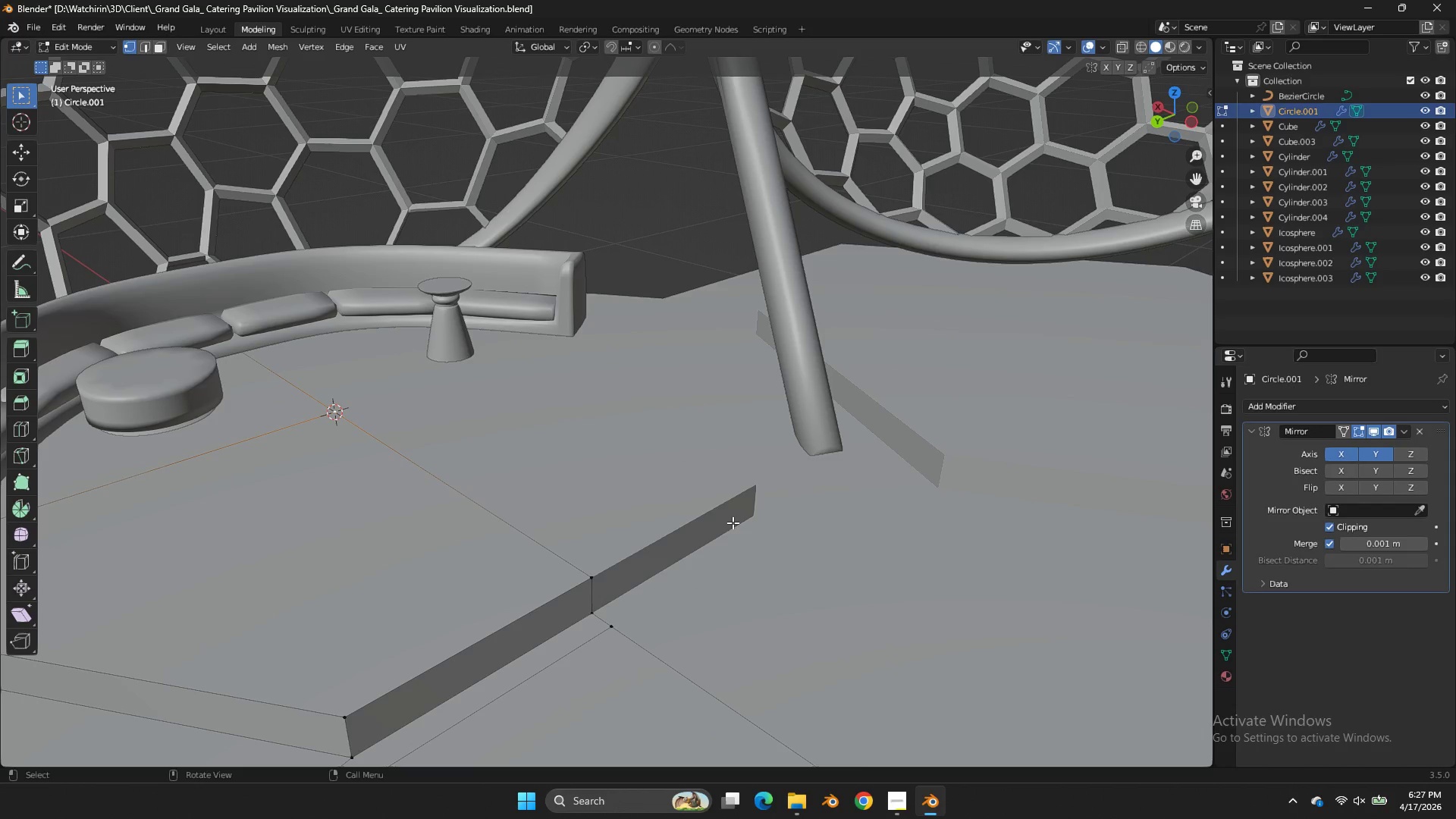 
key(CapsLock)
 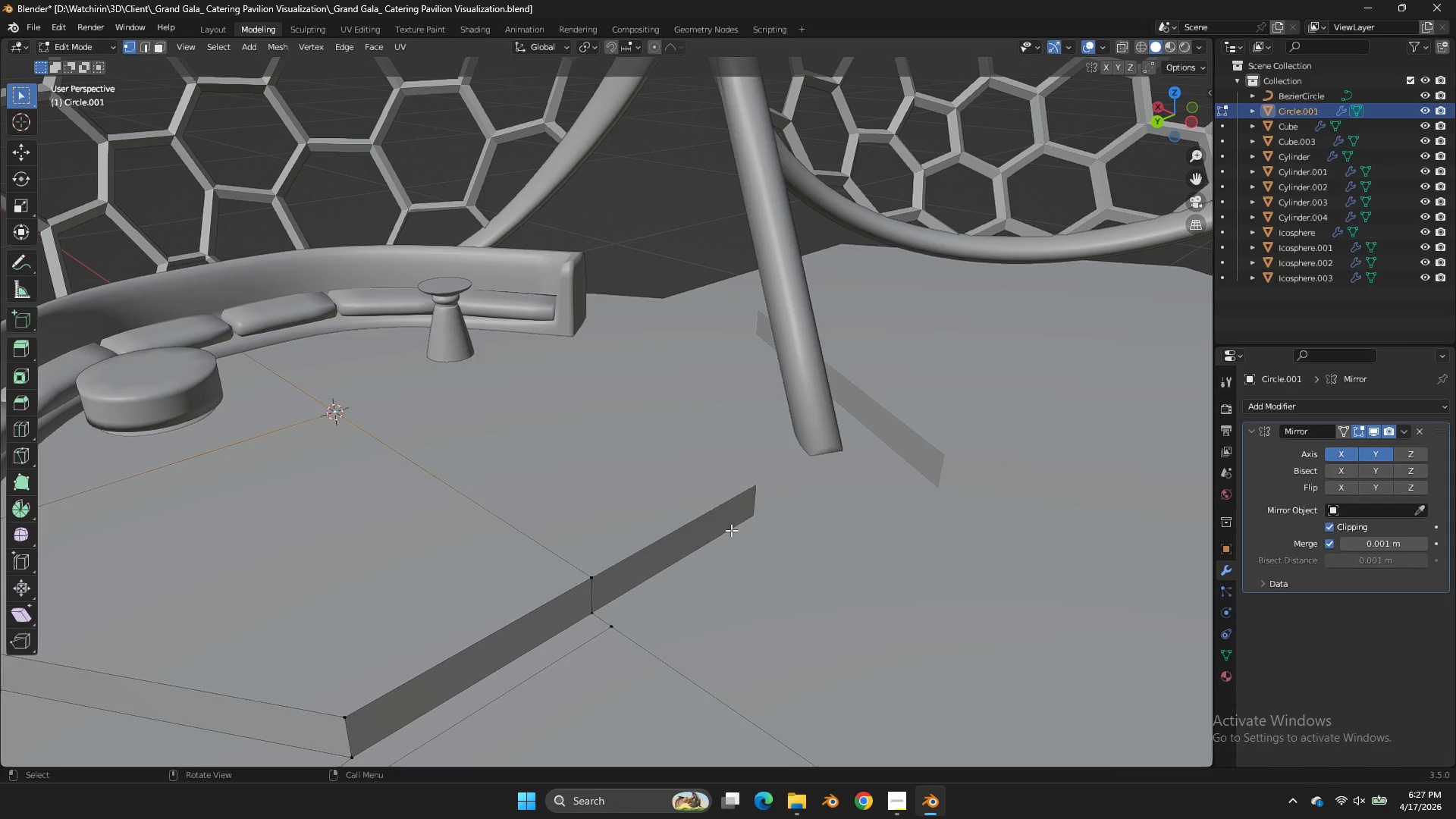 
scroll: coordinate [731, 530], scroll_direction: down, amount: 4.0
 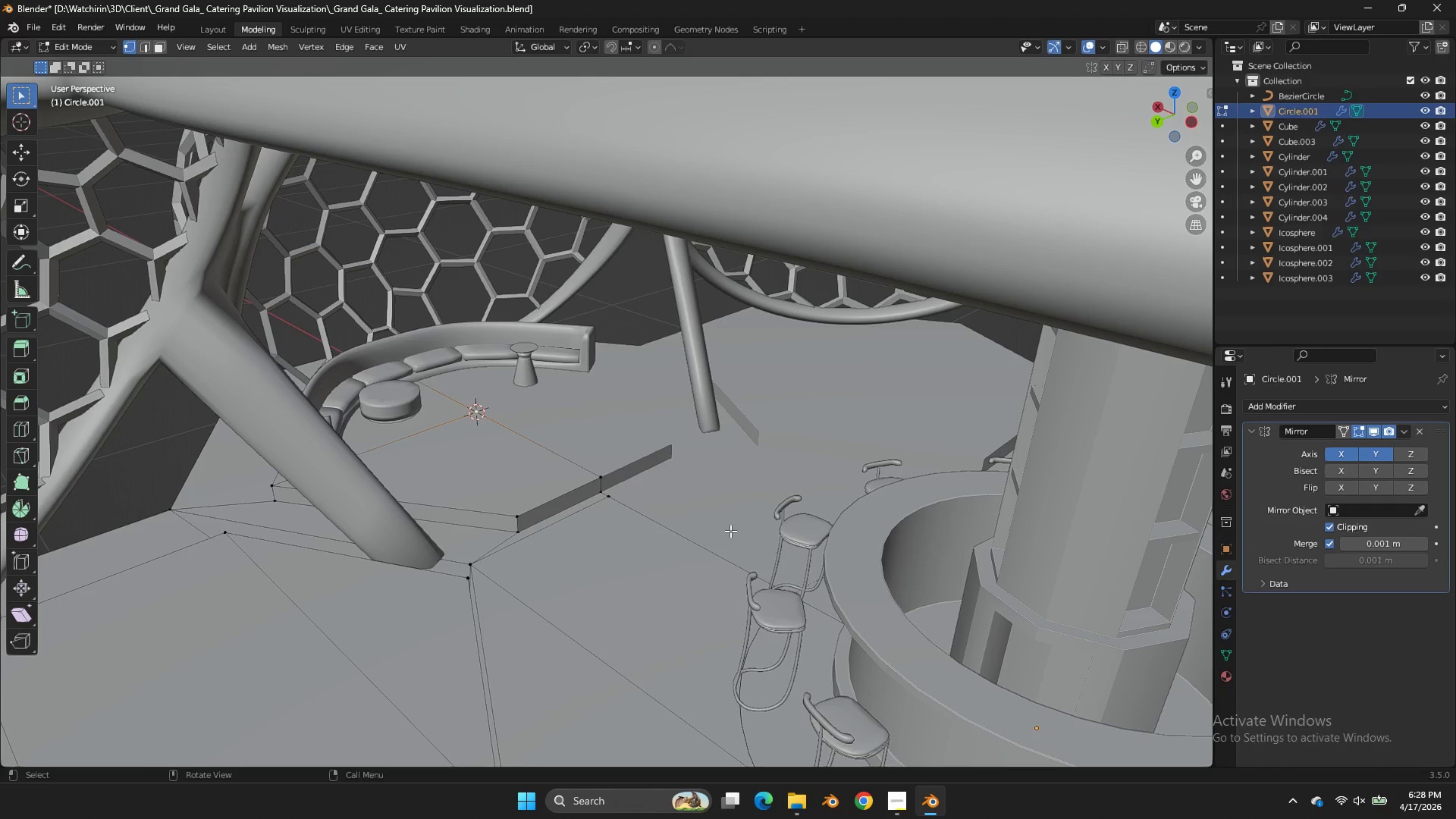 
wait(22.26)
 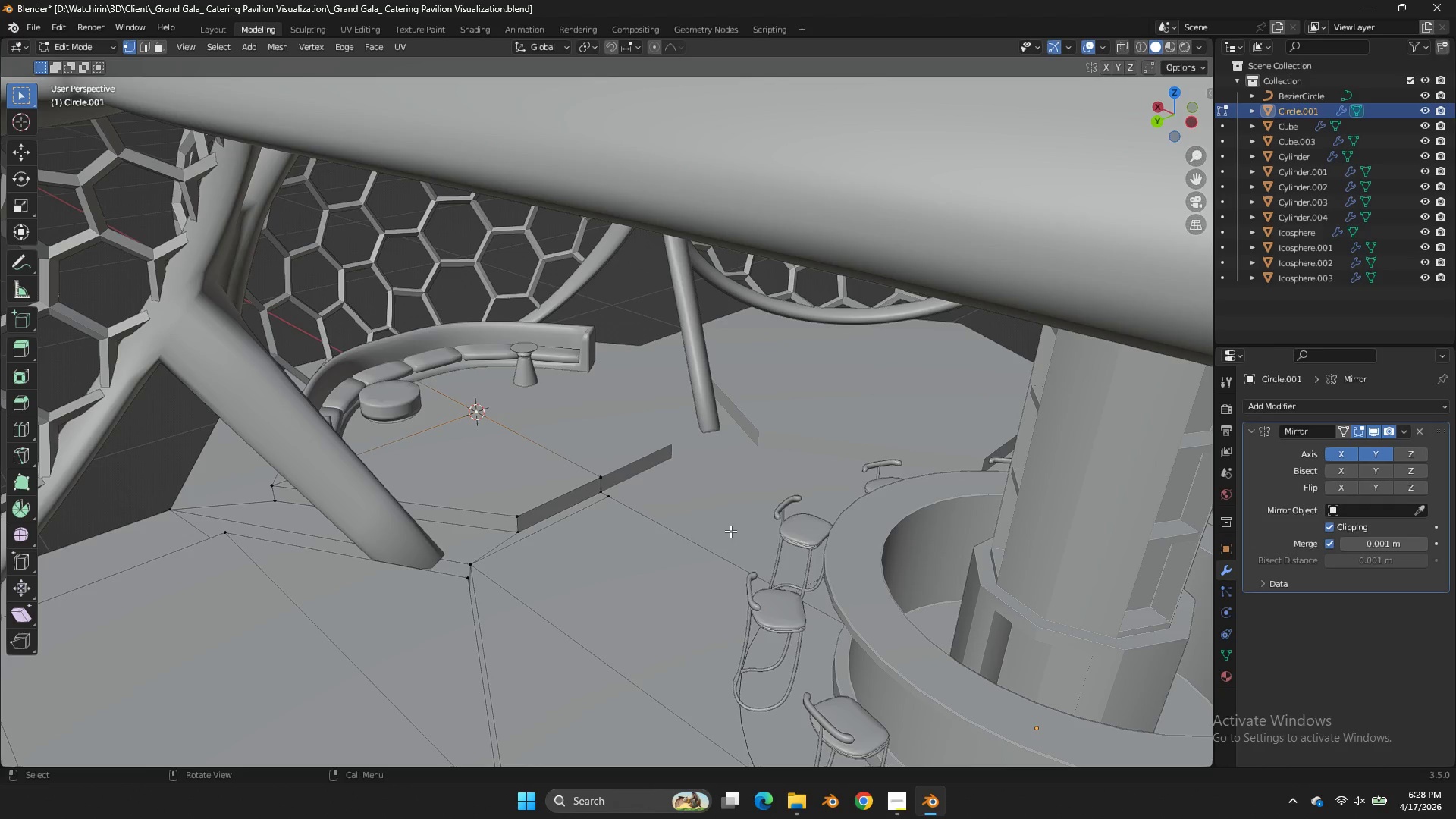 
key(NumpadDivide)
 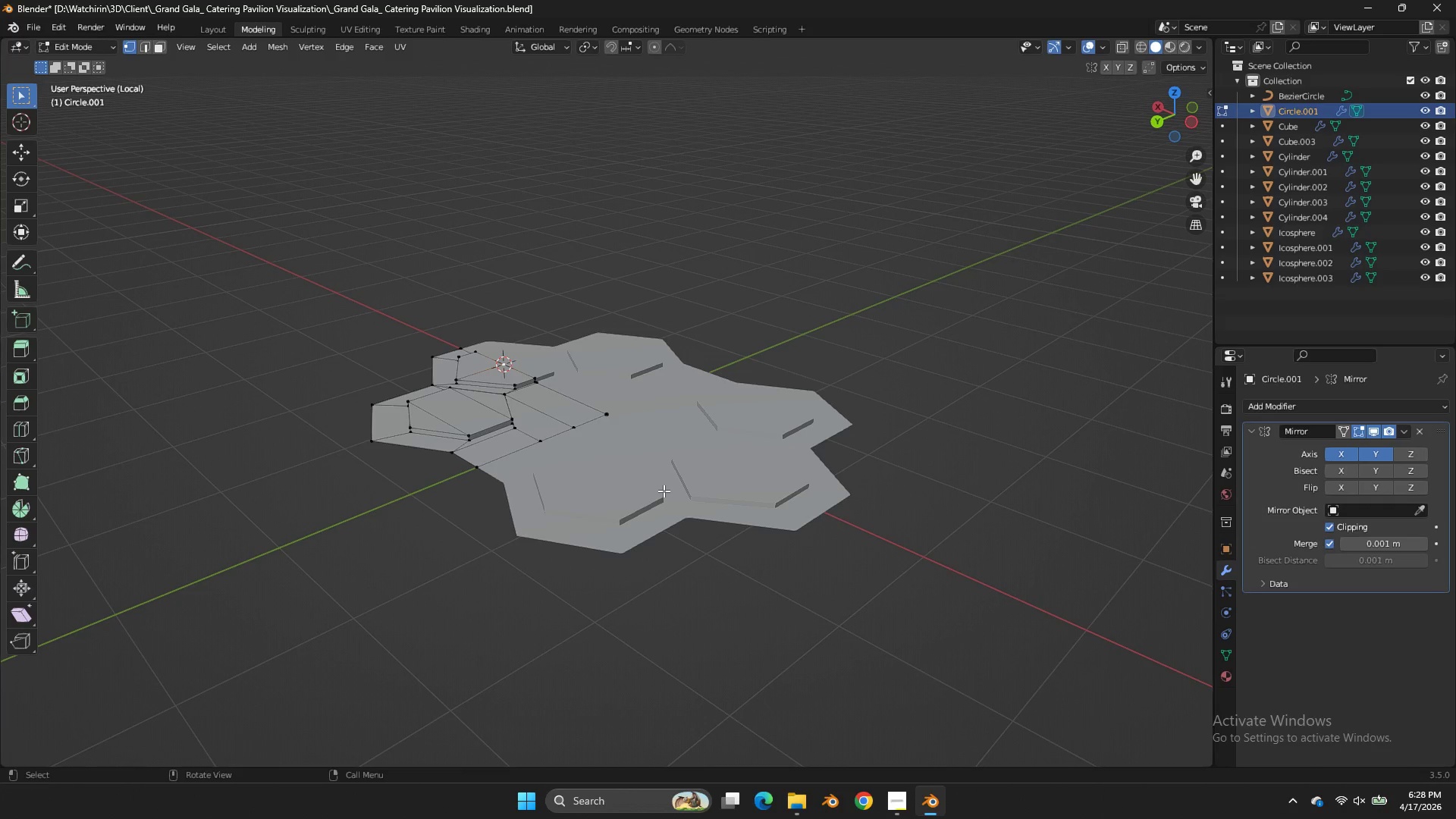 
scroll: coordinate [694, 438], scroll_direction: up, amount: 1.0
 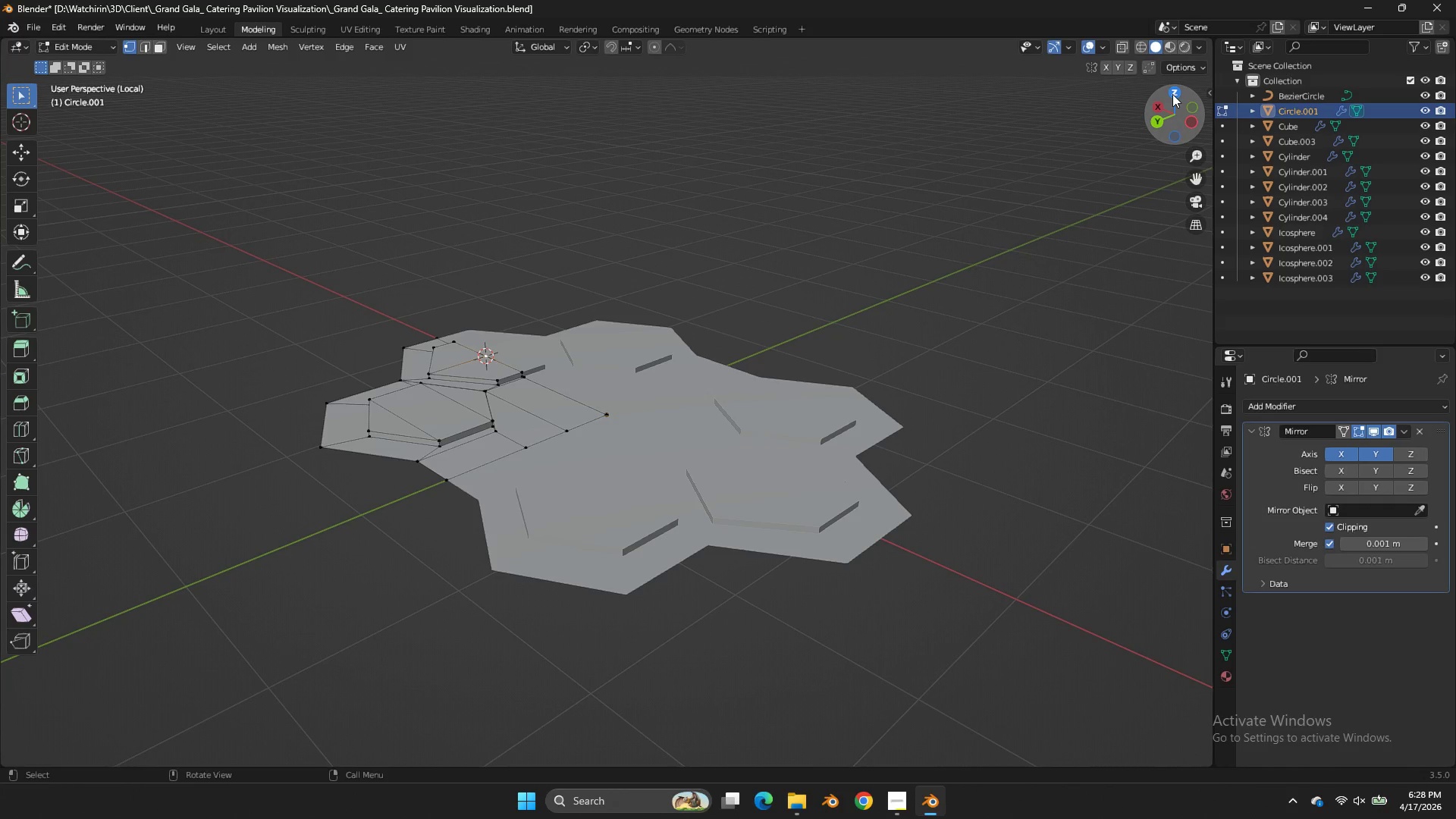 
left_click([1172, 94])
 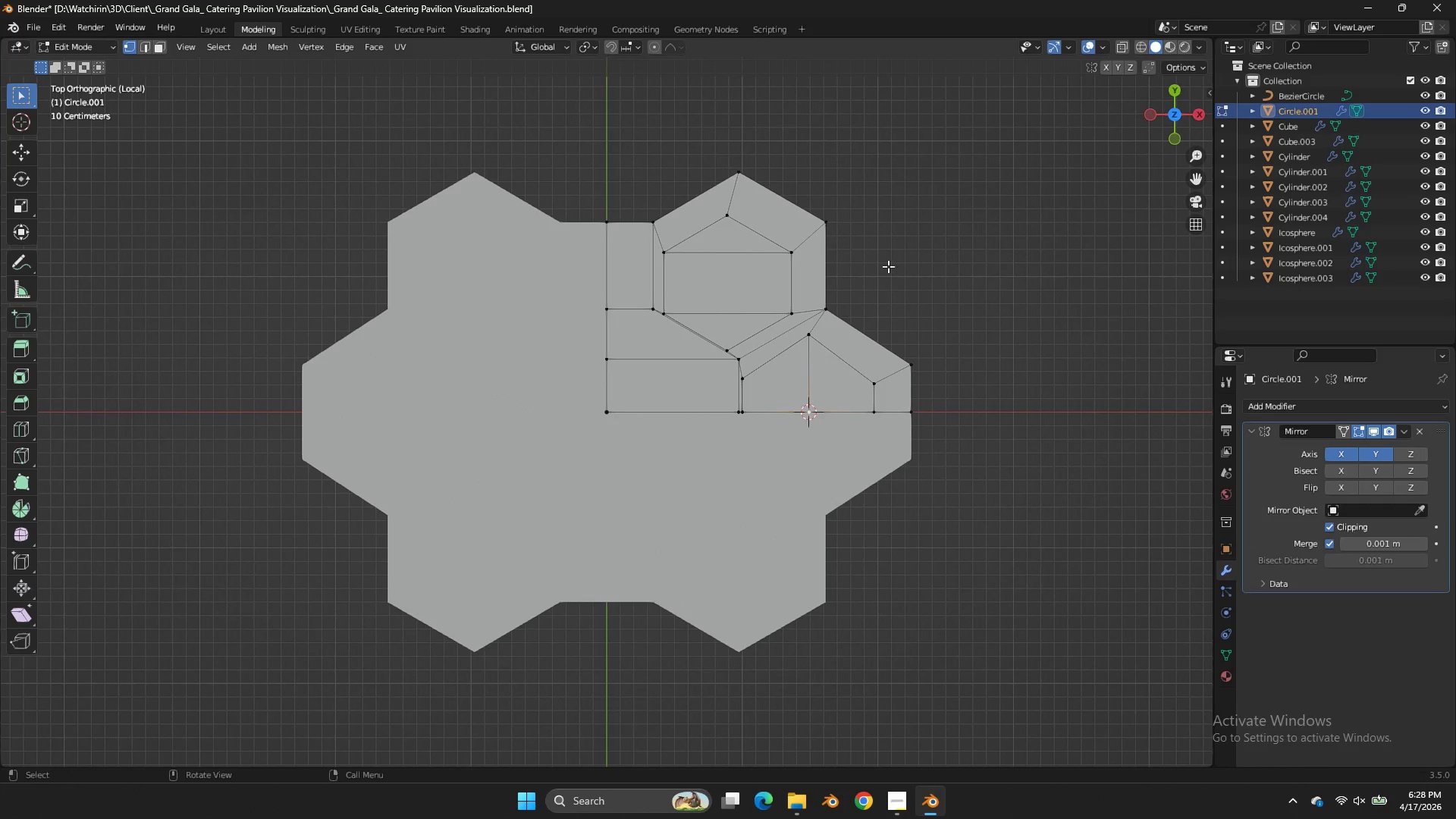 
scroll: coordinate [852, 240], scroll_direction: up, amount: 1.0
 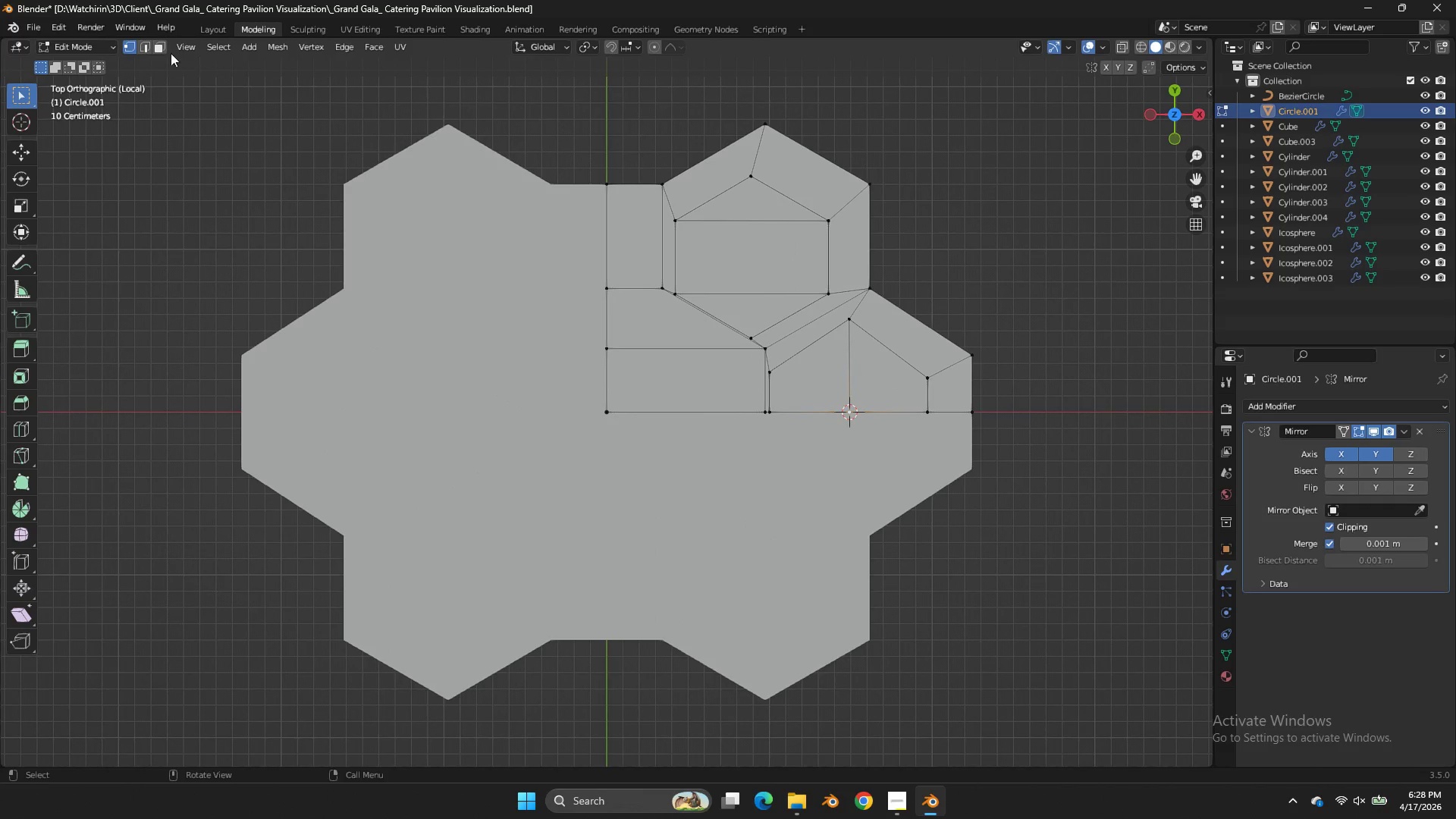 
left_click([158, 46])
 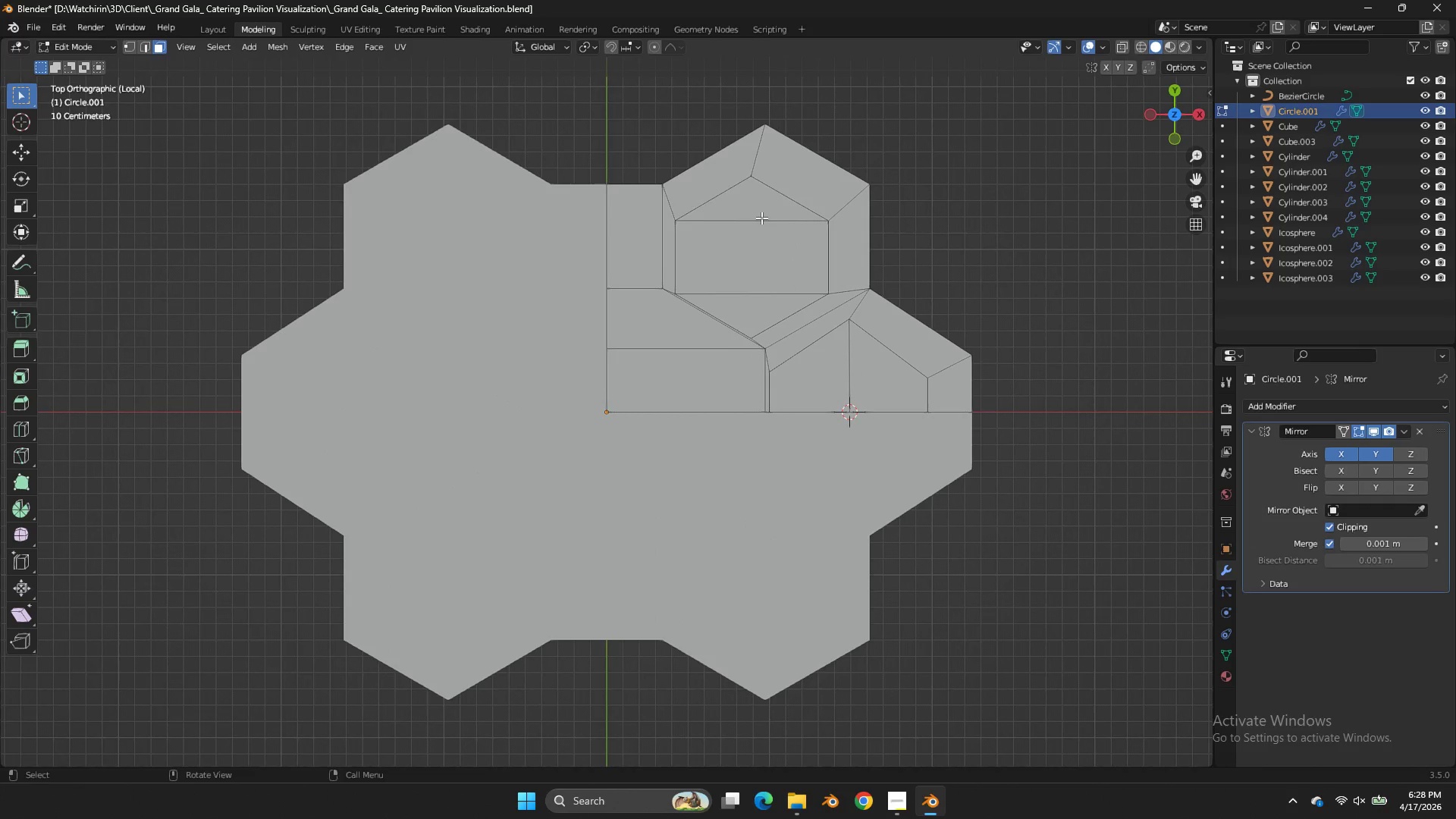 
left_click([761, 218])
 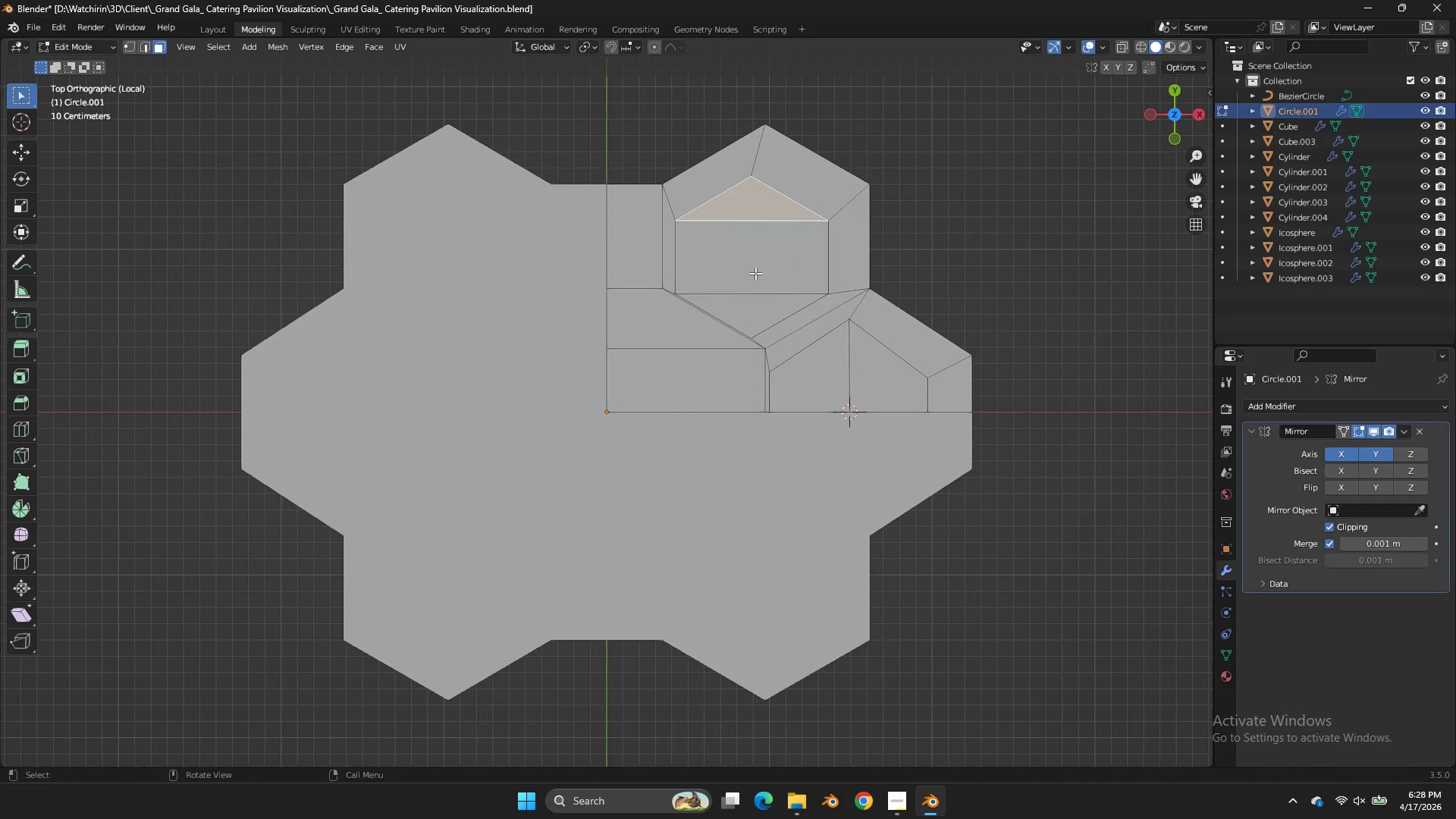 
hold_key(key=ShiftLeft, duration=0.56)
double_click([755, 300])
 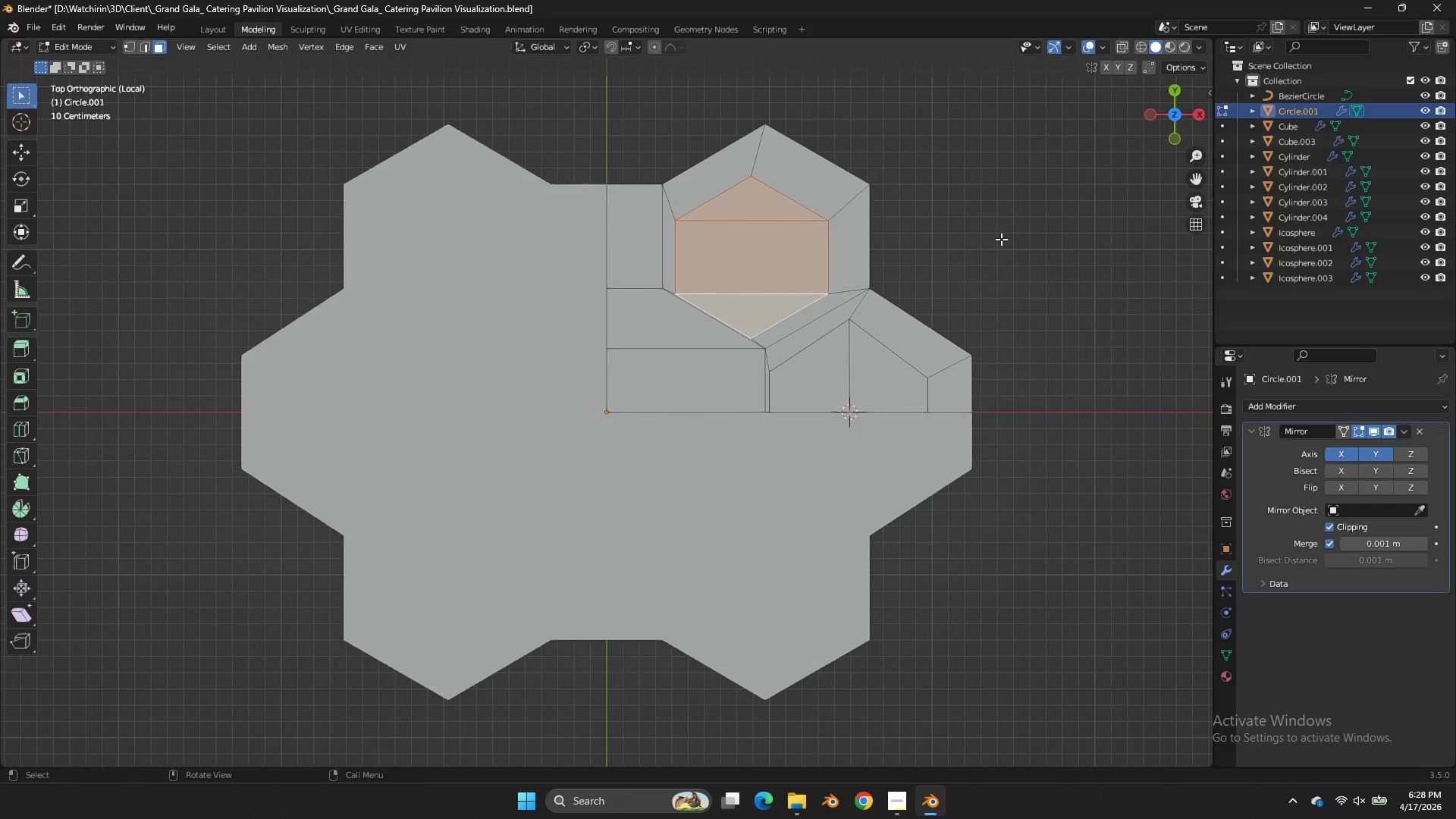 
key(I)
 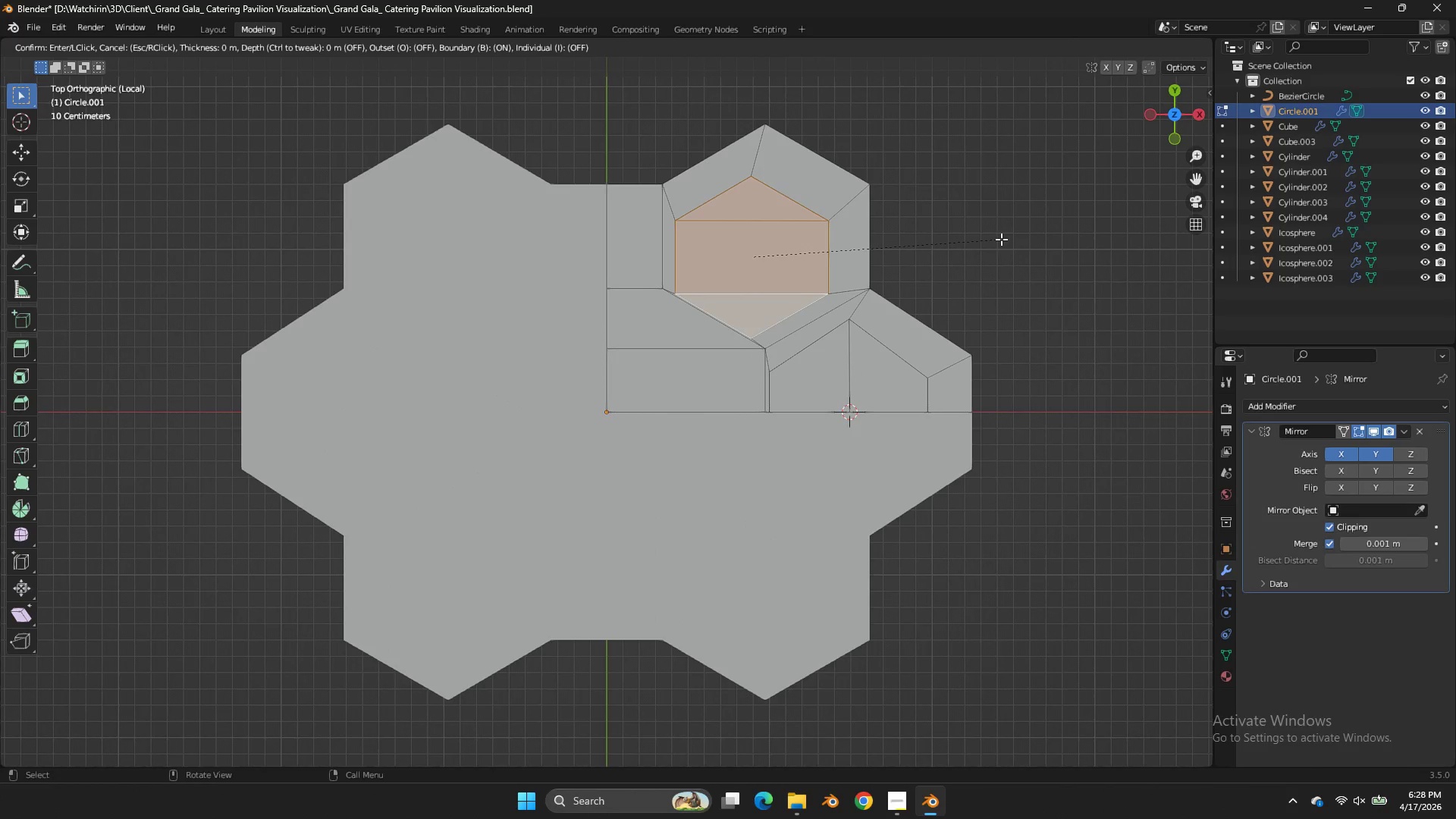 
hold_key(key=ShiftLeft, duration=1.05)
left_click([926, 240])
 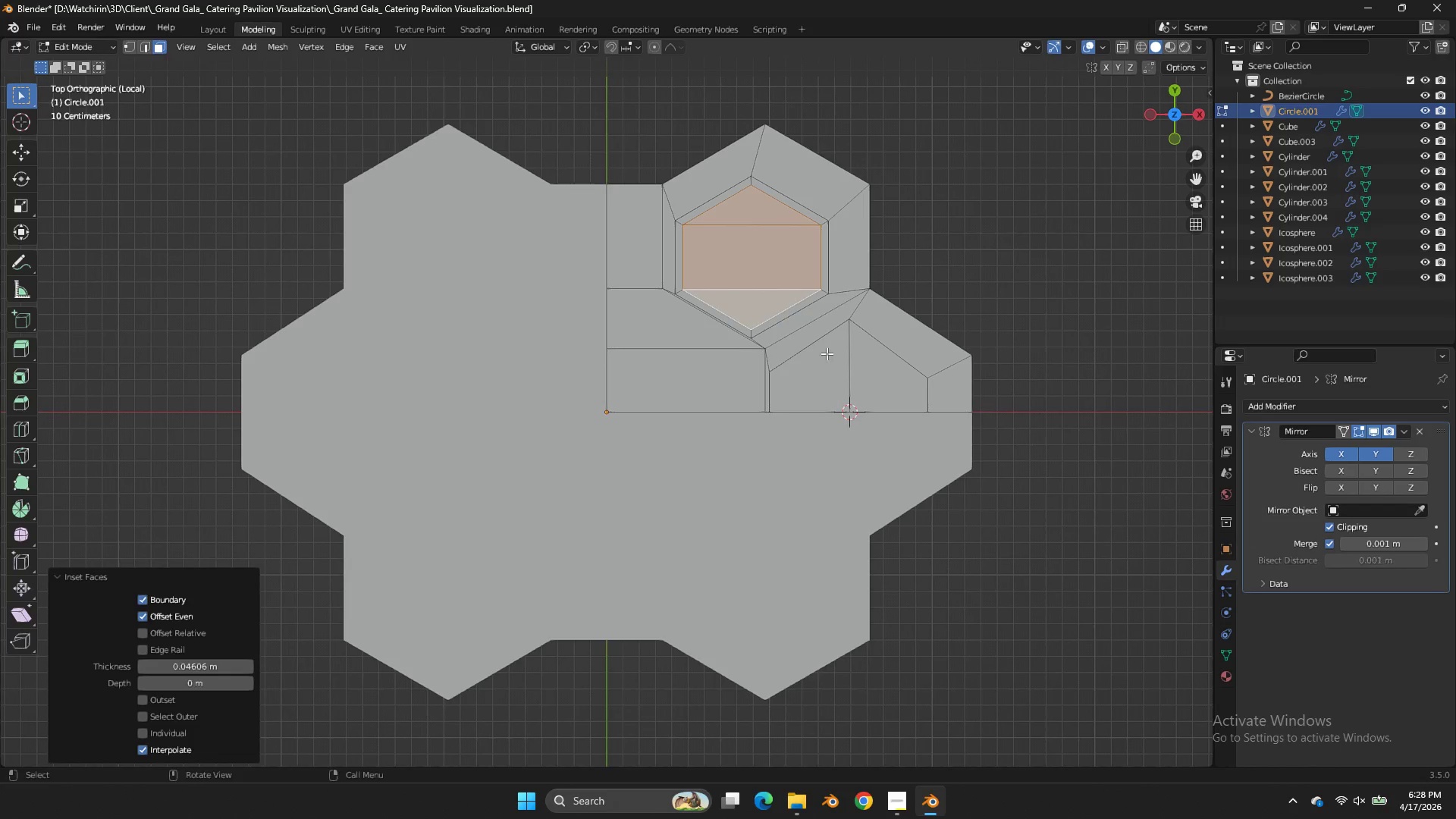 
double_click([827, 353])
 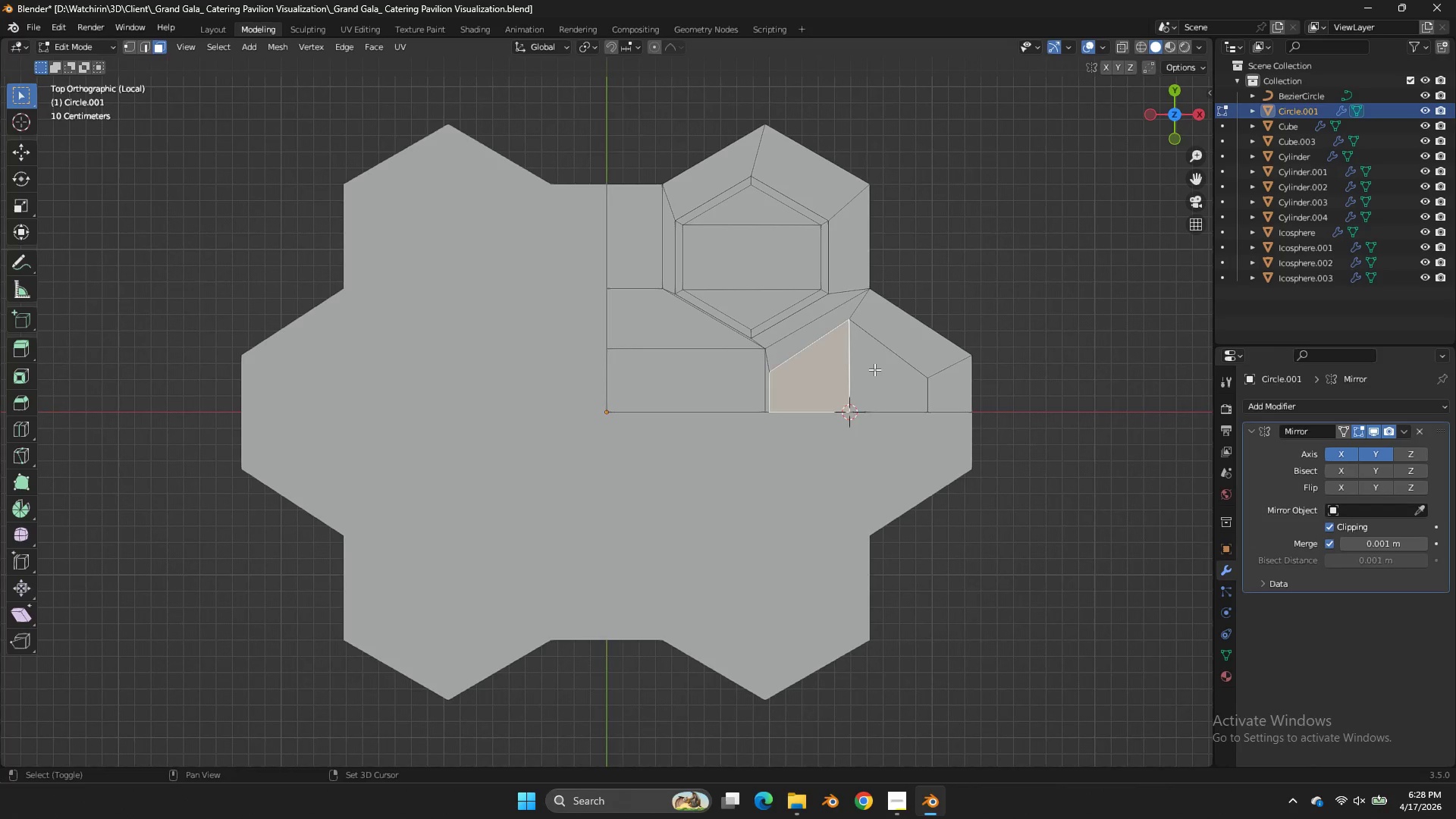 
hold_key(key=ShiftLeft, duration=0.36)
 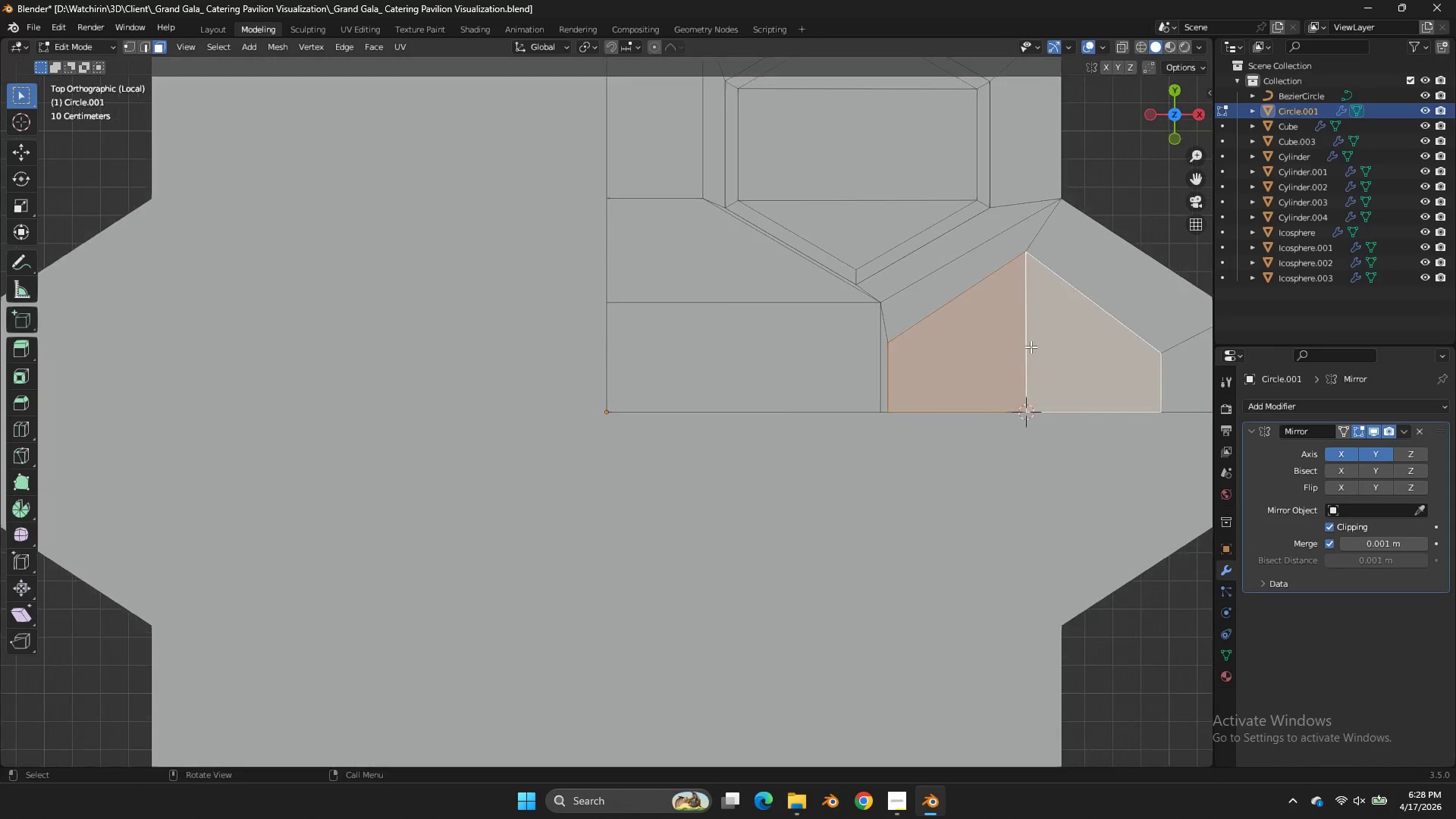 
scroll: coordinate [1012, 358], scroll_direction: up, amount: 3.0
 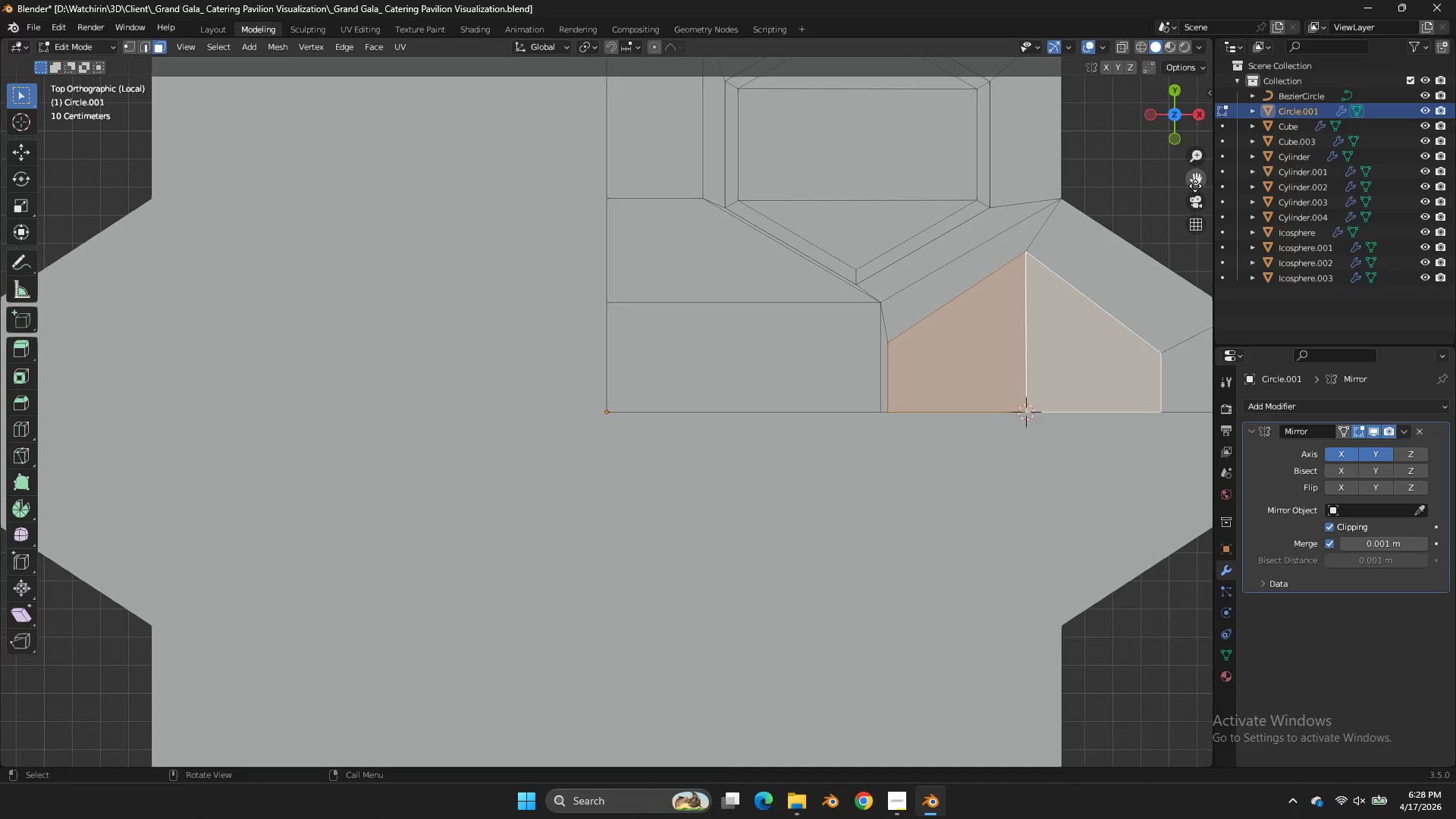 
left_click_drag(start_coordinate=[1195, 184], to_coordinate=[973, 190])
 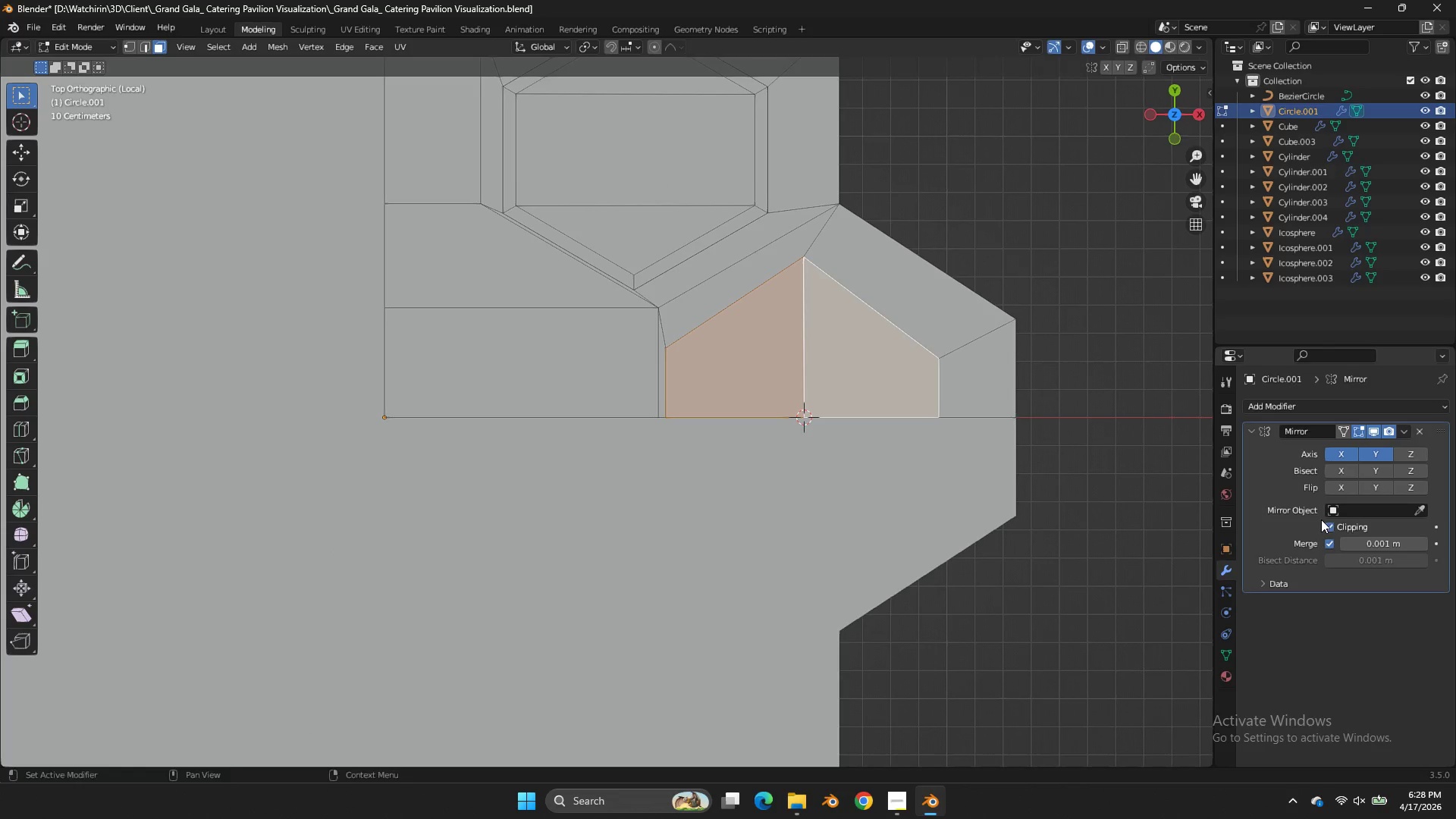 
type(zi)
 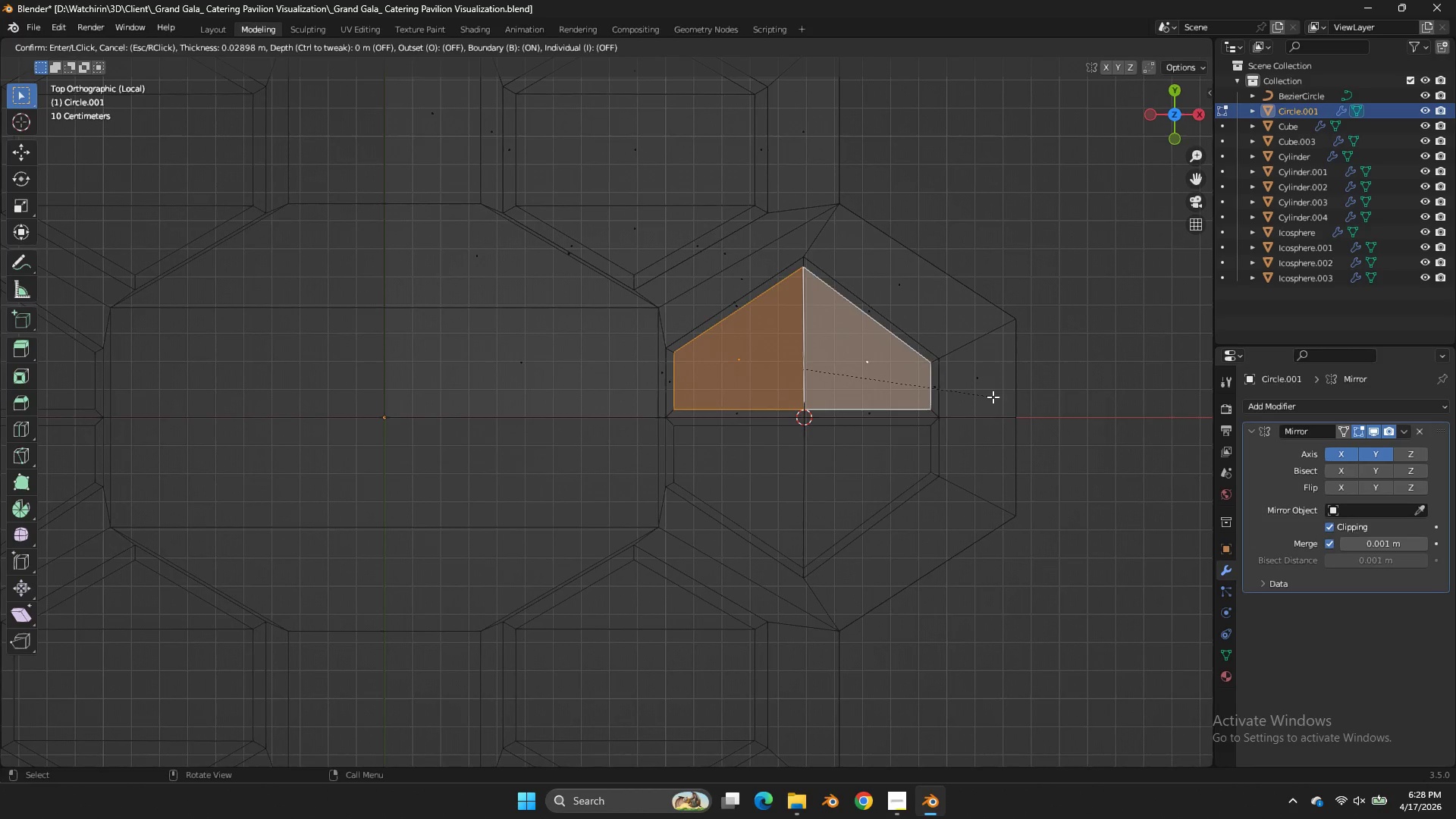 
left_click([993, 397])
 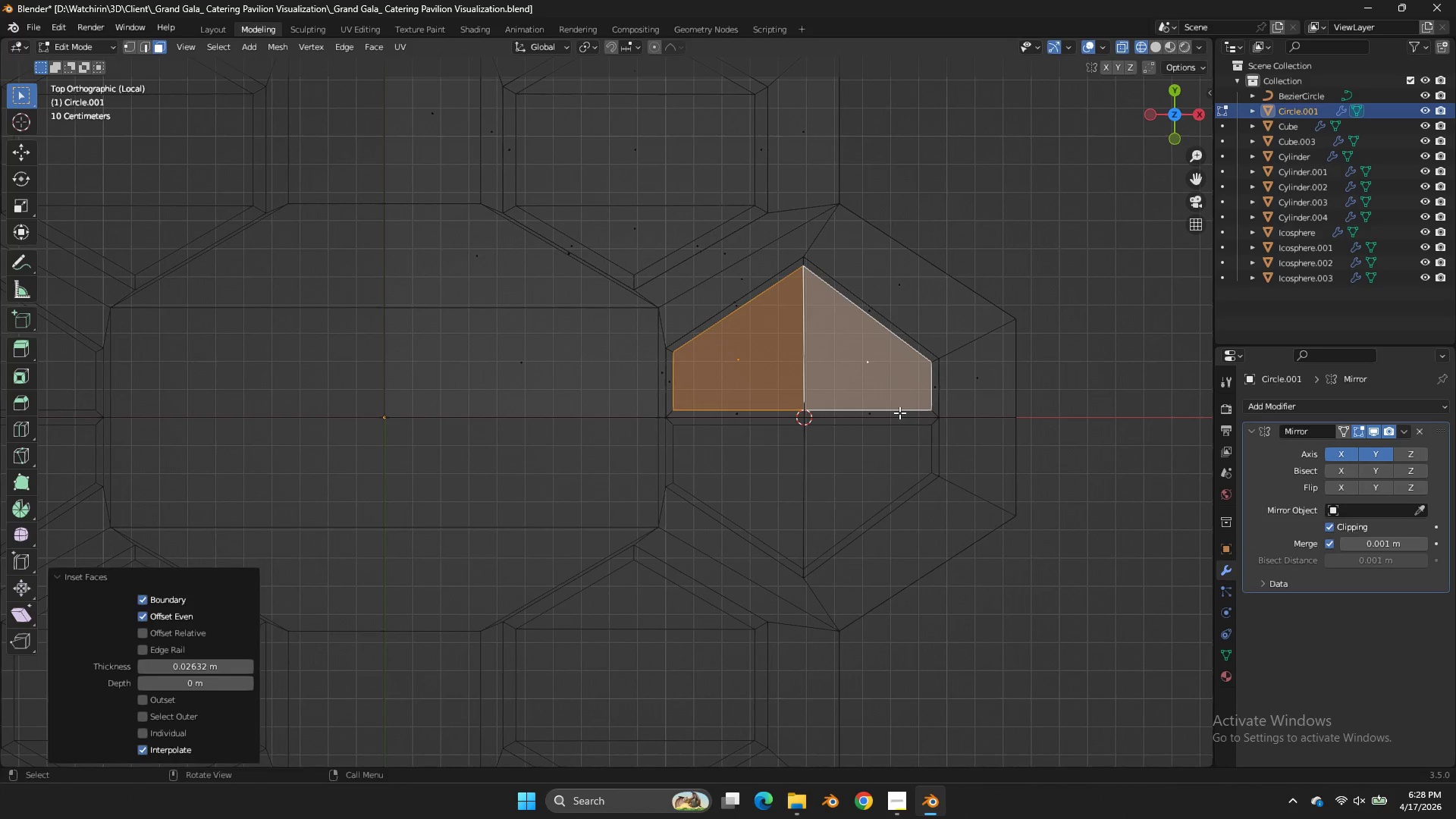 
double_click([899, 413])
 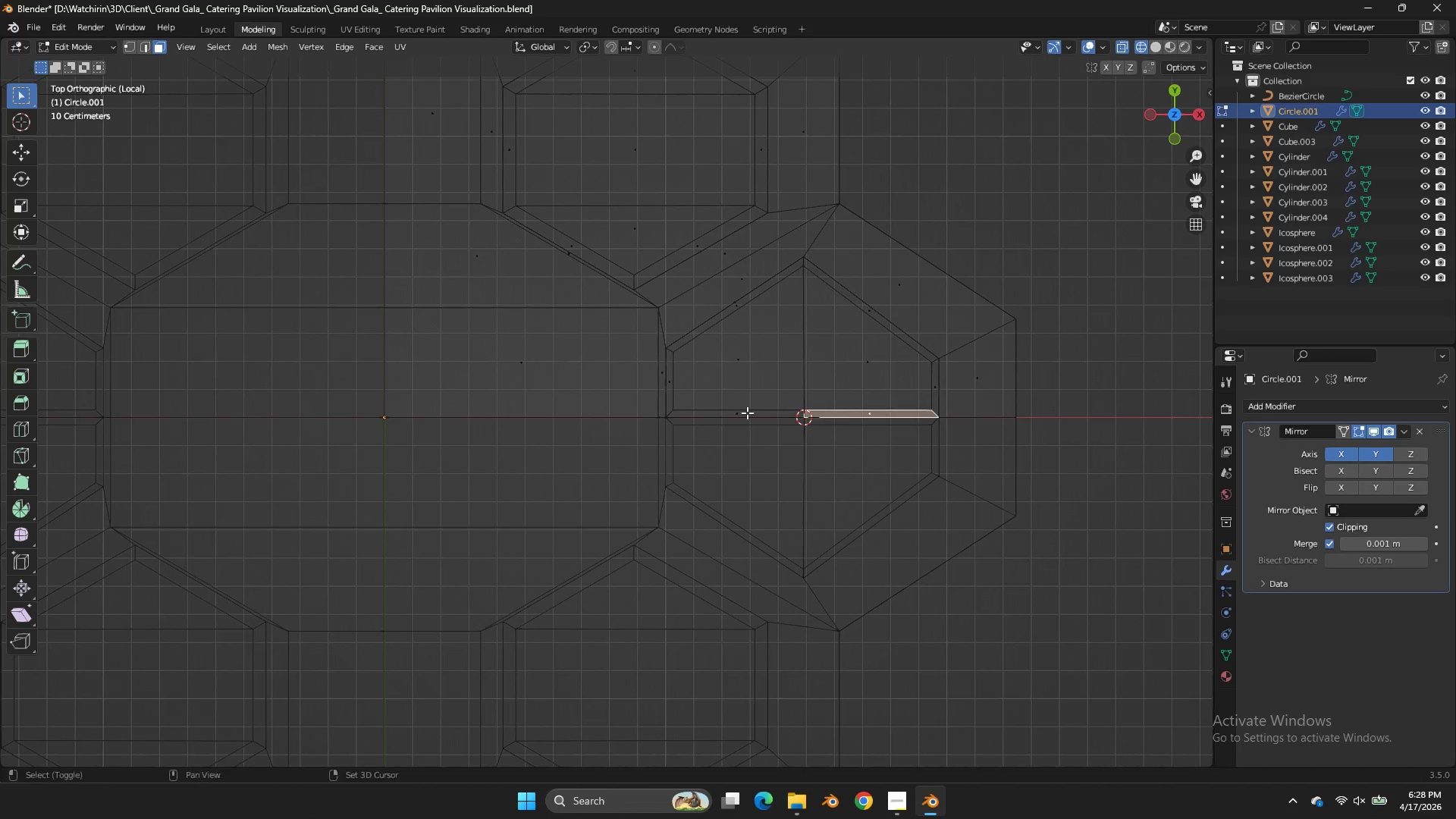 
hold_key(key=ShiftLeft, duration=0.38)
left_click([742, 413])
 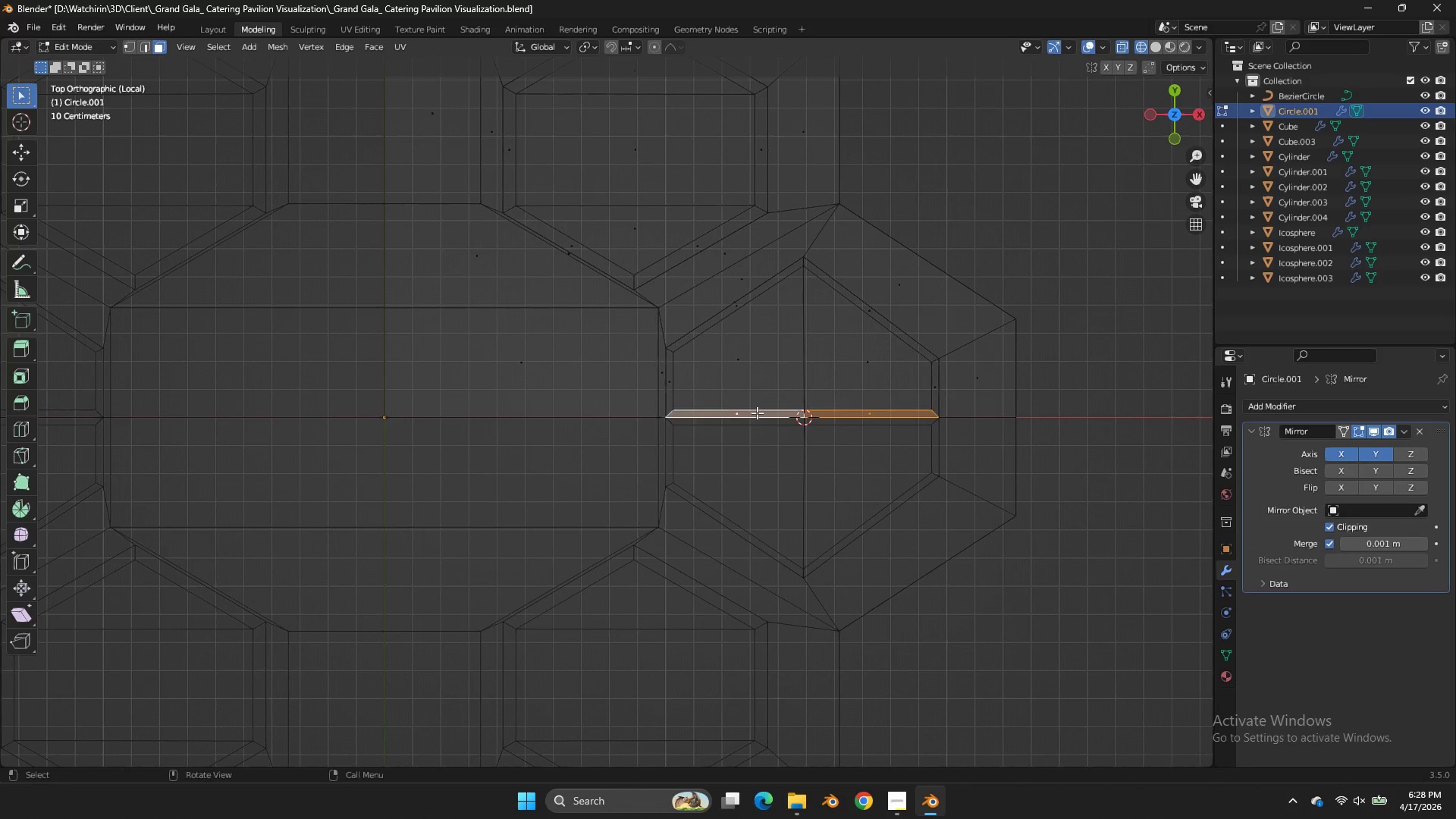 
key(X)
 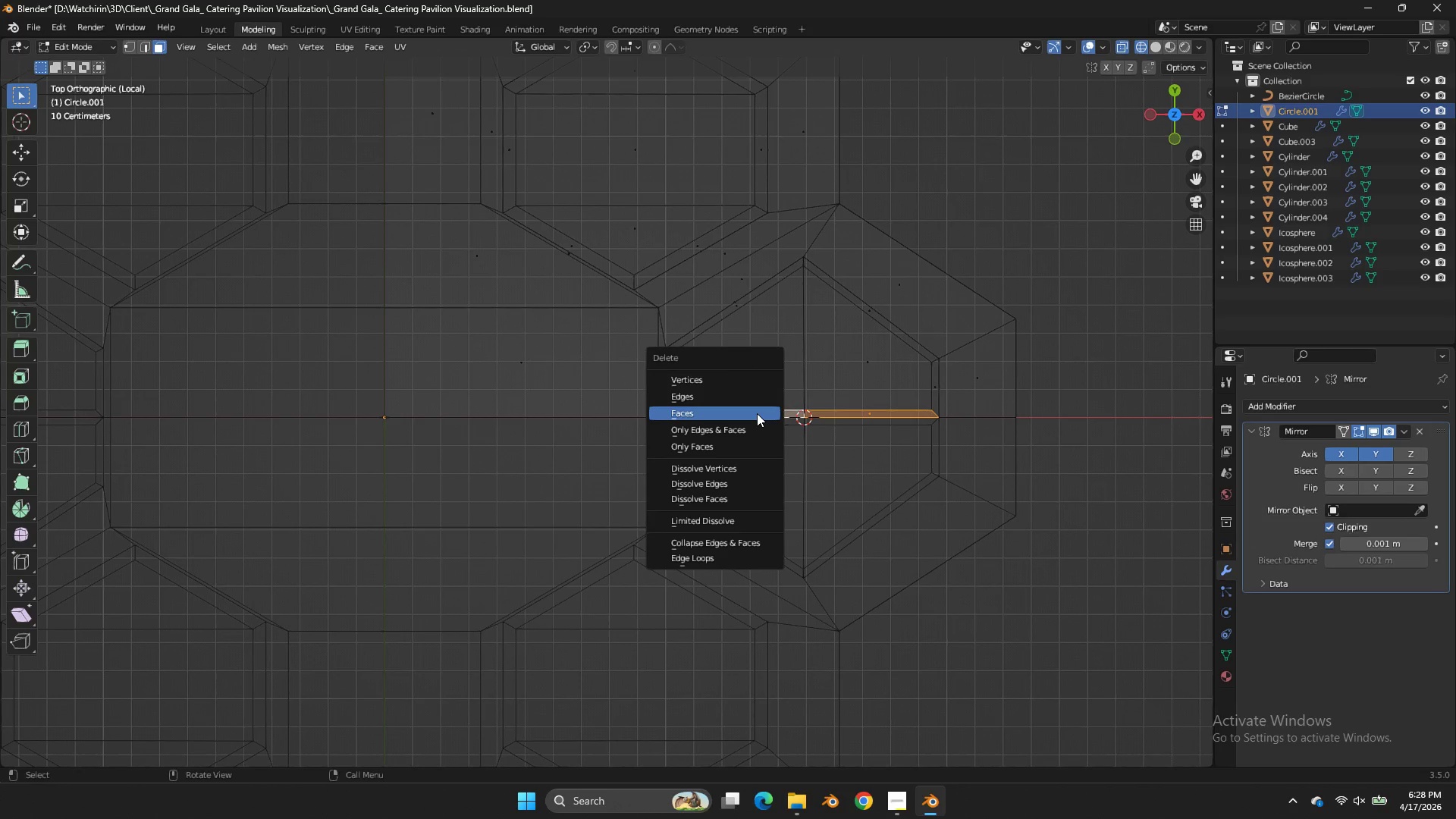 
left_click([757, 413])
 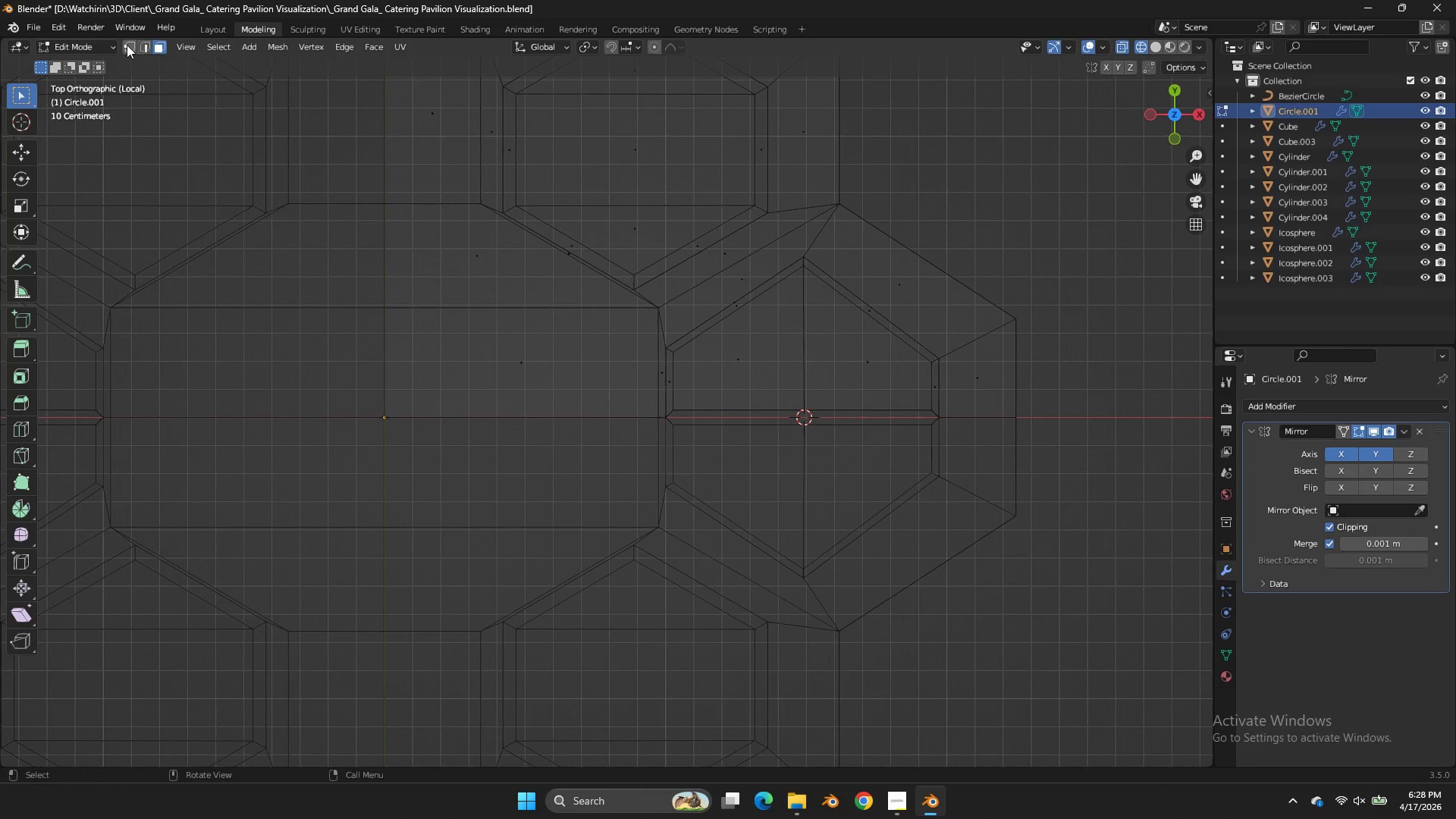 
double_click([122, 43])
 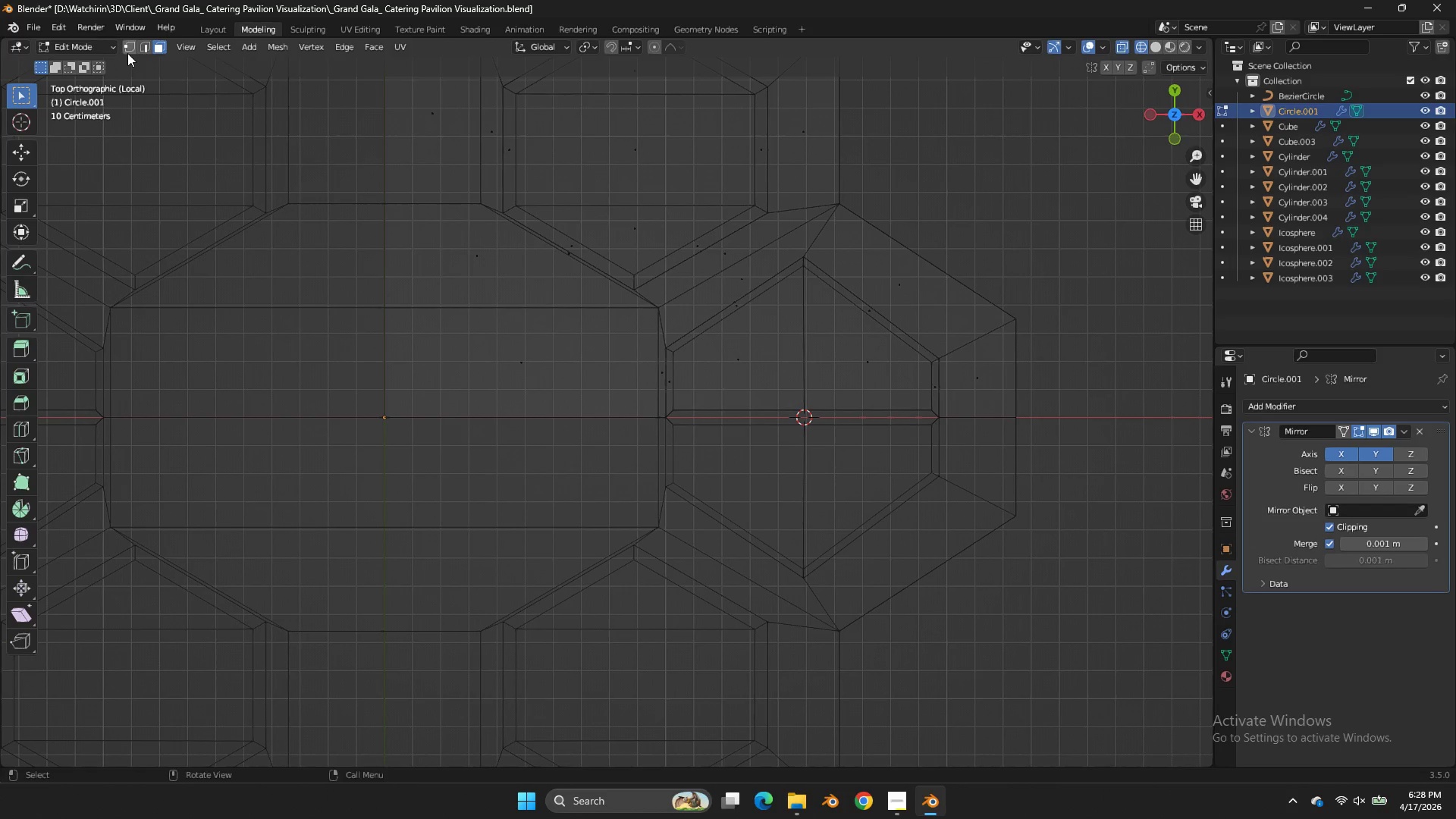 
left_click([127, 48])
 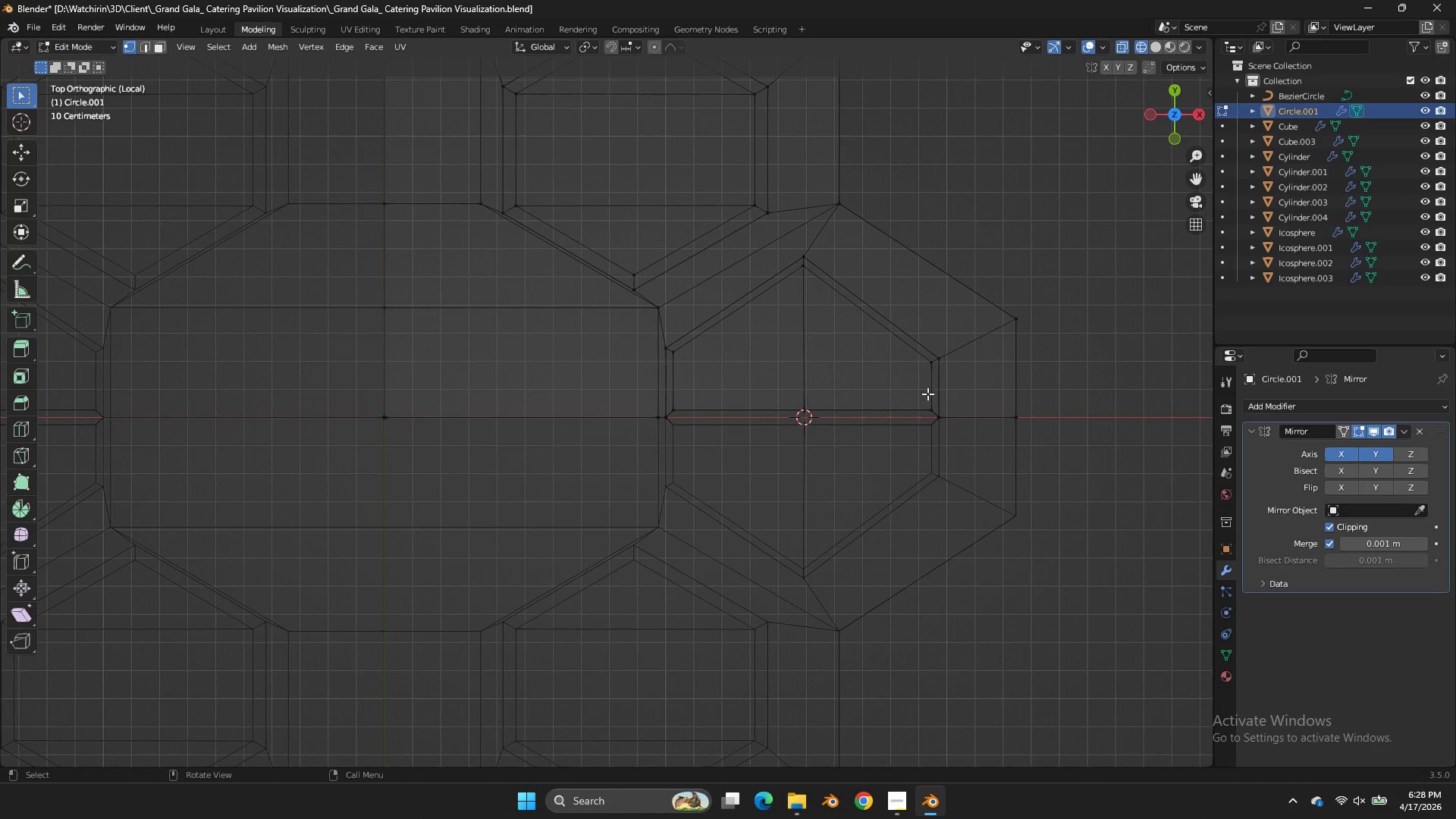 
left_click_drag(start_coordinate=[966, 394], to_coordinate=[308, 455])
 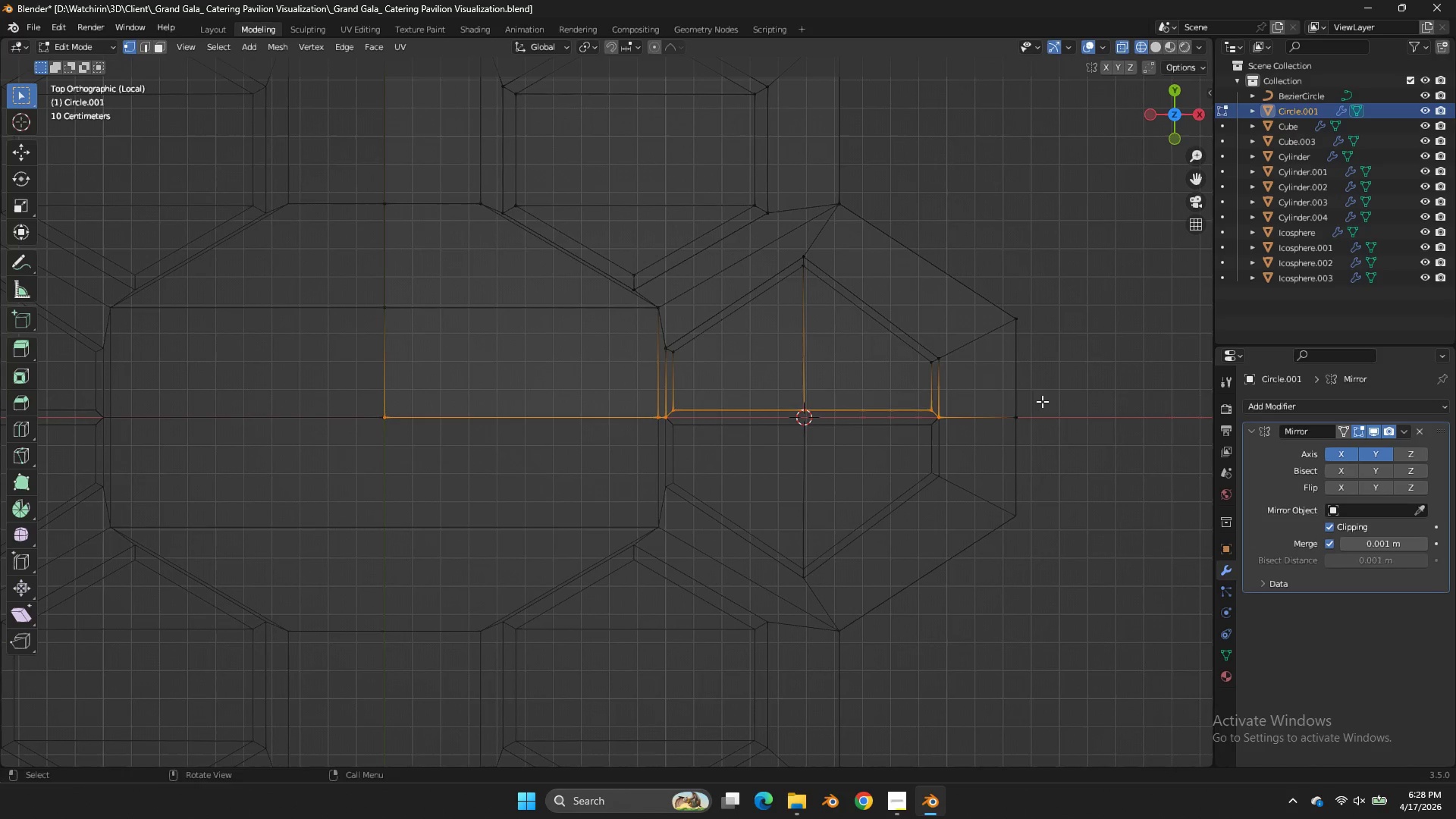 
left_click_drag(start_coordinate=[1053, 398], to_coordinate=[209, 507])
 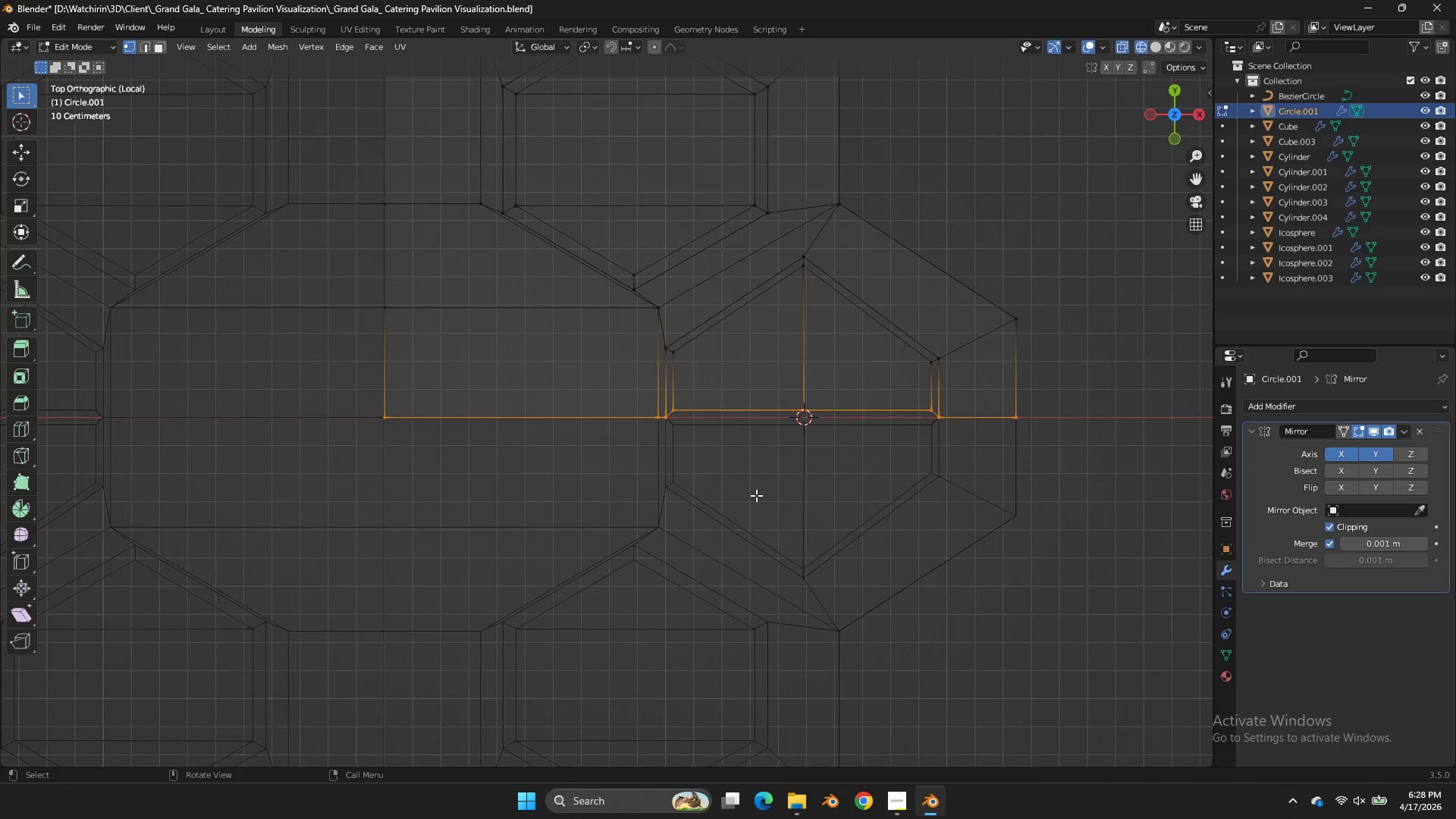 
type(gy)
 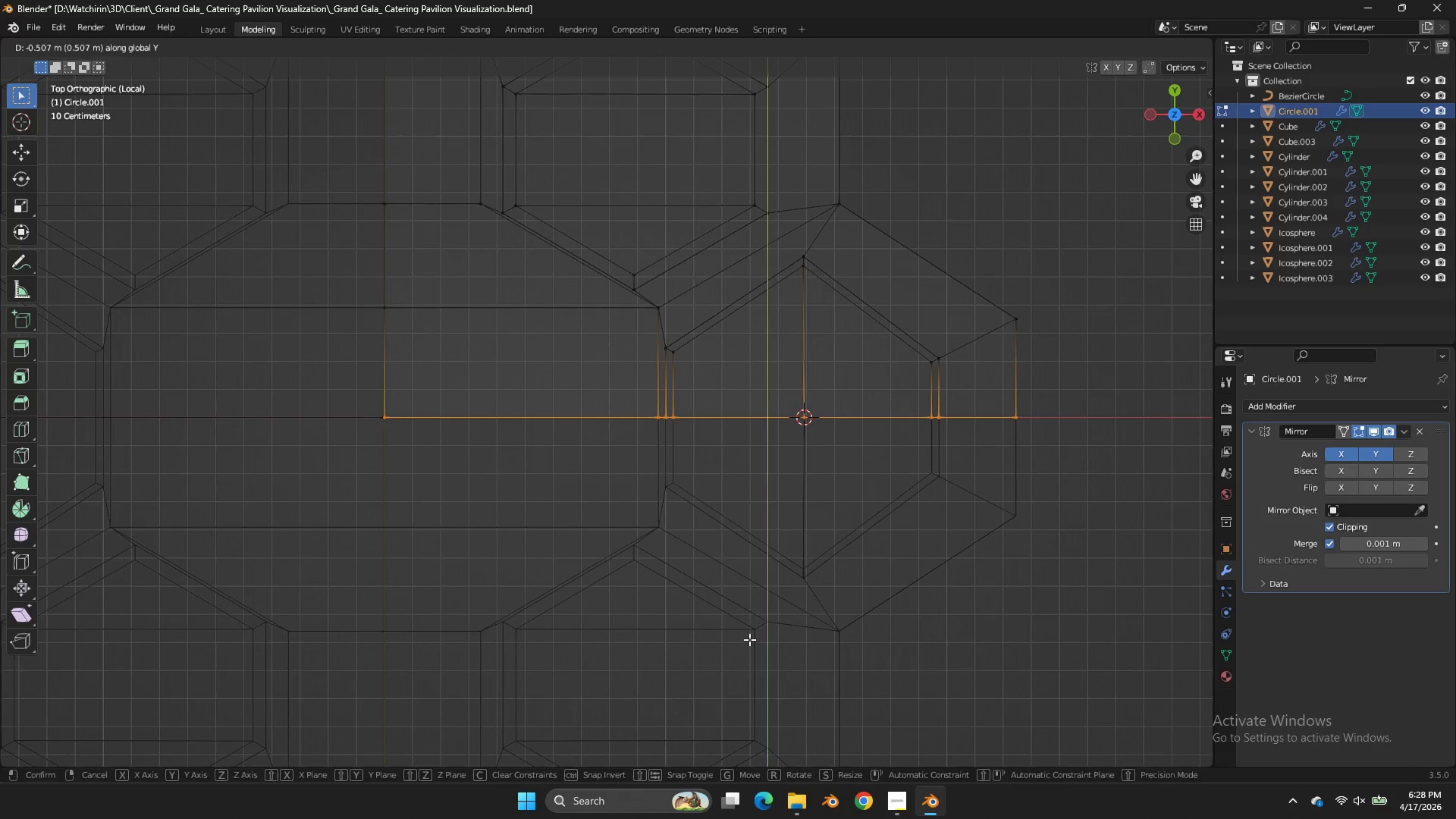 
left_click([749, 639])
 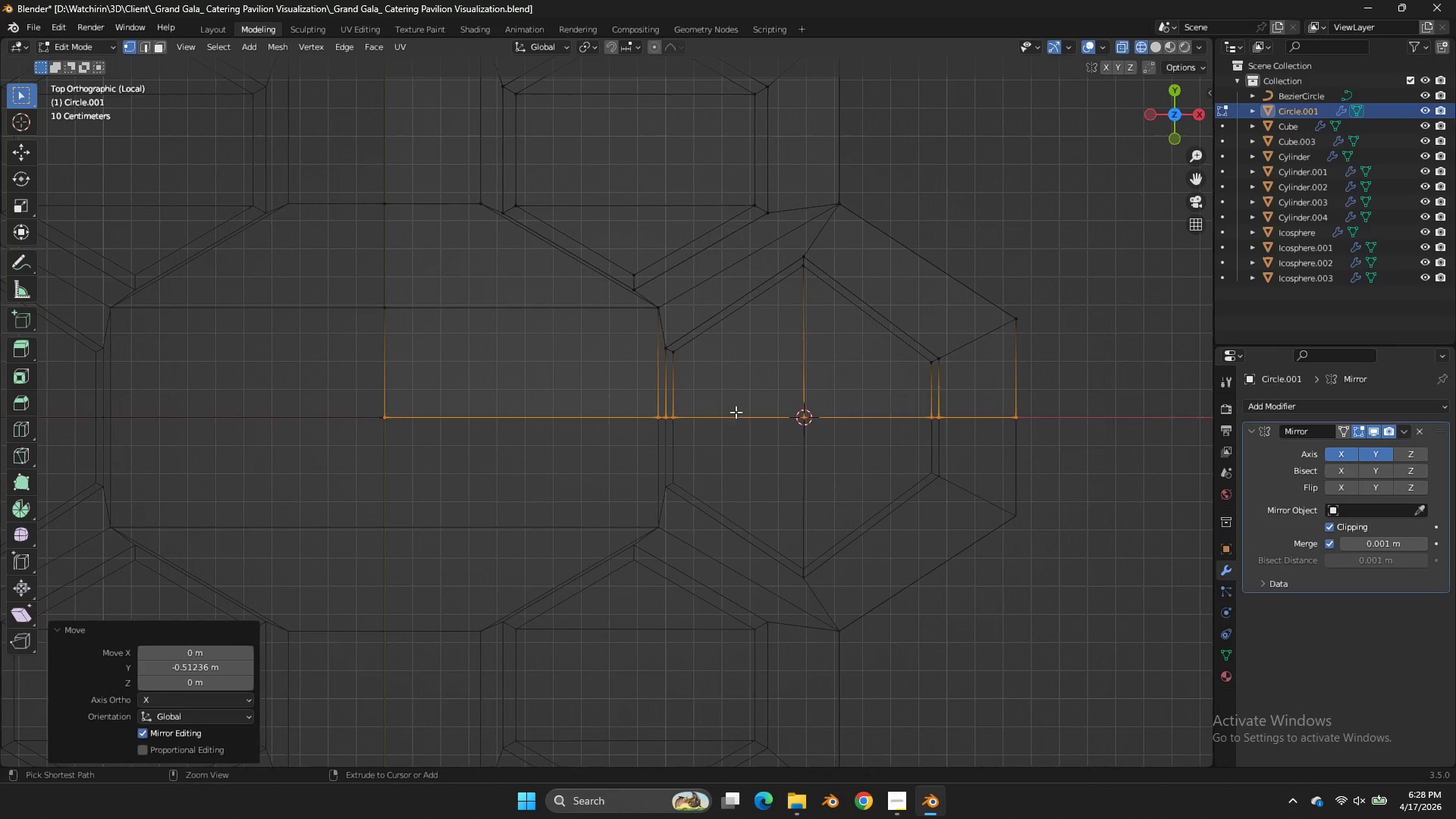 
key(Control+ControlLeft)
 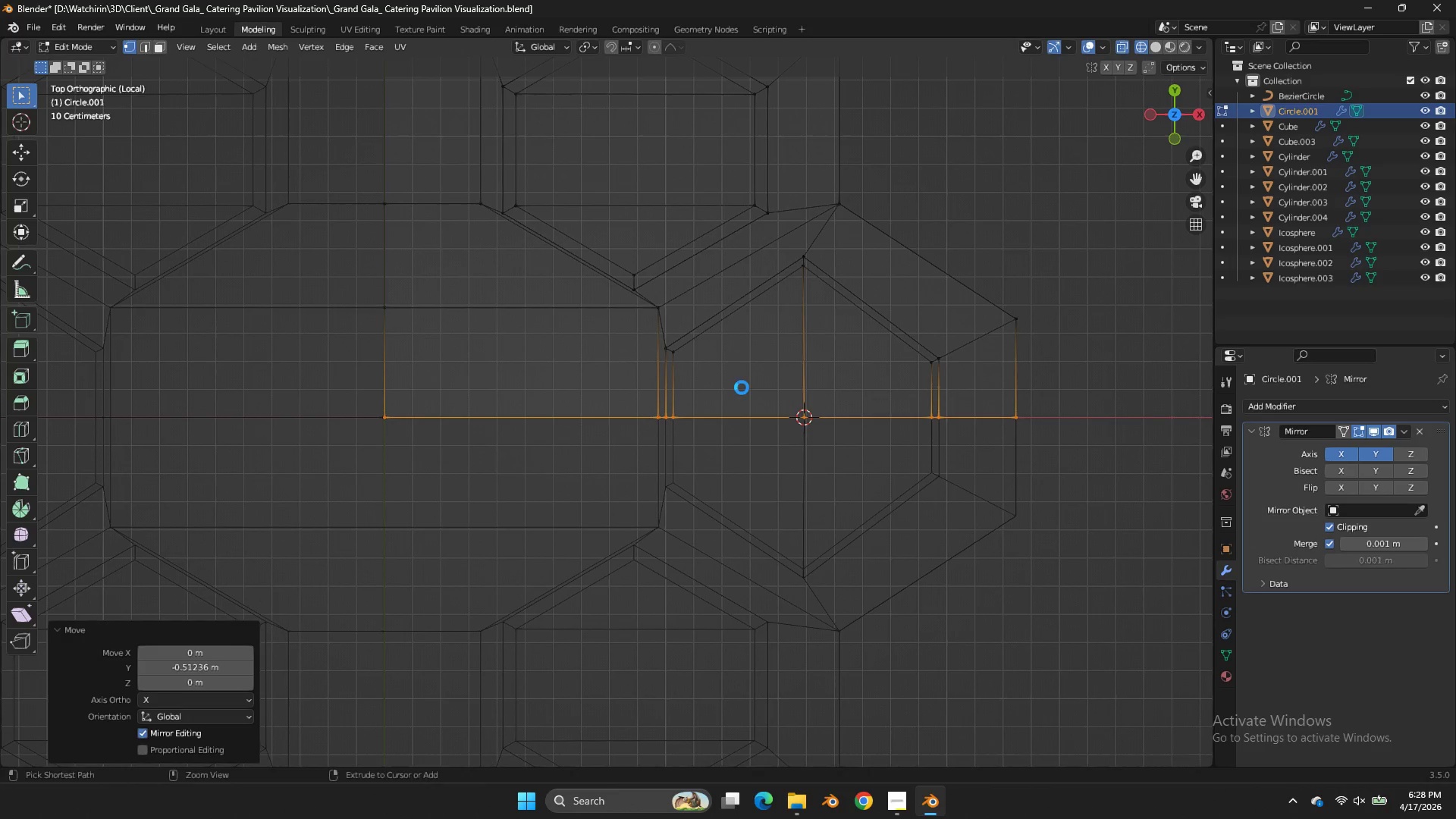 
key(Control+S)
 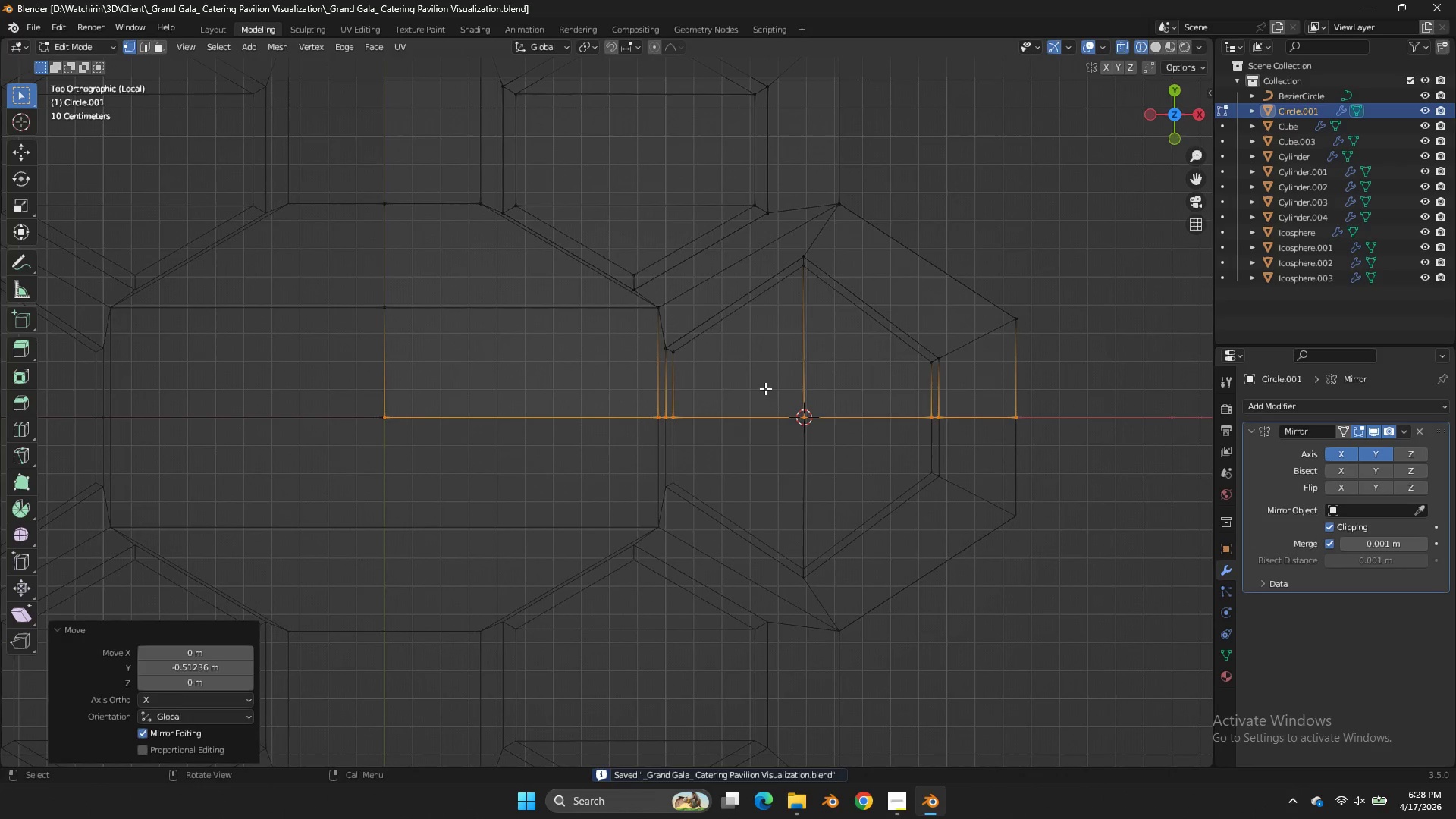 
key(Z)
 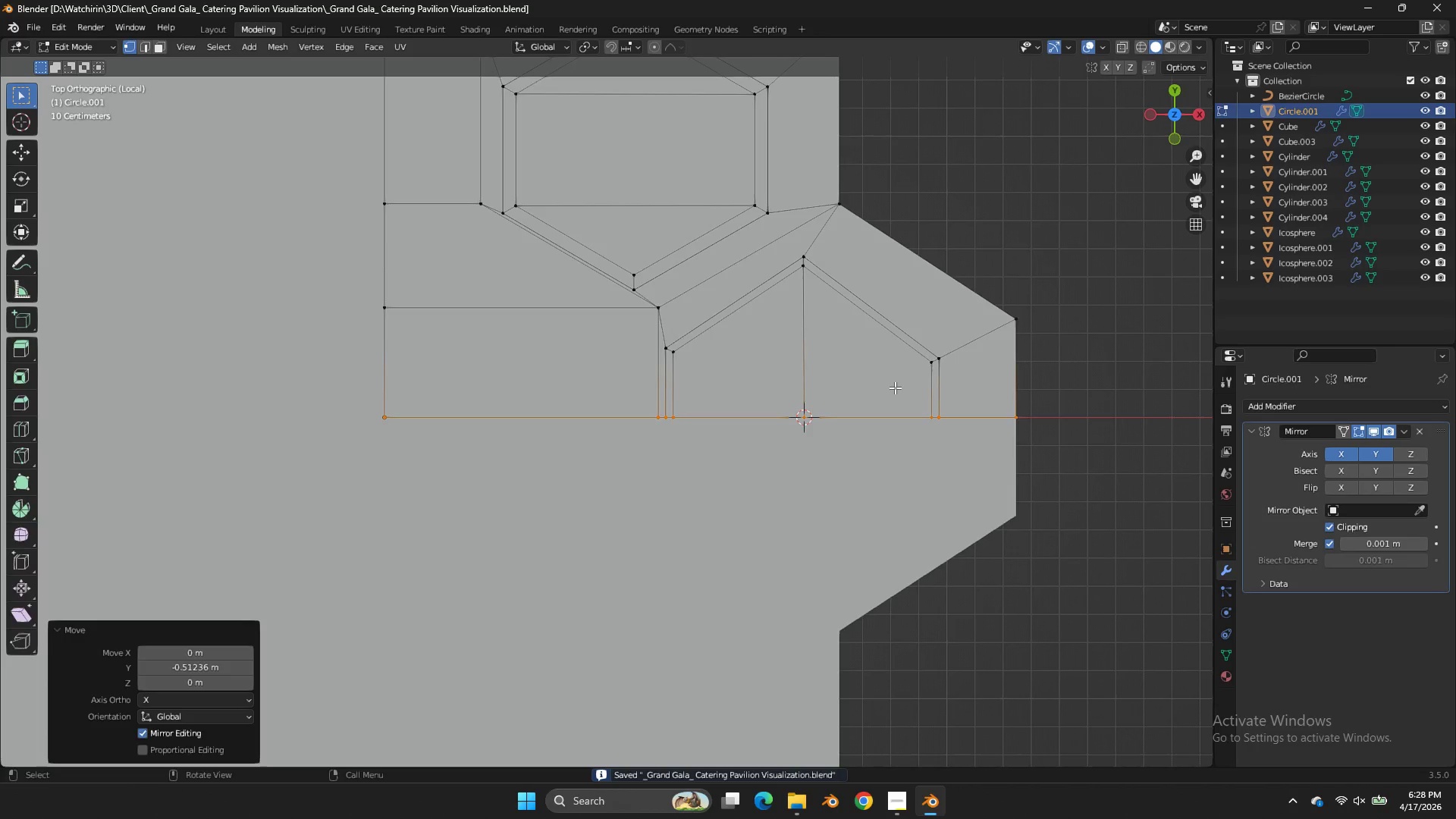 
key(Tab)
 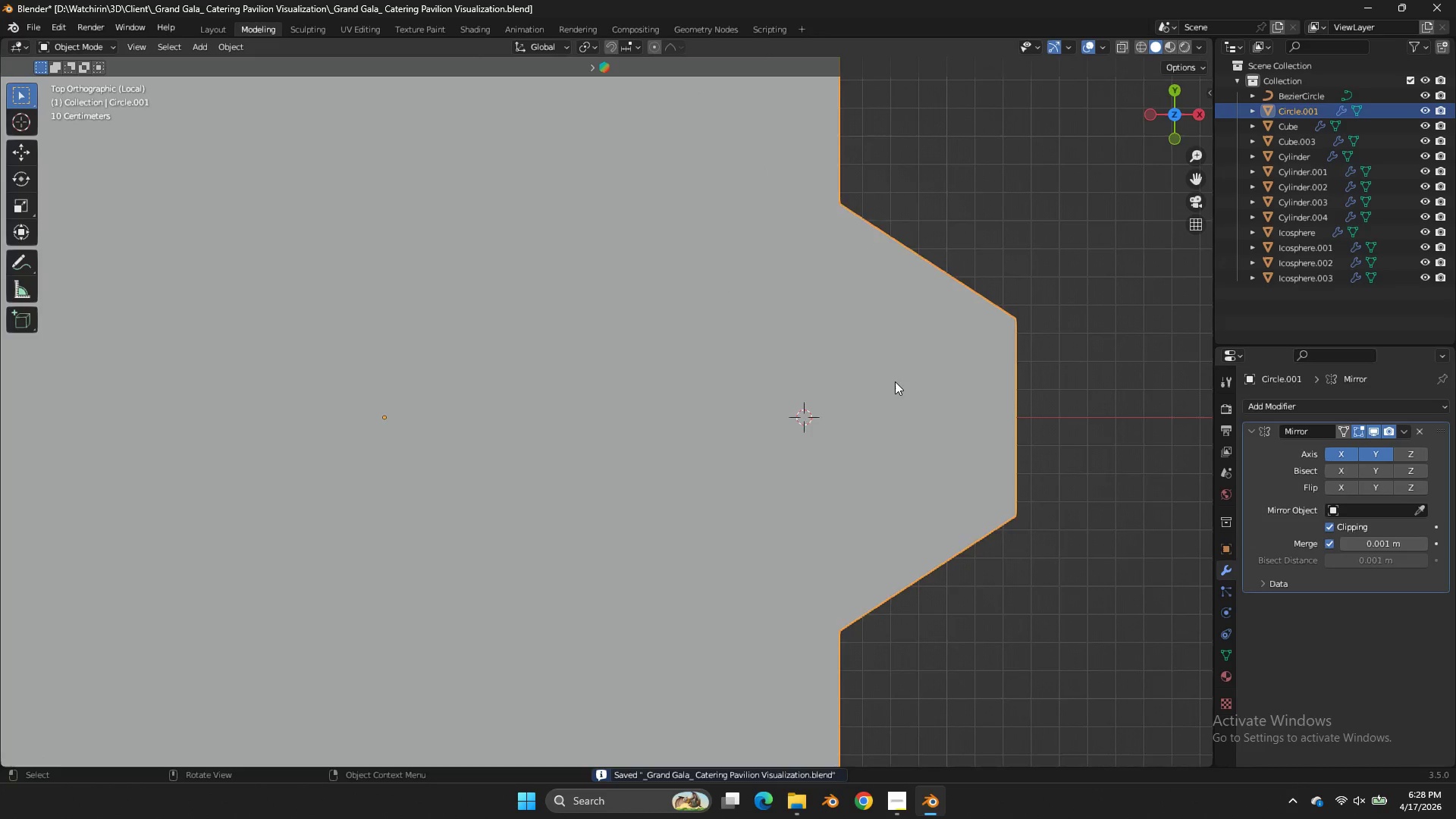 
key(Control+ControlLeft)
 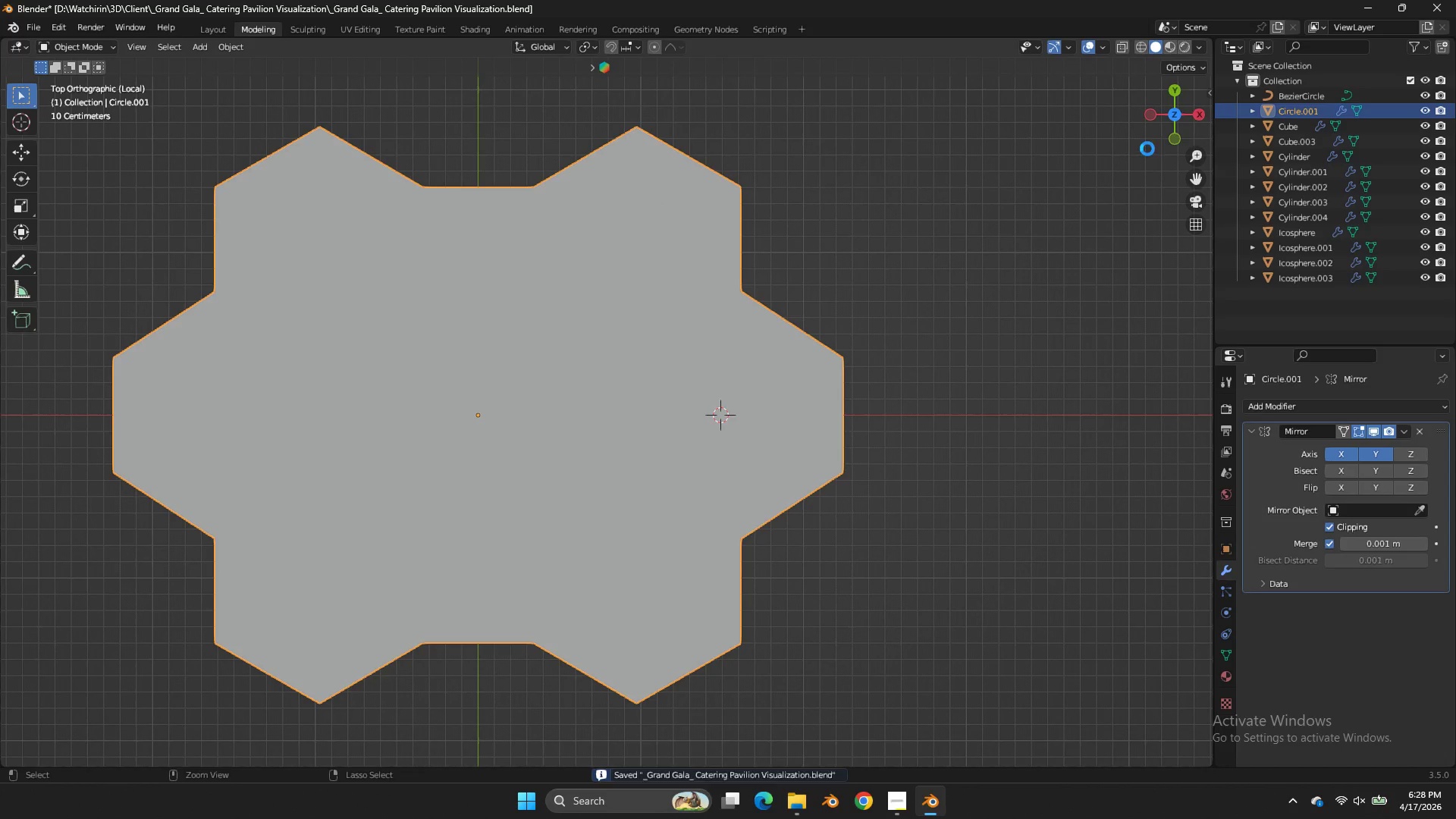 
key(Control+S)
 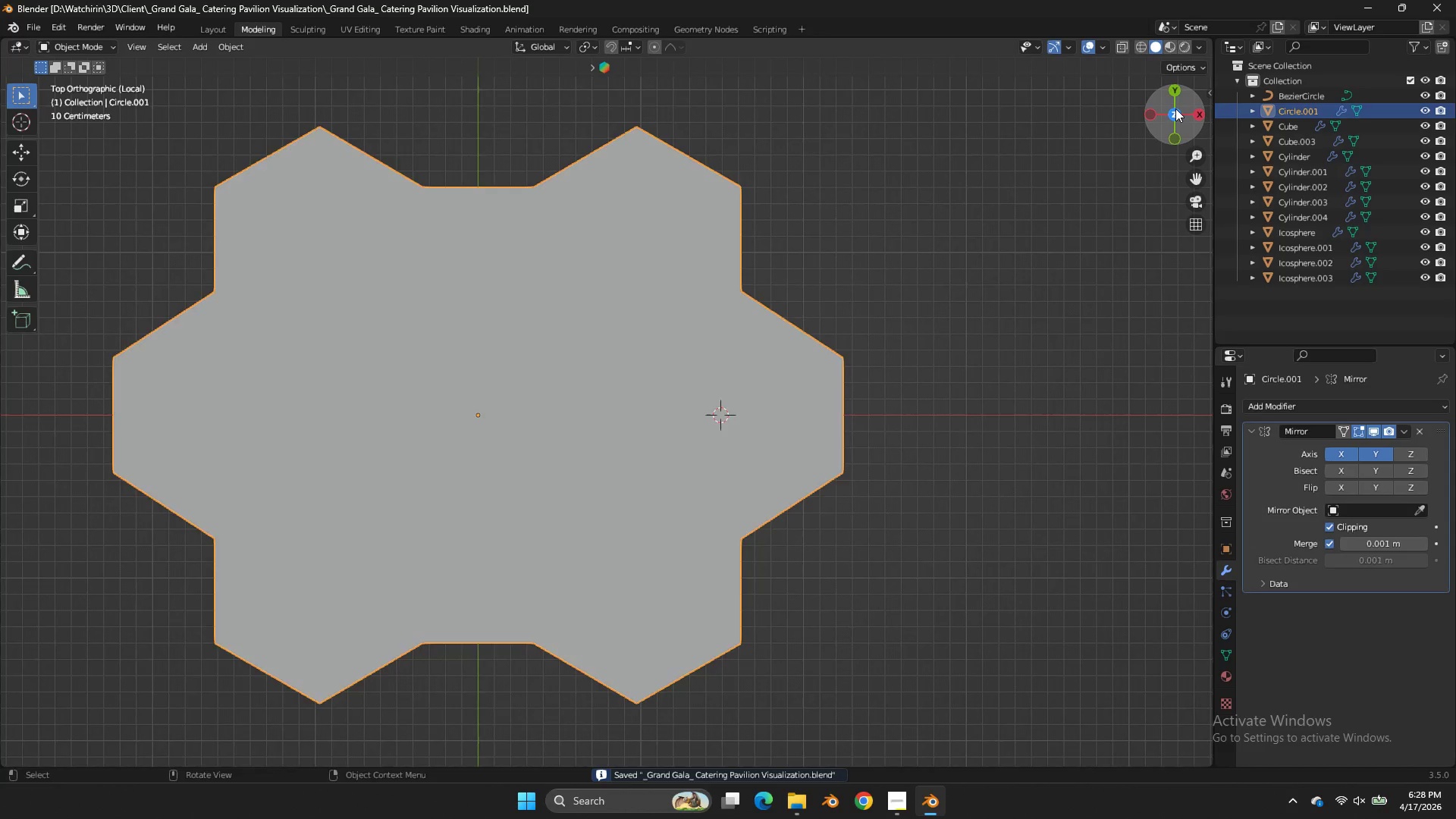 
scroll: coordinate [895, 381], scroll_direction: down, amount: 3.0
 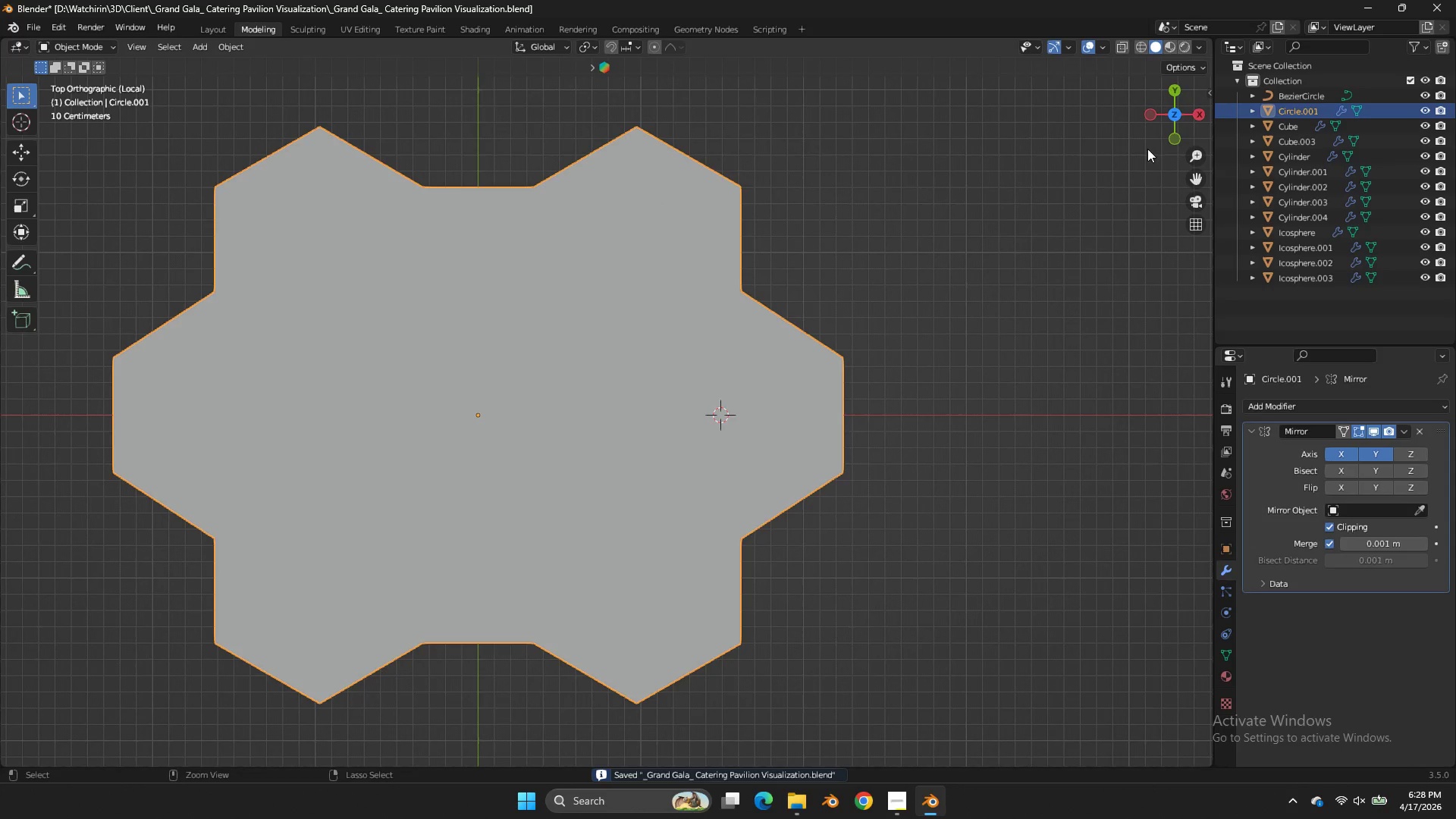 
left_click_drag(start_coordinate=[1172, 109], to_coordinate=[176, 686])
 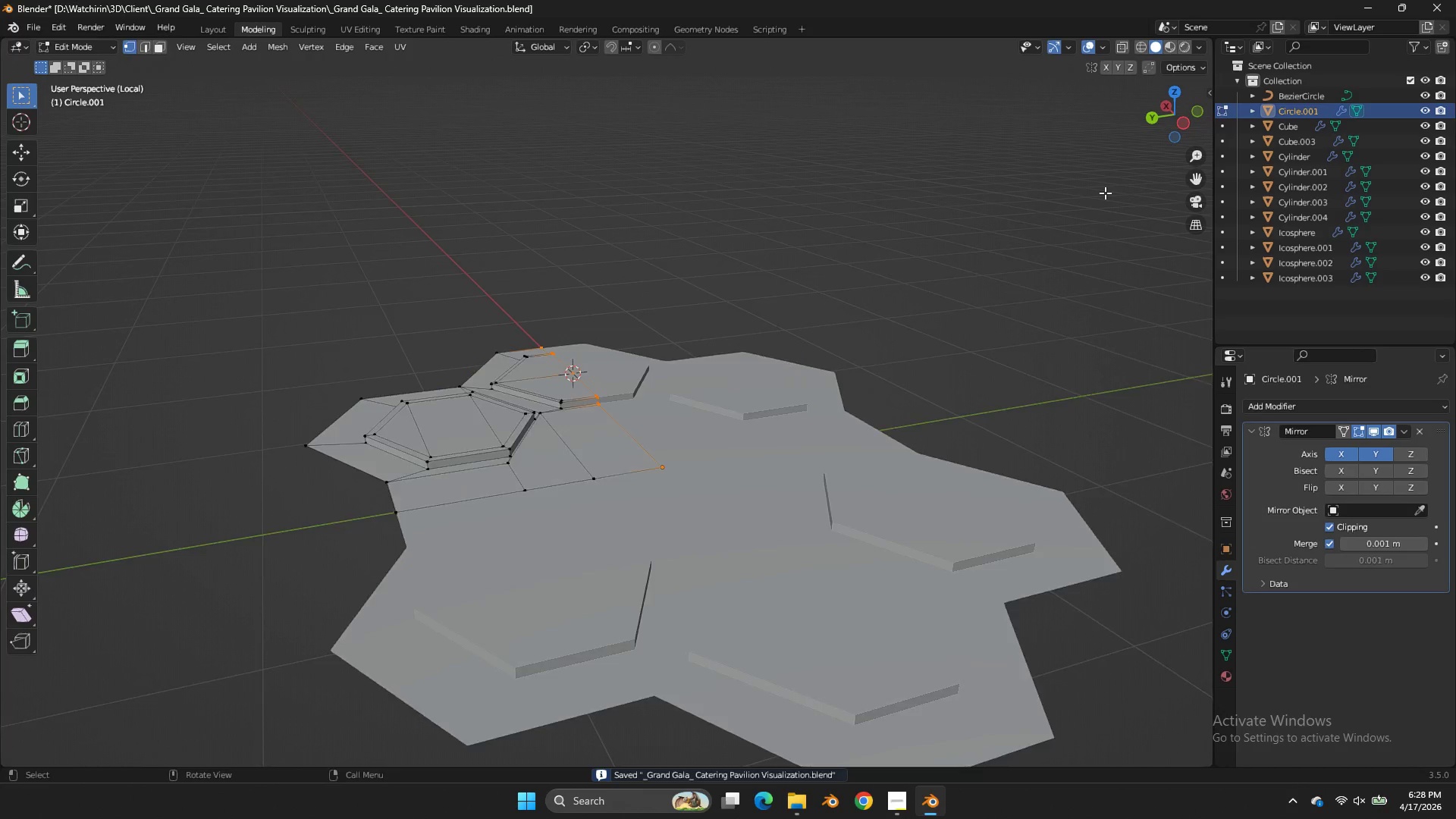 
key(Tab)
 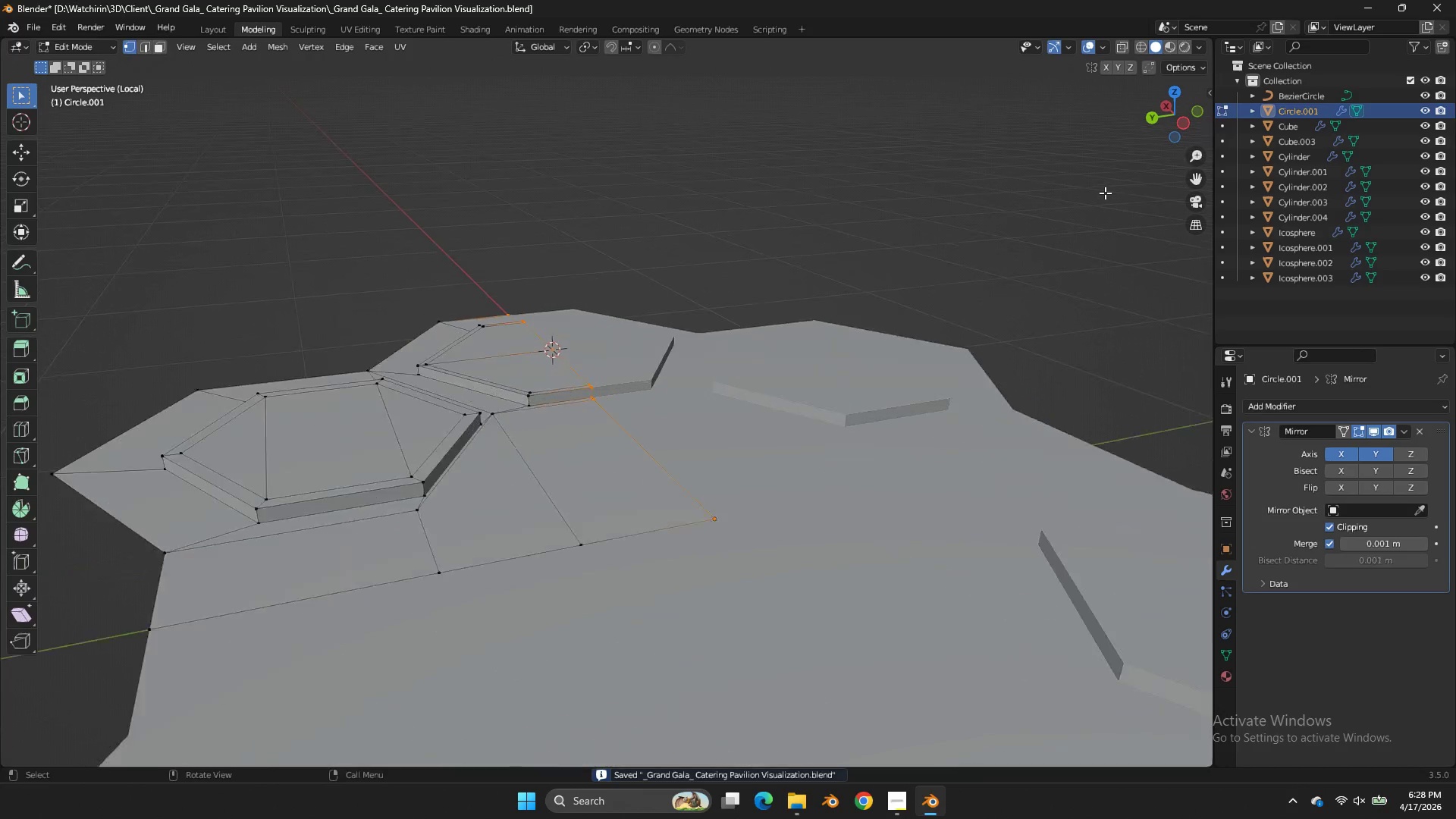 
scroll: coordinate [1105, 193], scroll_direction: up, amount: 4.0
 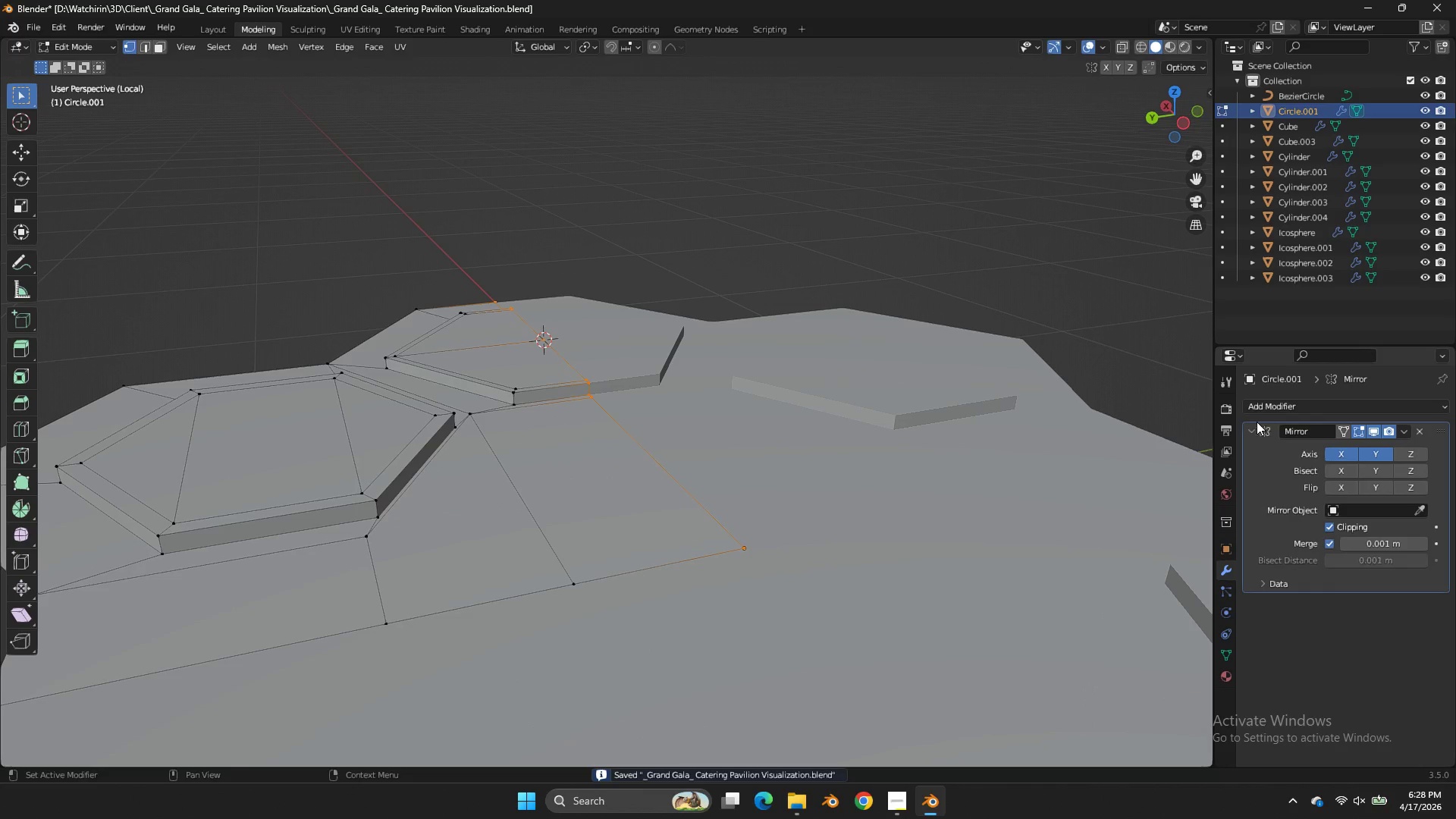 
triple_click([1258, 410])
 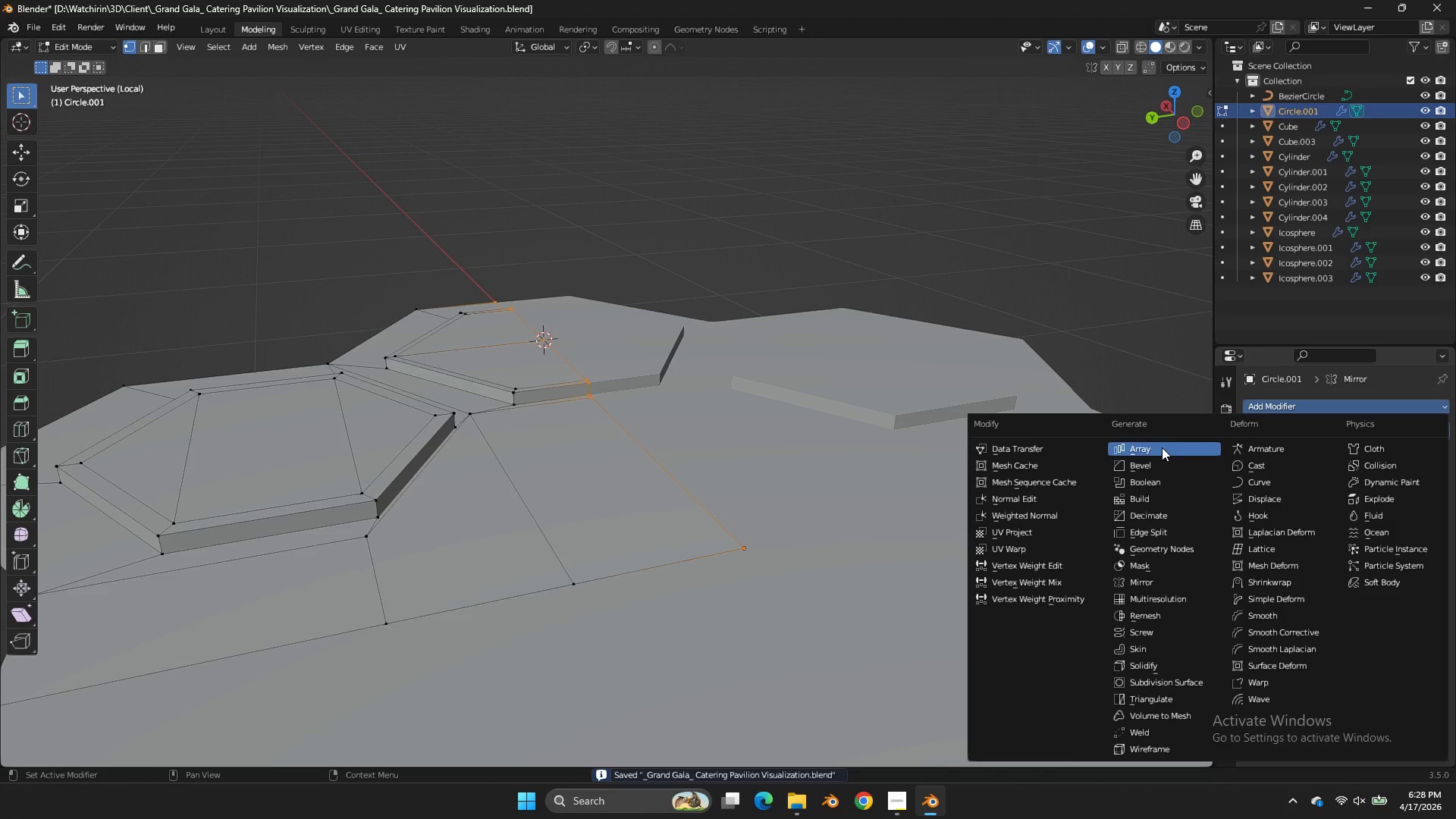 
left_click_drag(start_coordinate=[1160, 463], to_coordinate=[1163, 466])
 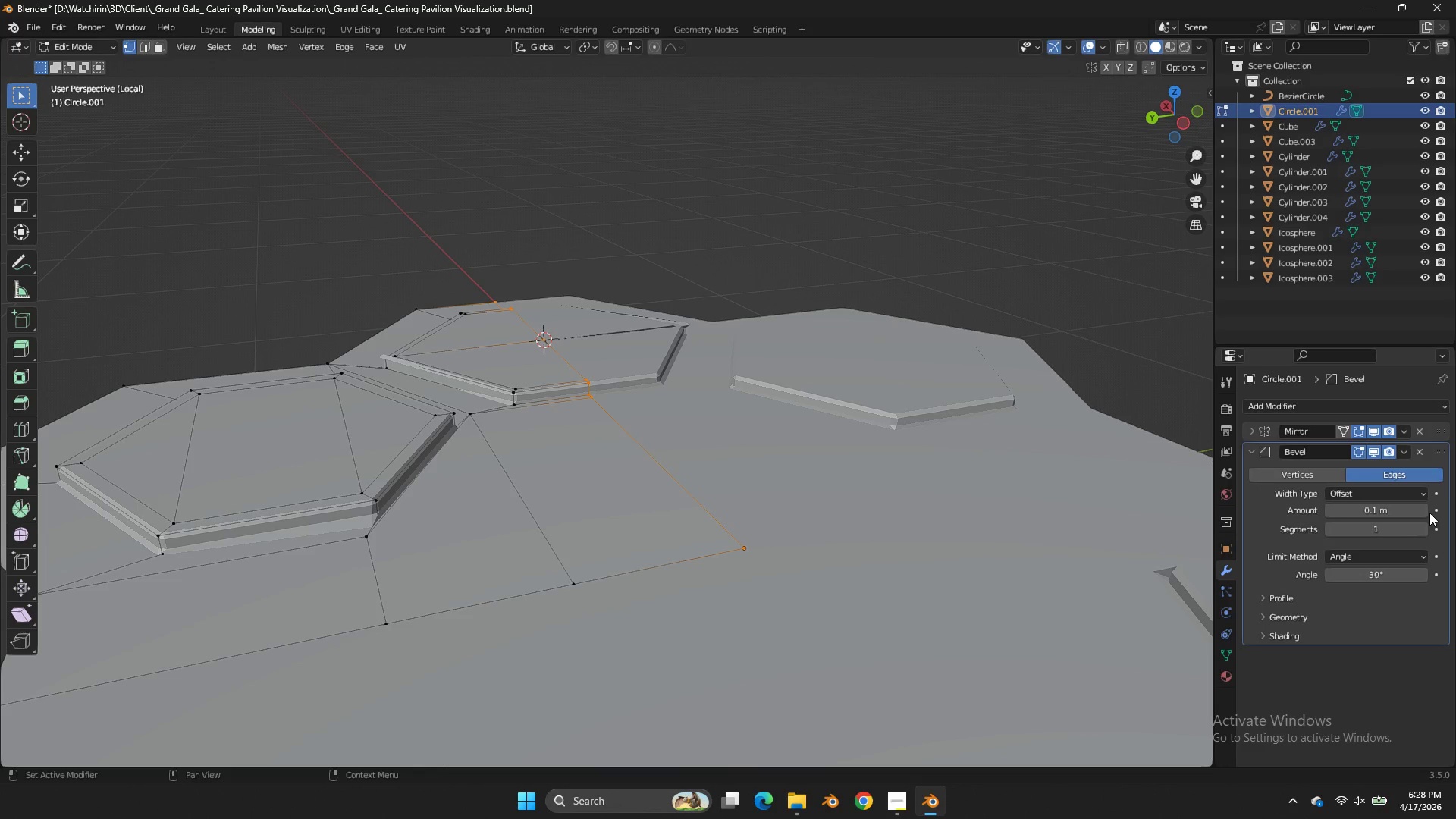 
left_click([1423, 529])
 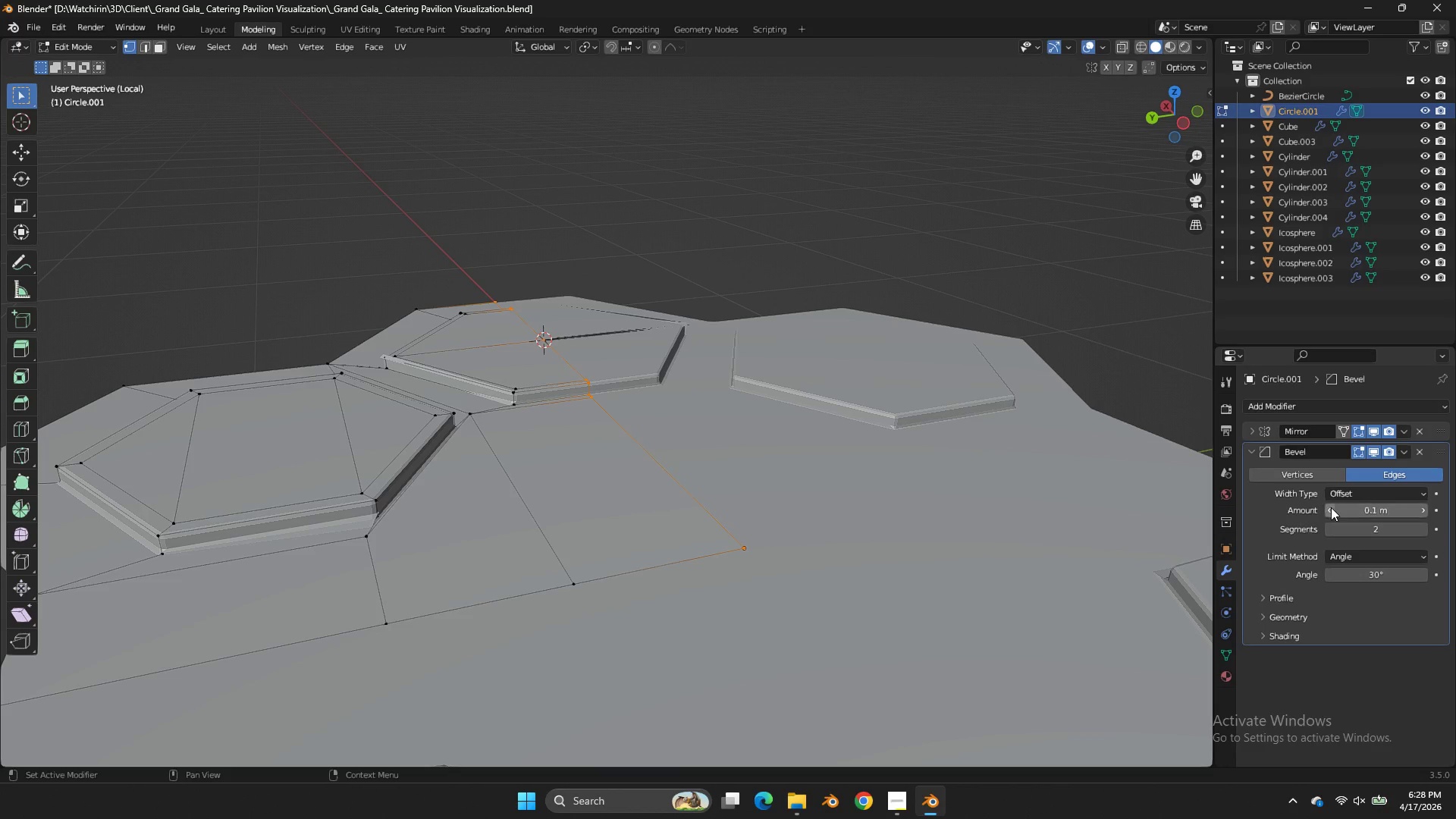 
double_click([1331, 507])
 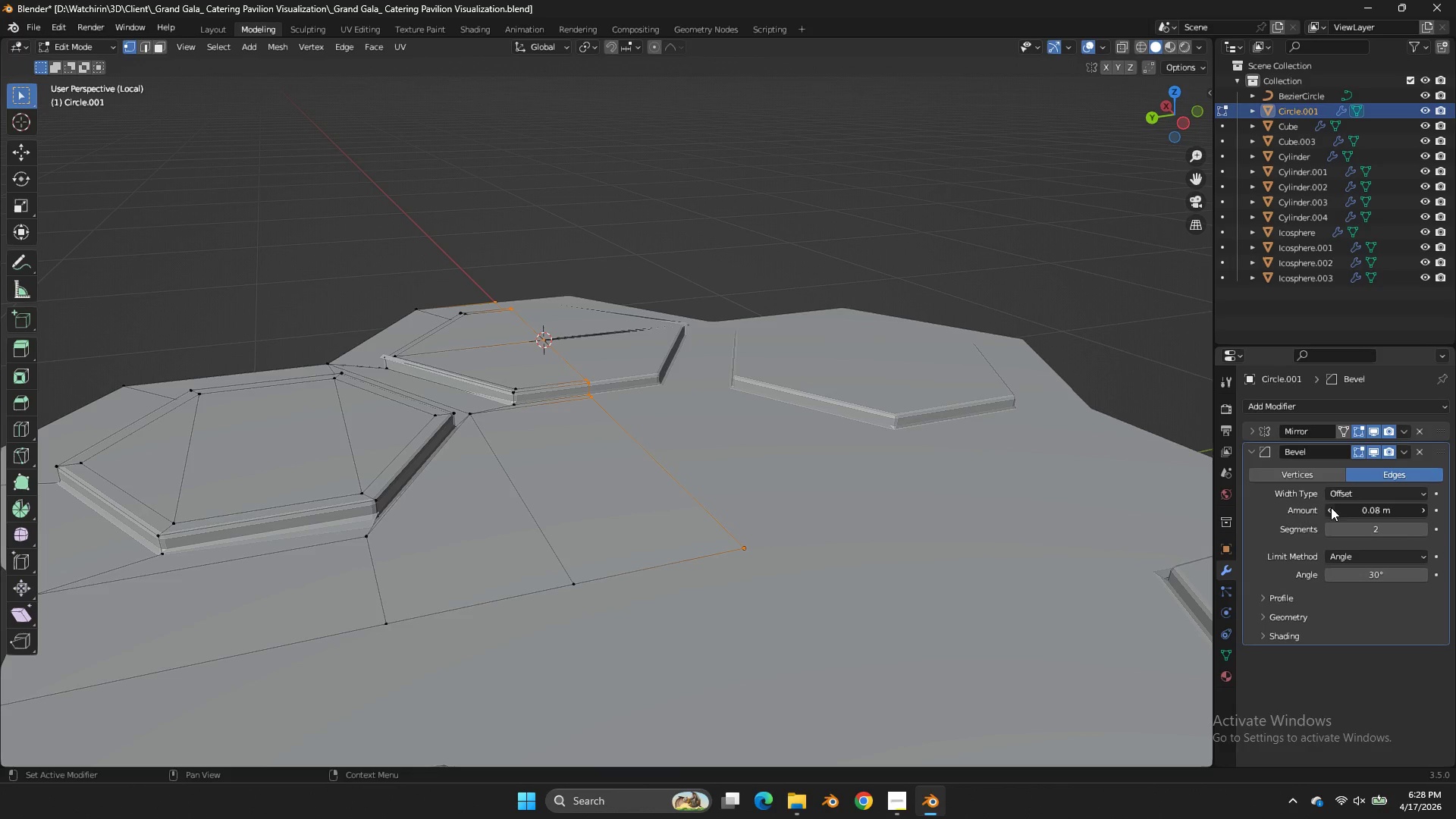 
triple_click([1331, 507])
 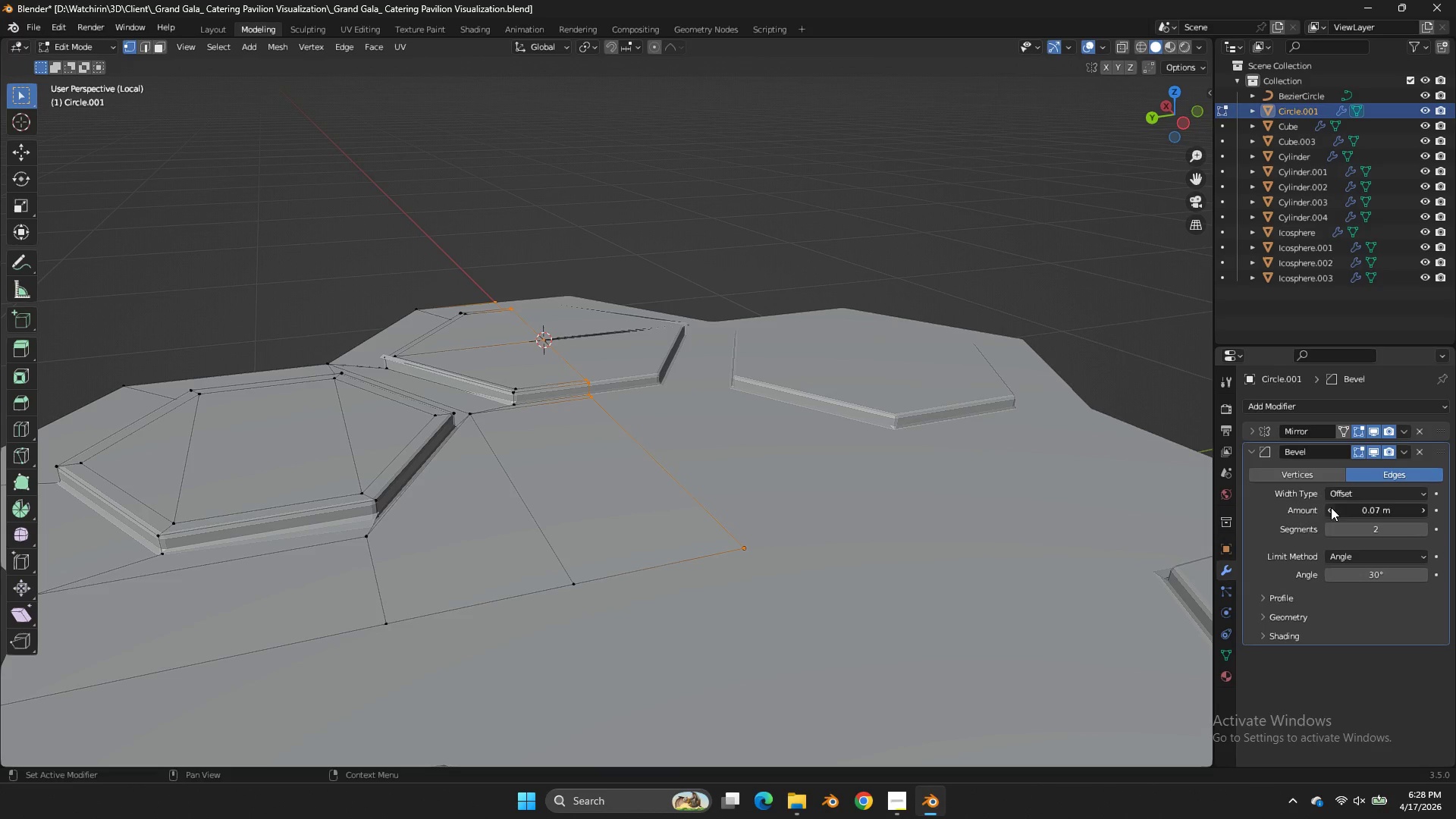 
triple_click([1331, 507])
 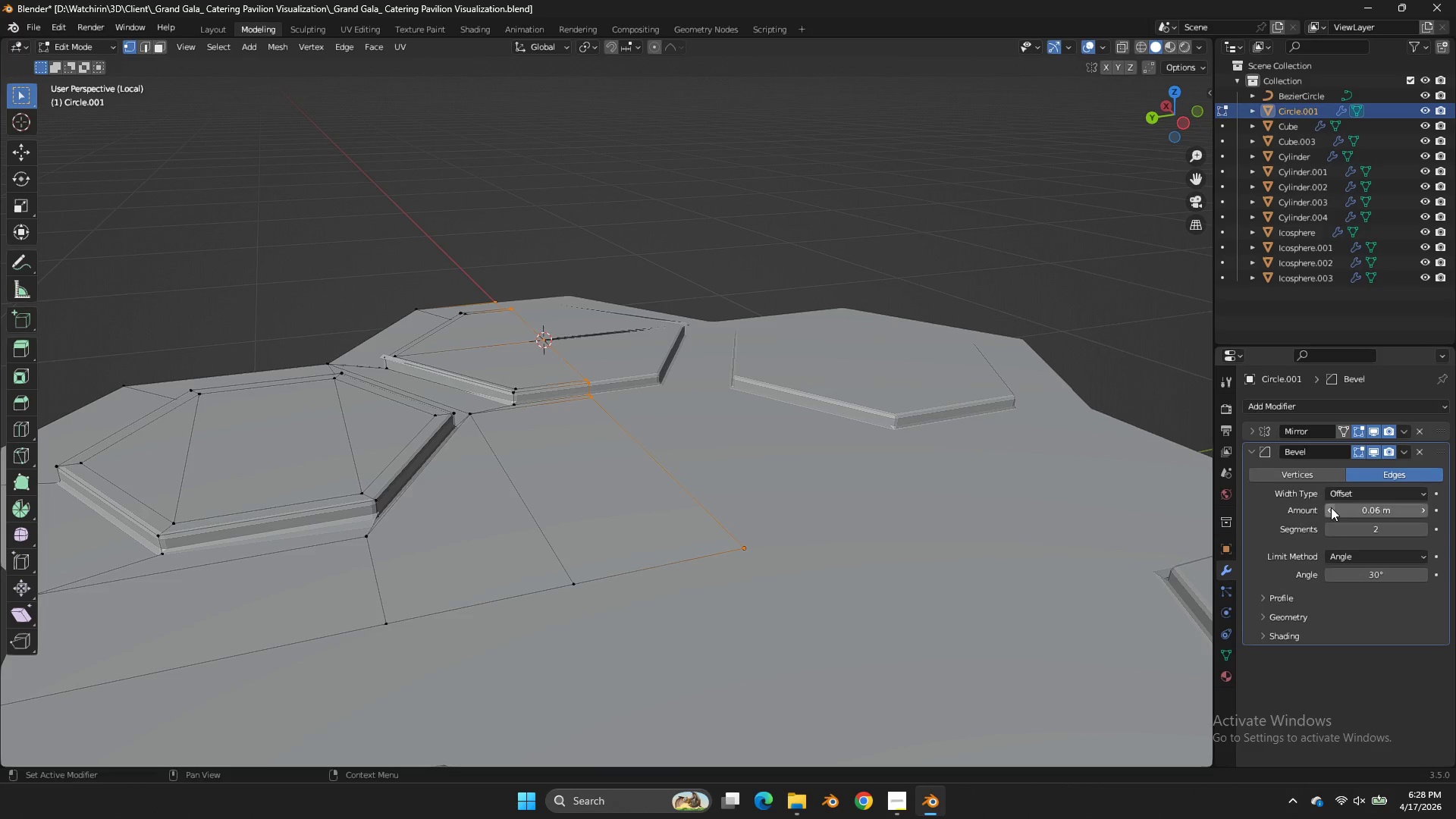 
triple_click([1331, 507])
 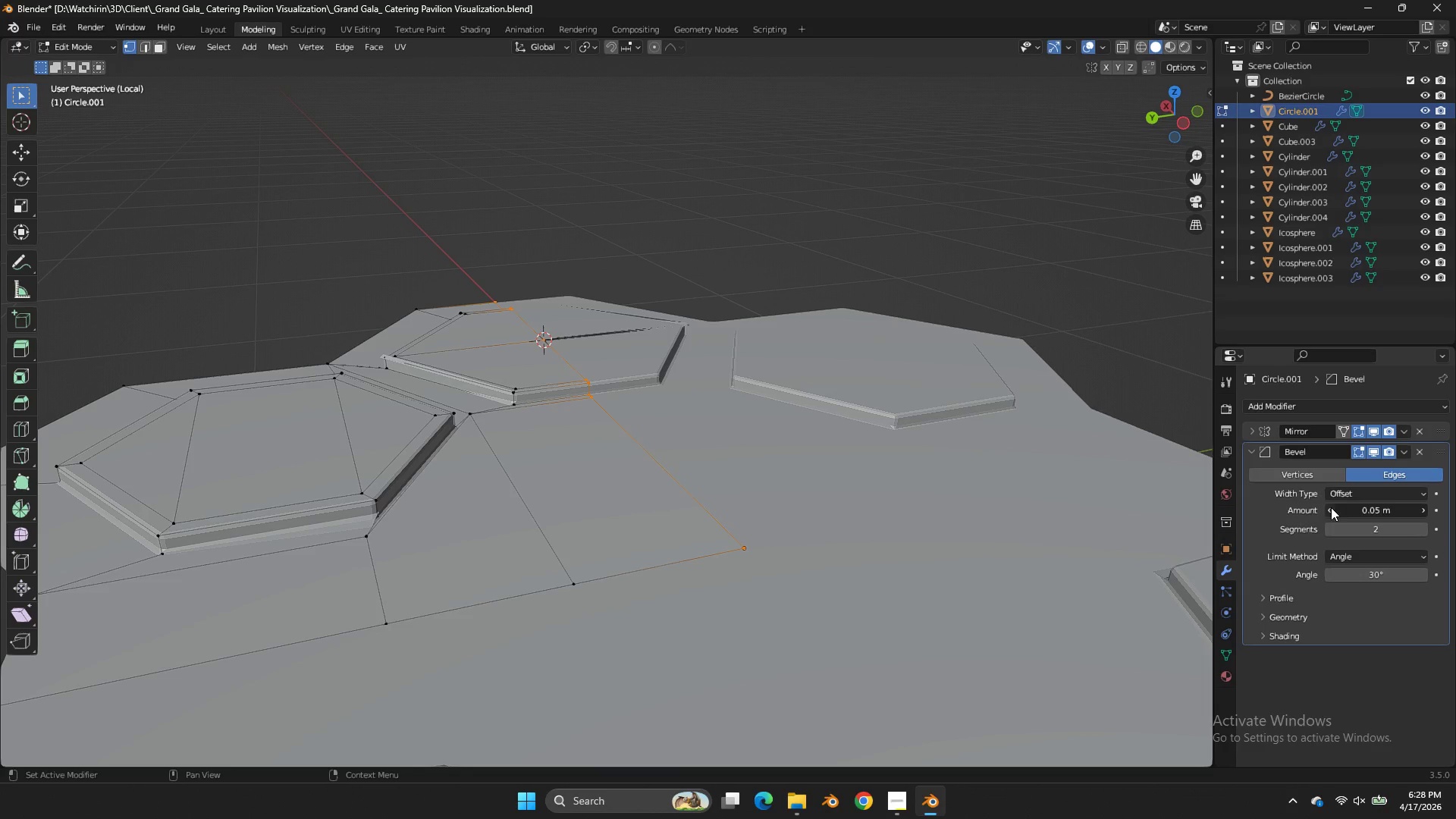 
triple_click([1331, 507])
 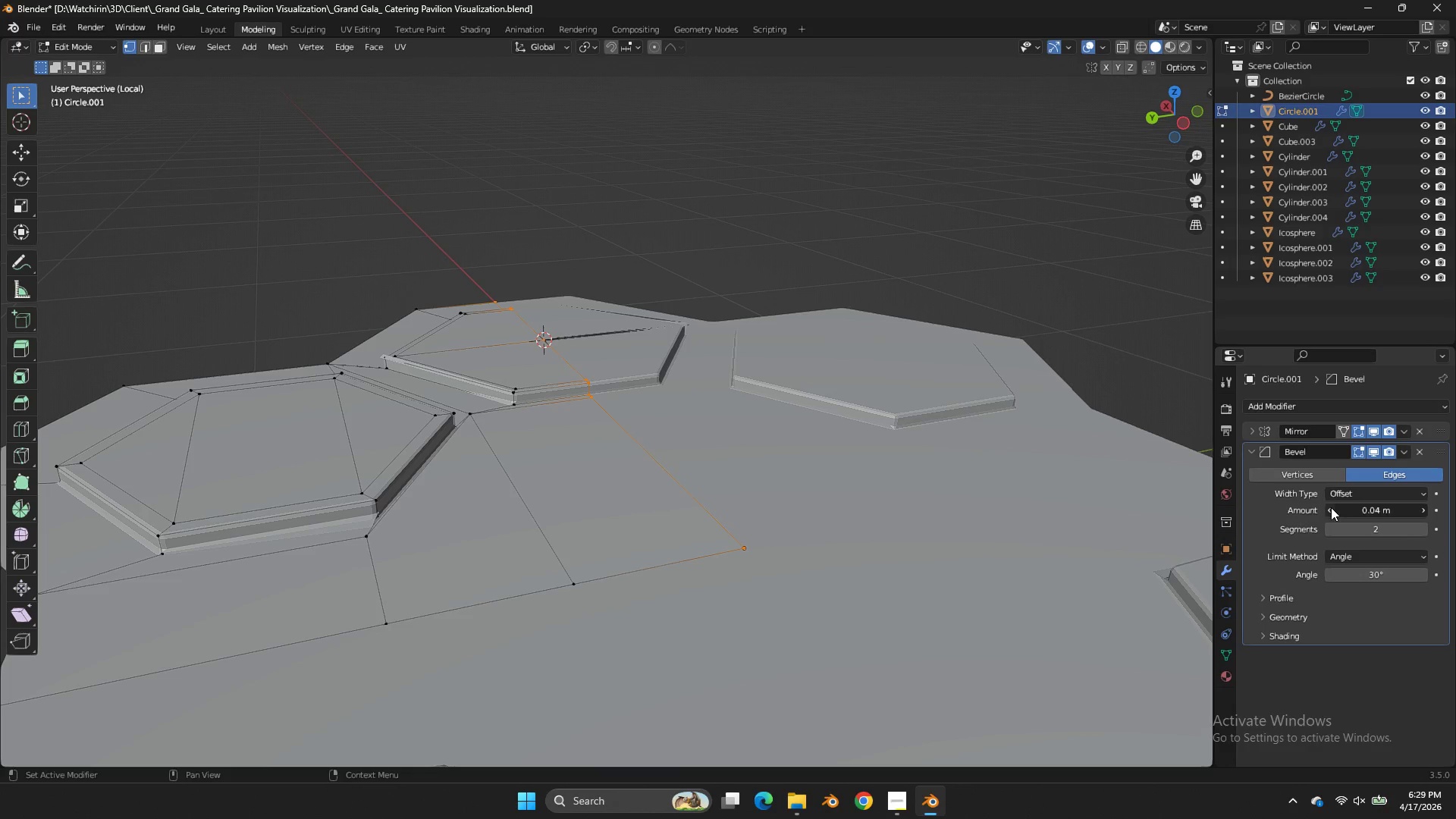 
triple_click([1331, 507])
 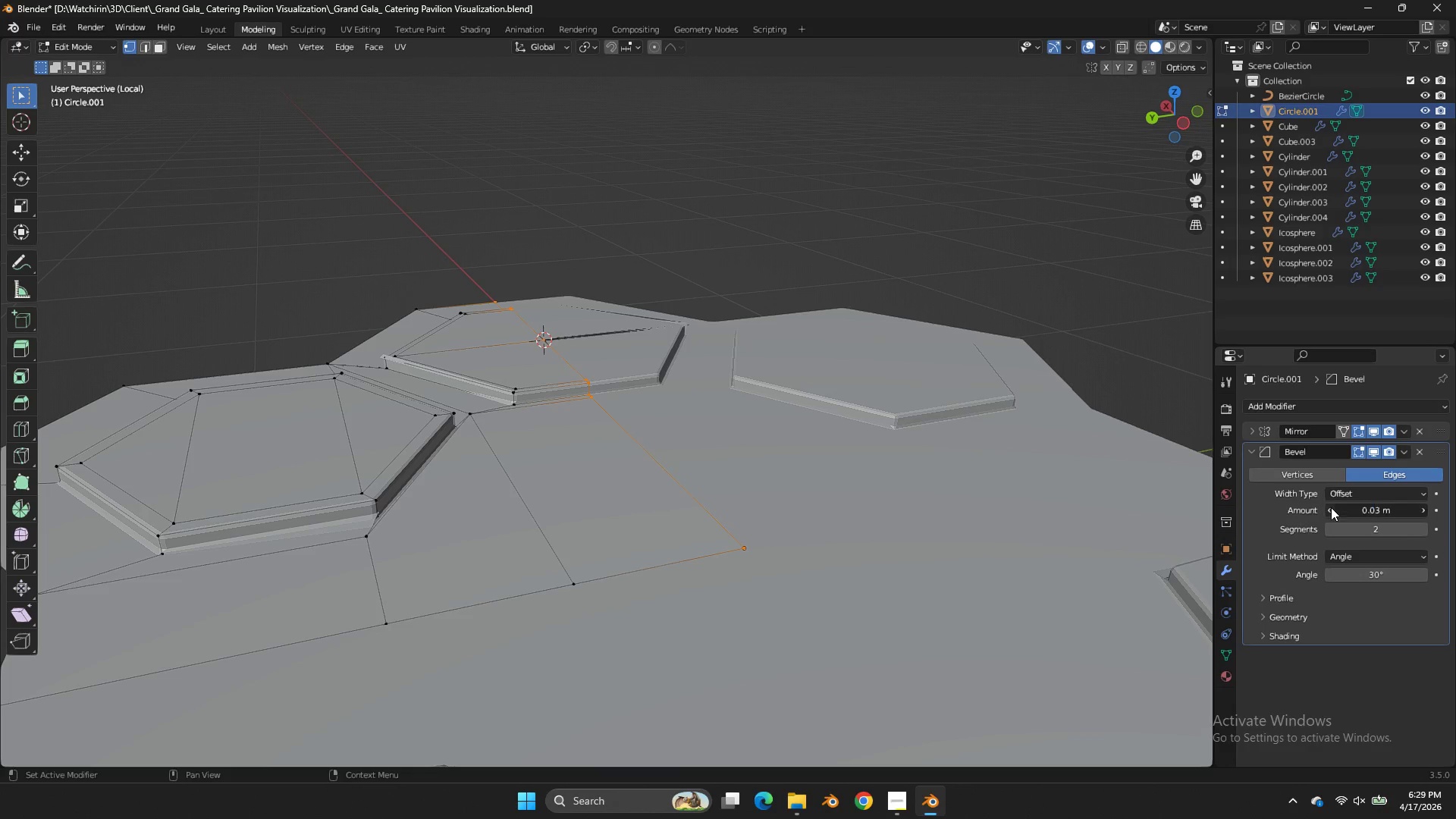 
triple_click([1331, 507])
 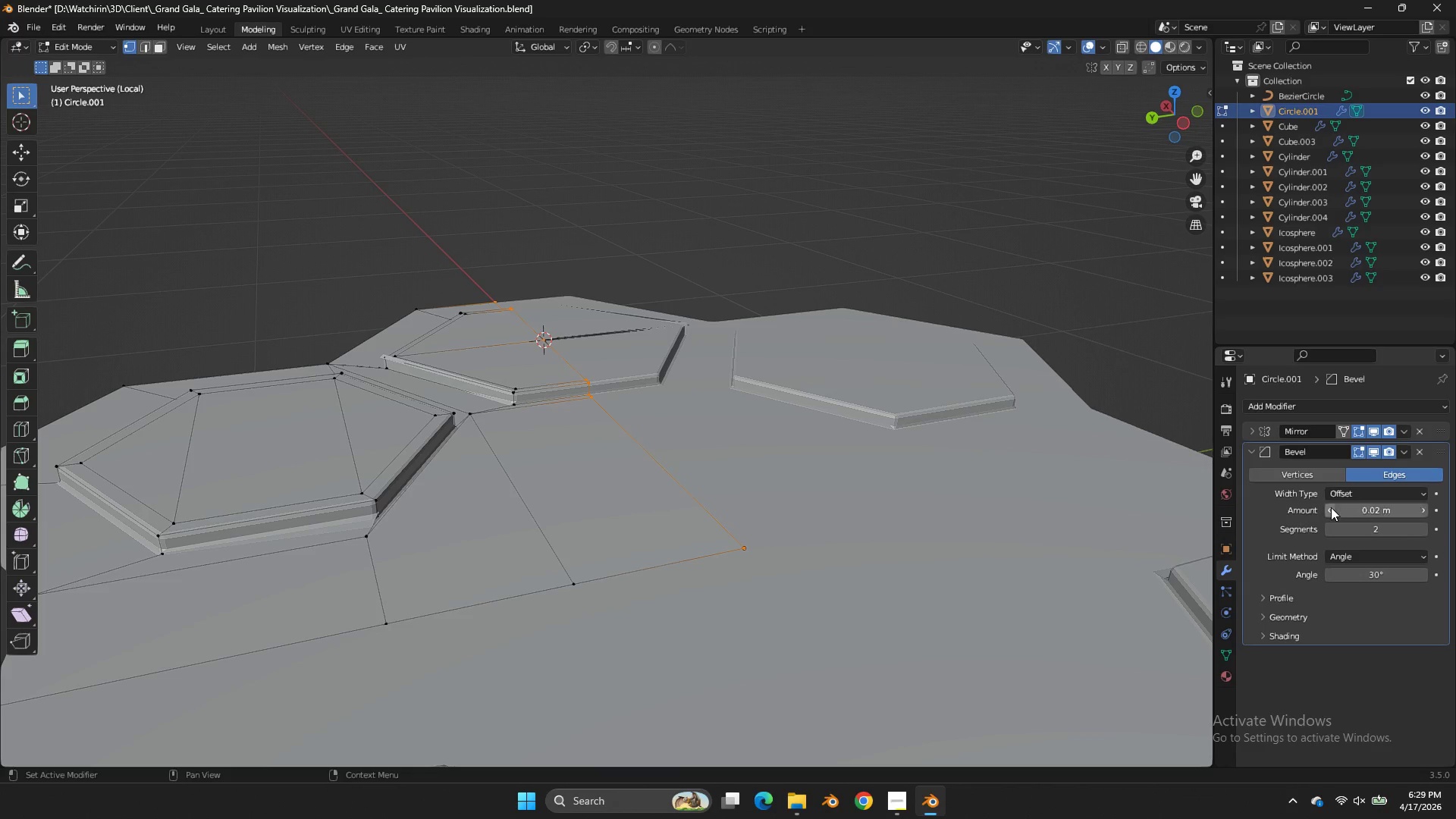 
triple_click([1331, 507])
 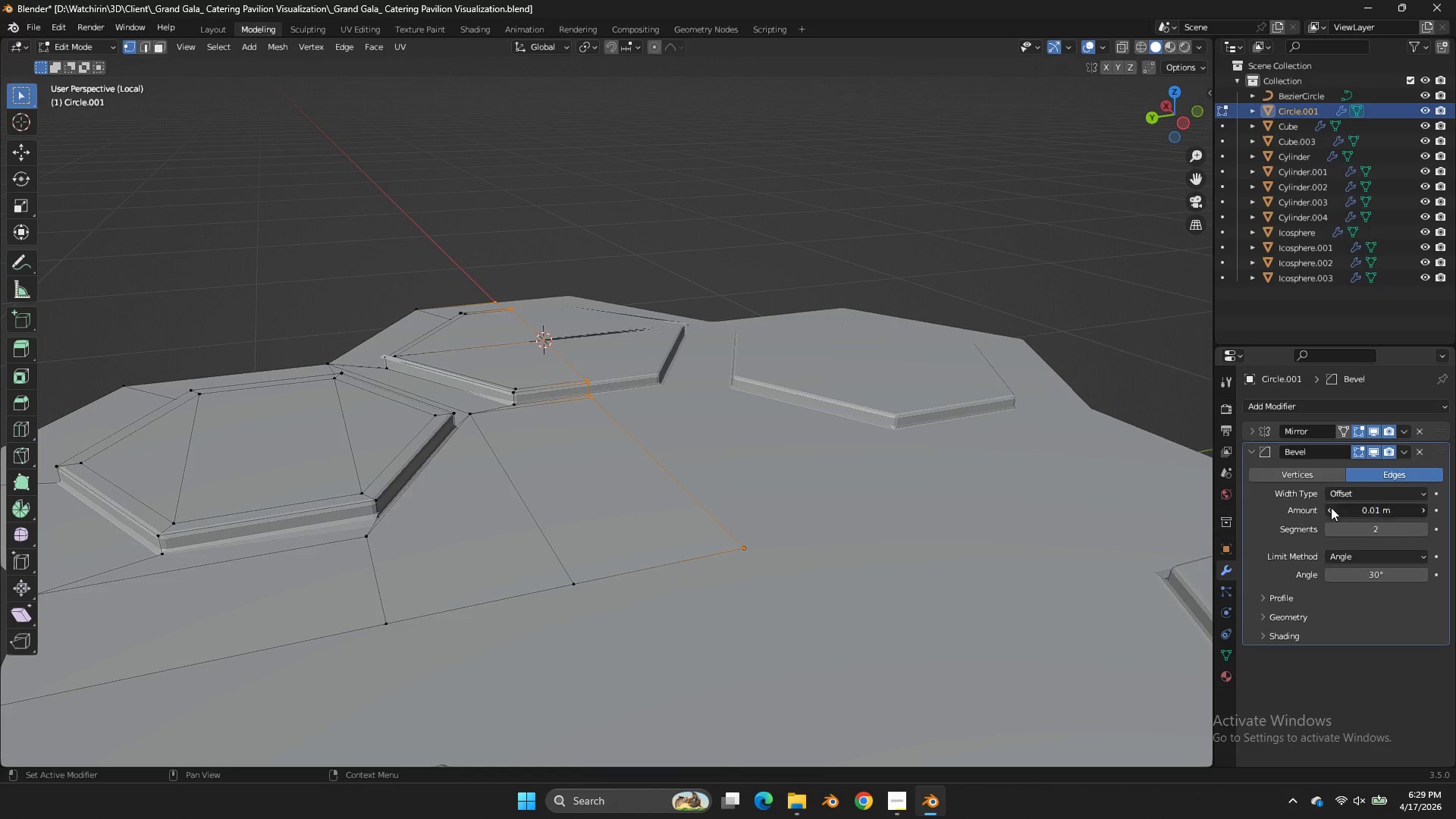 
triple_click([1331, 507])
 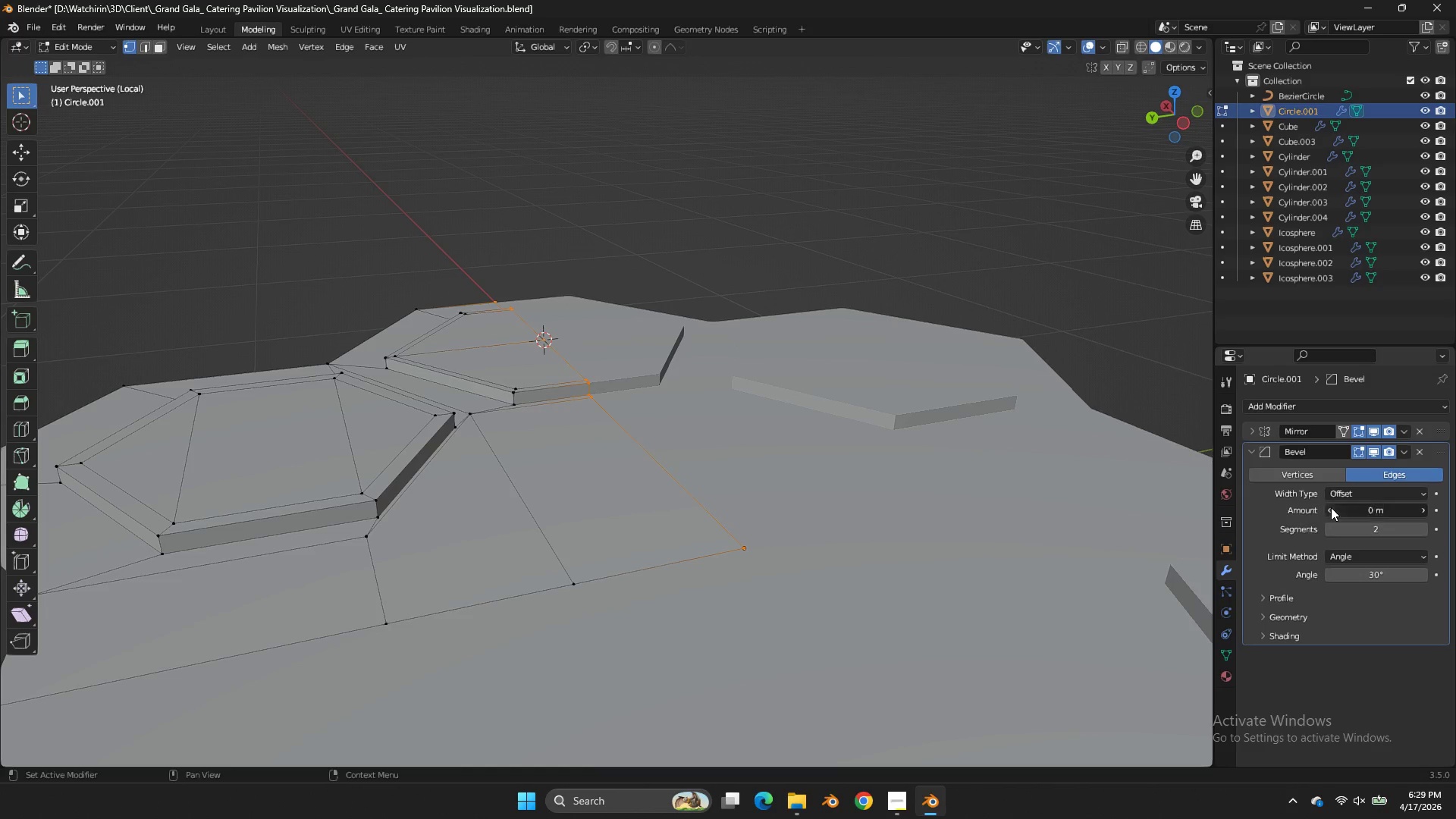 
triple_click([1331, 507])
 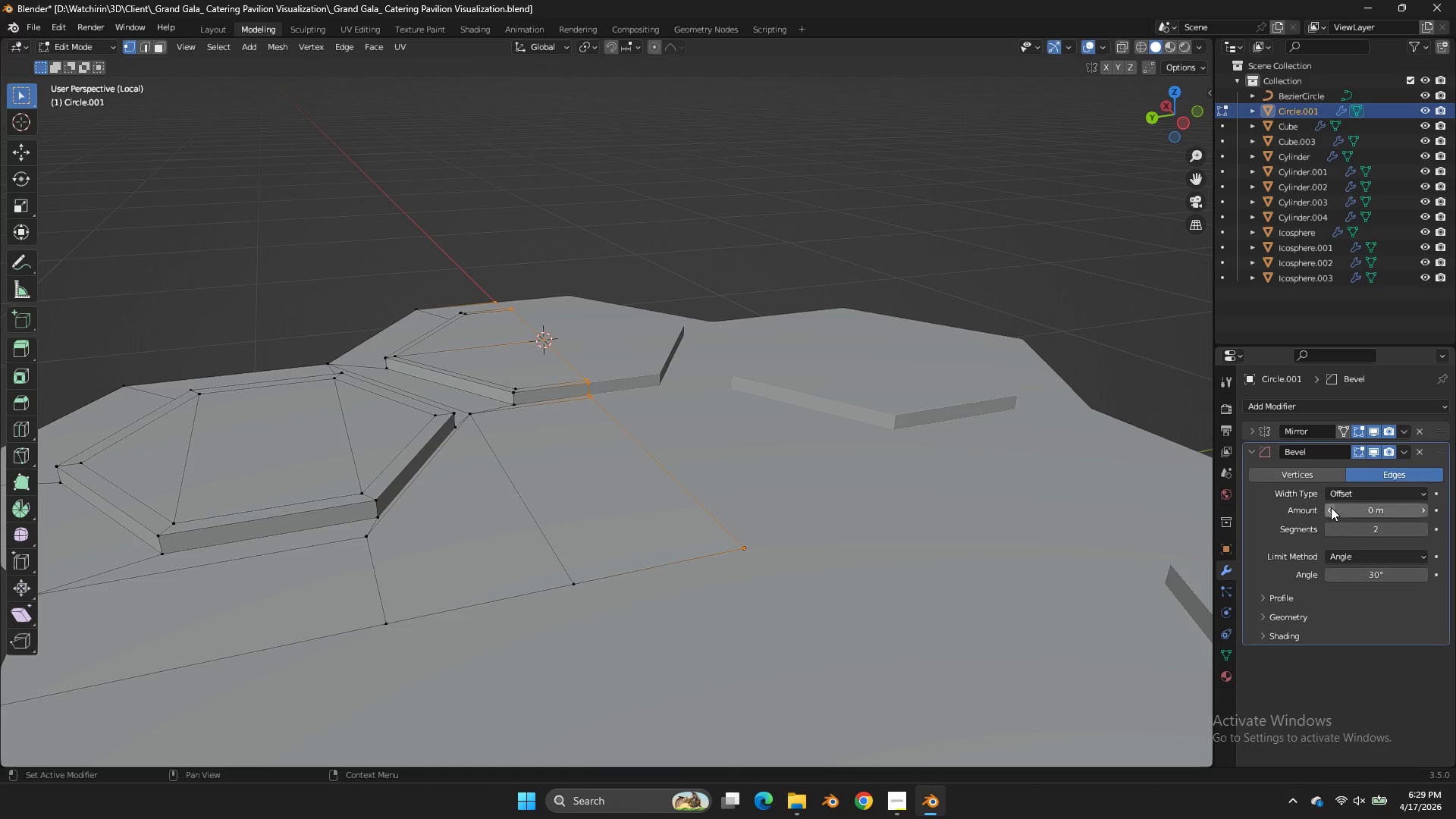 
triple_click([1331, 507])
 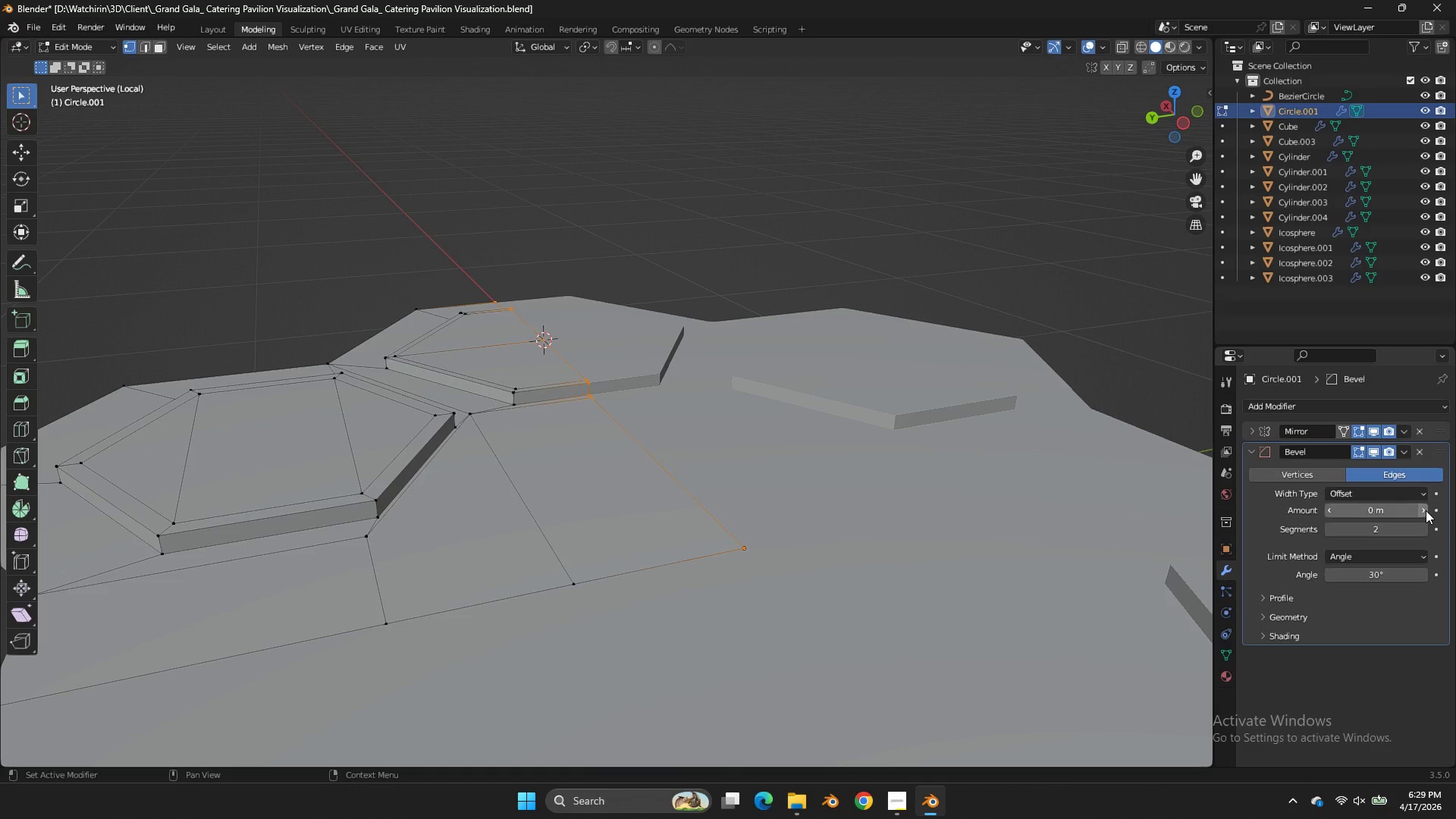 
double_click([1426, 510])
 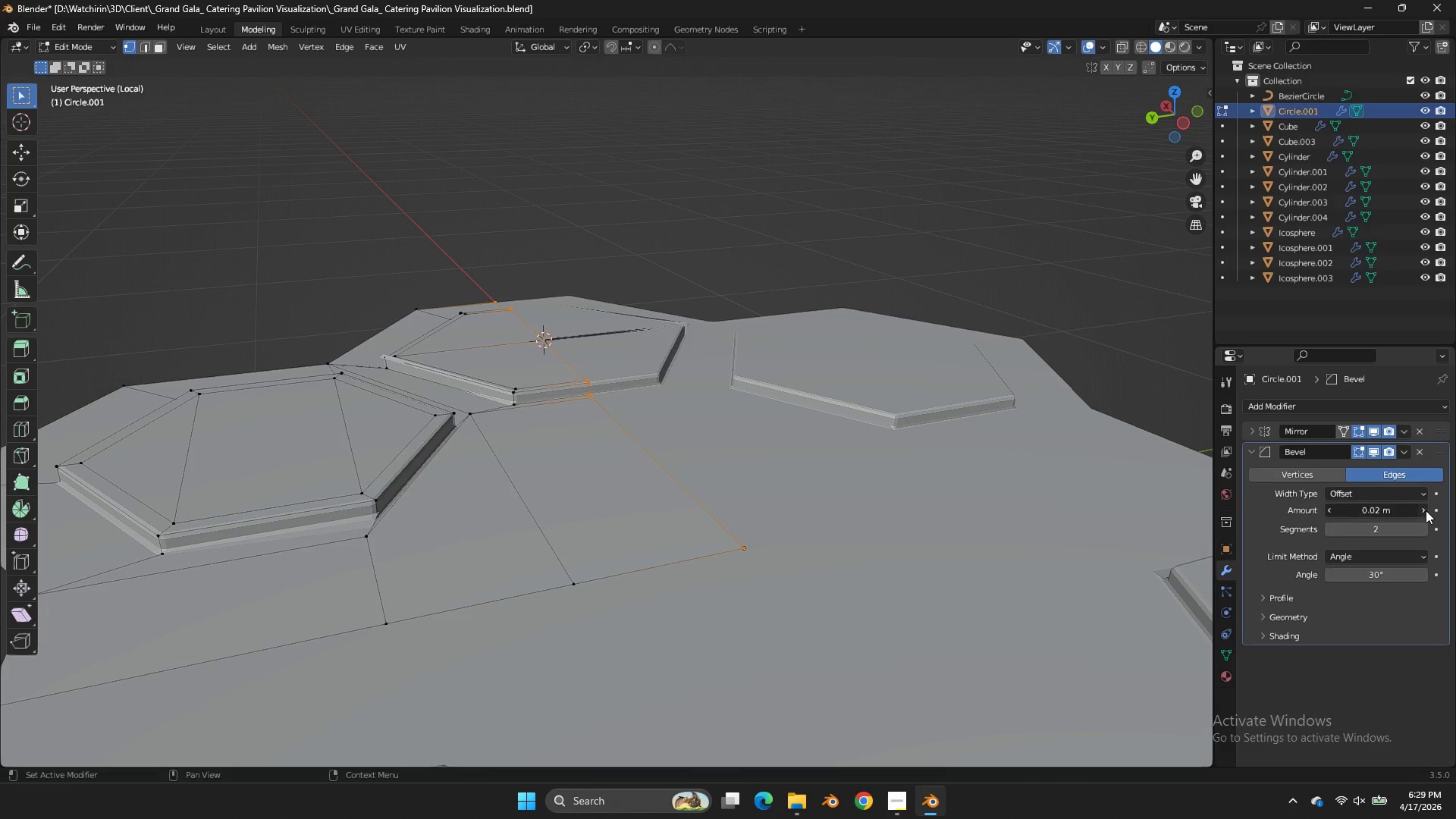 
triple_click([1426, 510])
 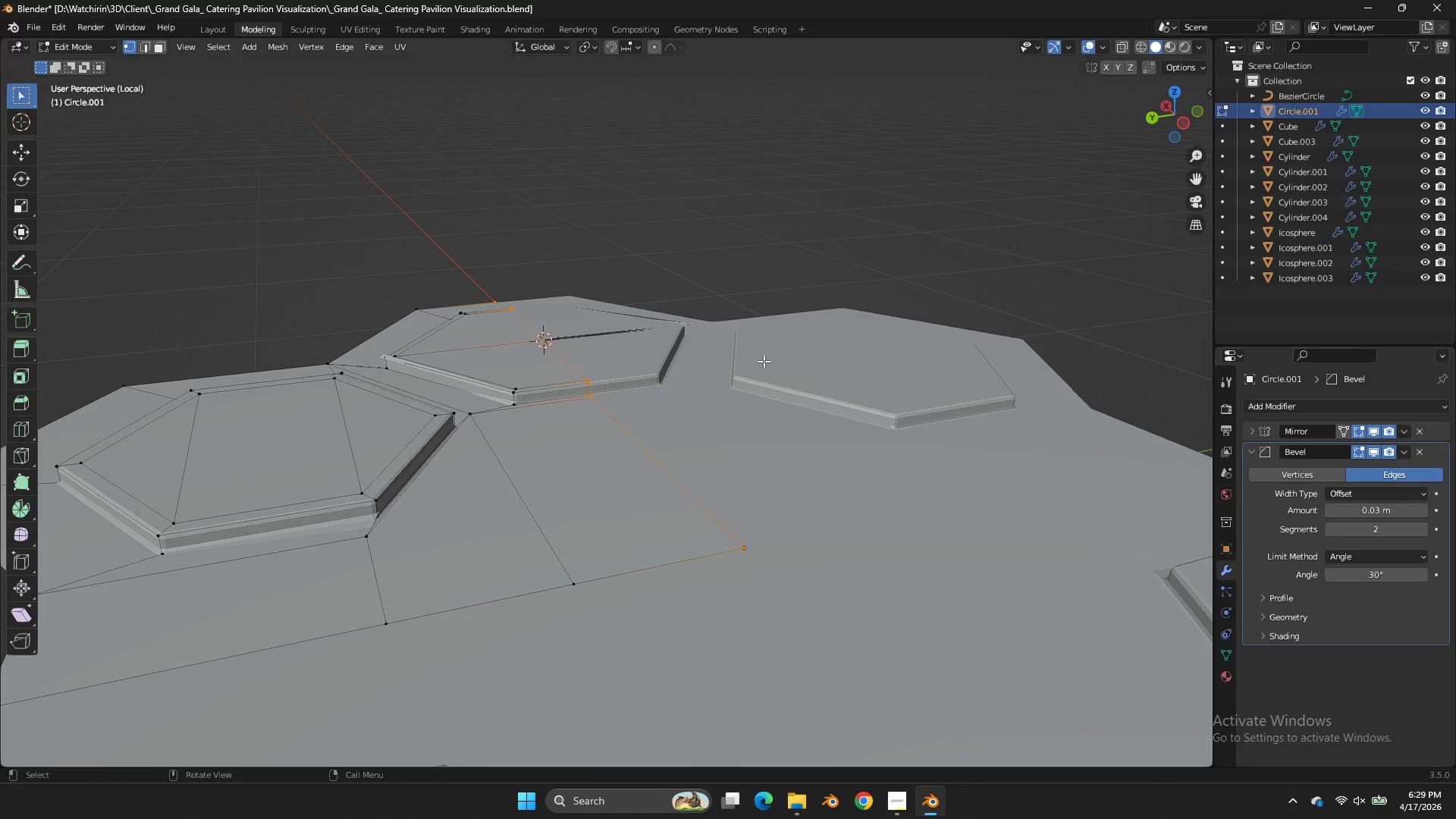 
triple_click([761, 359])
 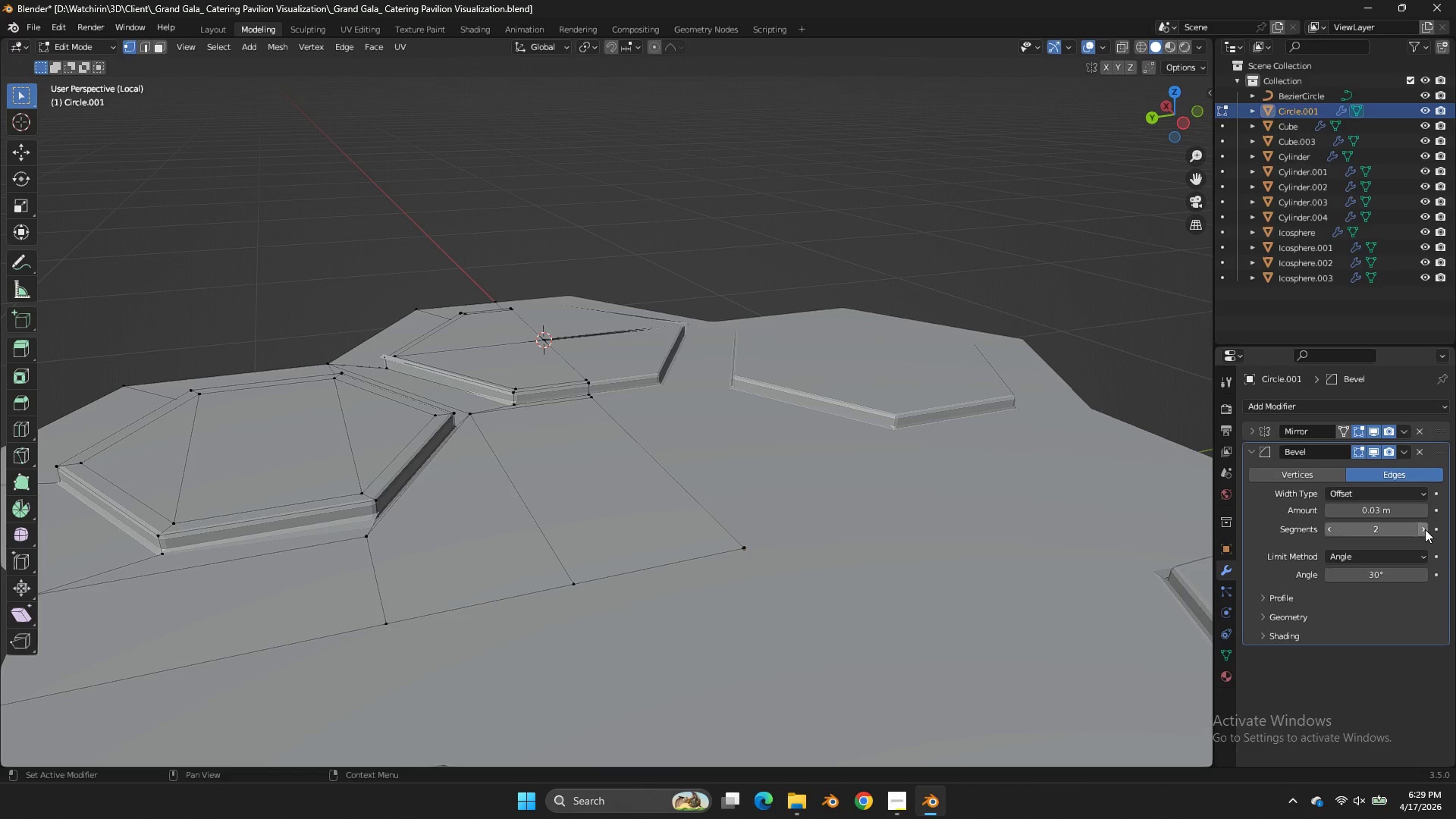 
double_click([735, 180])
 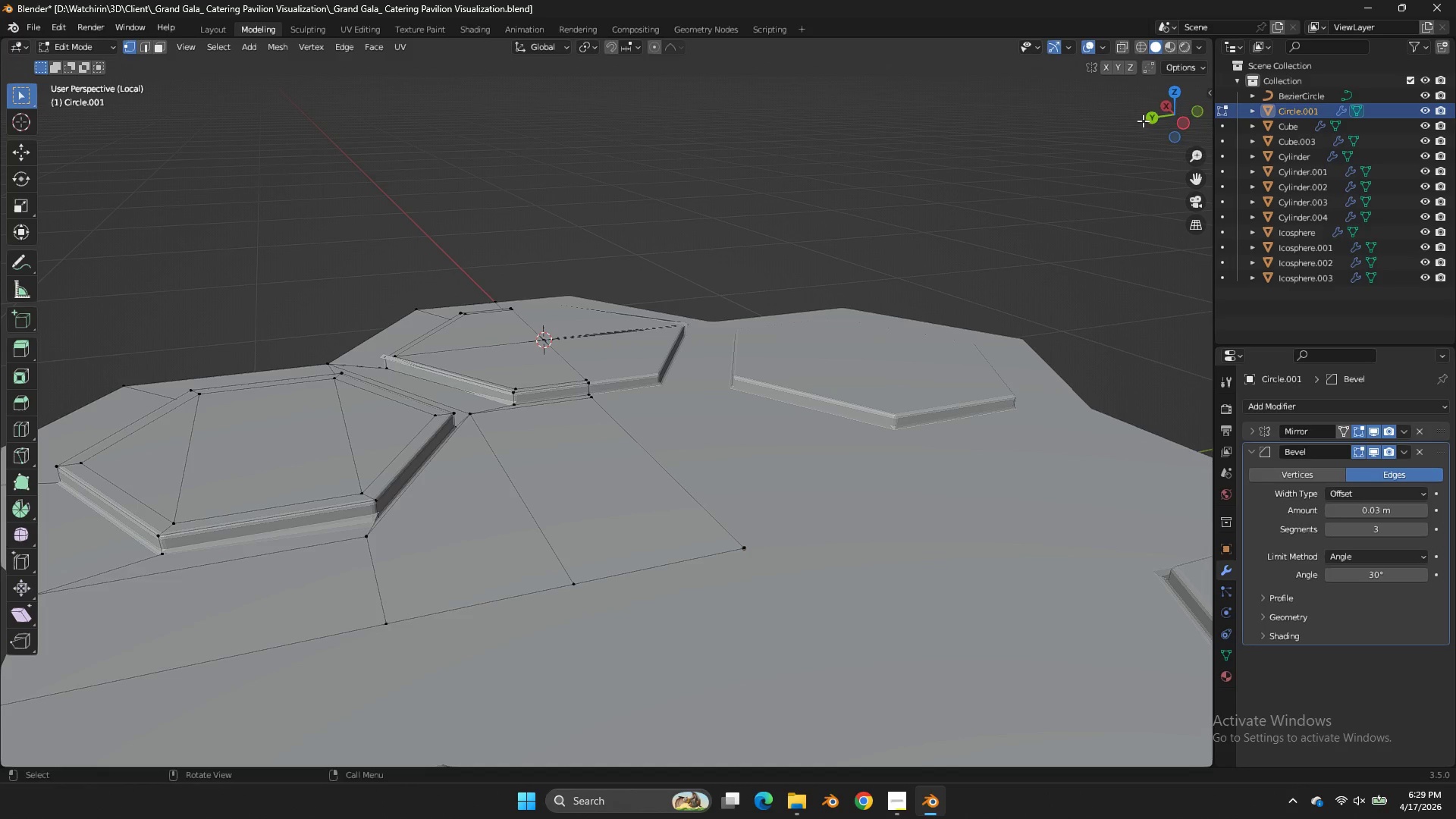 
left_click_drag(start_coordinate=[1159, 120], to_coordinate=[1079, 149])
 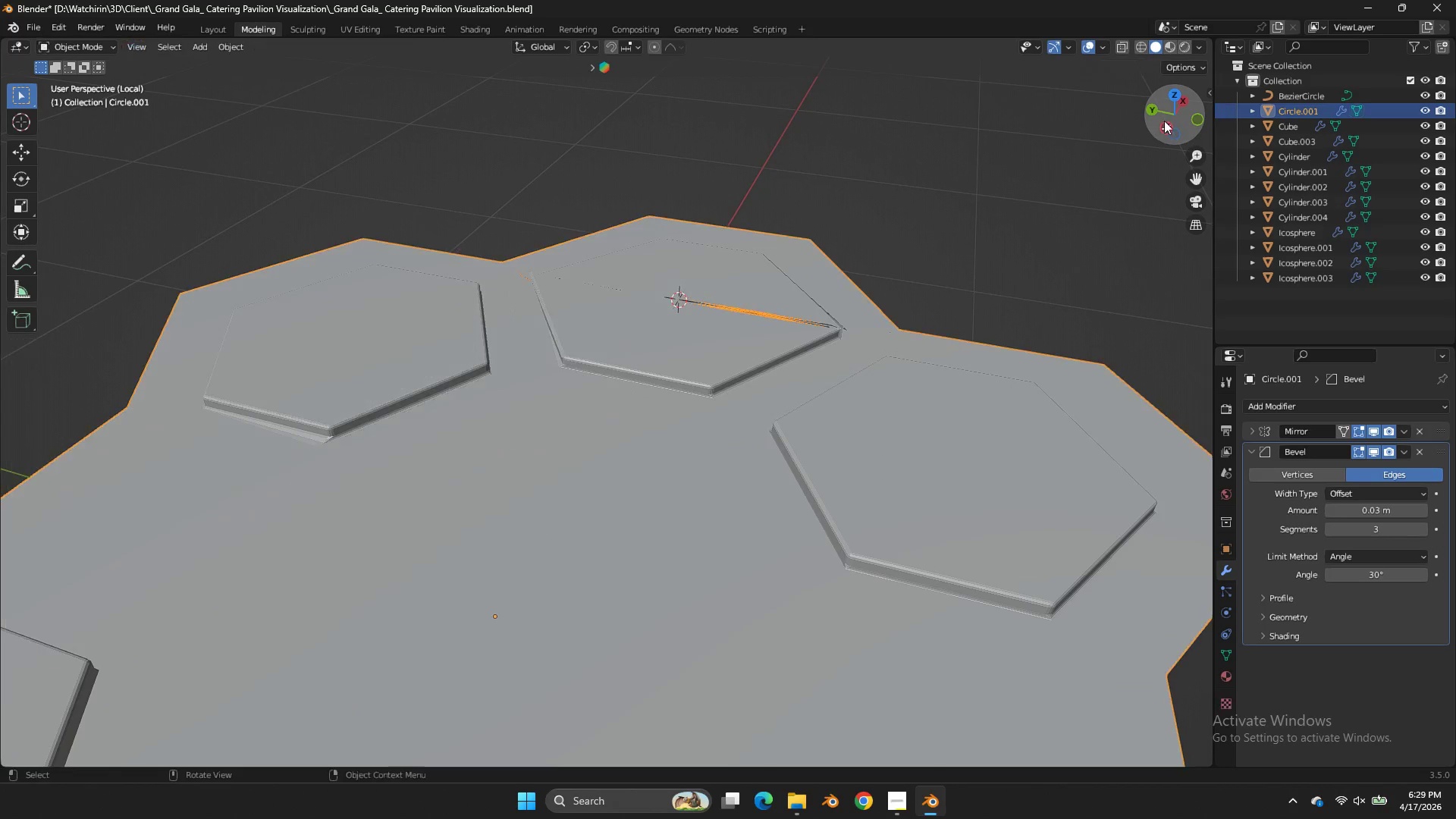 
key(Tab)
 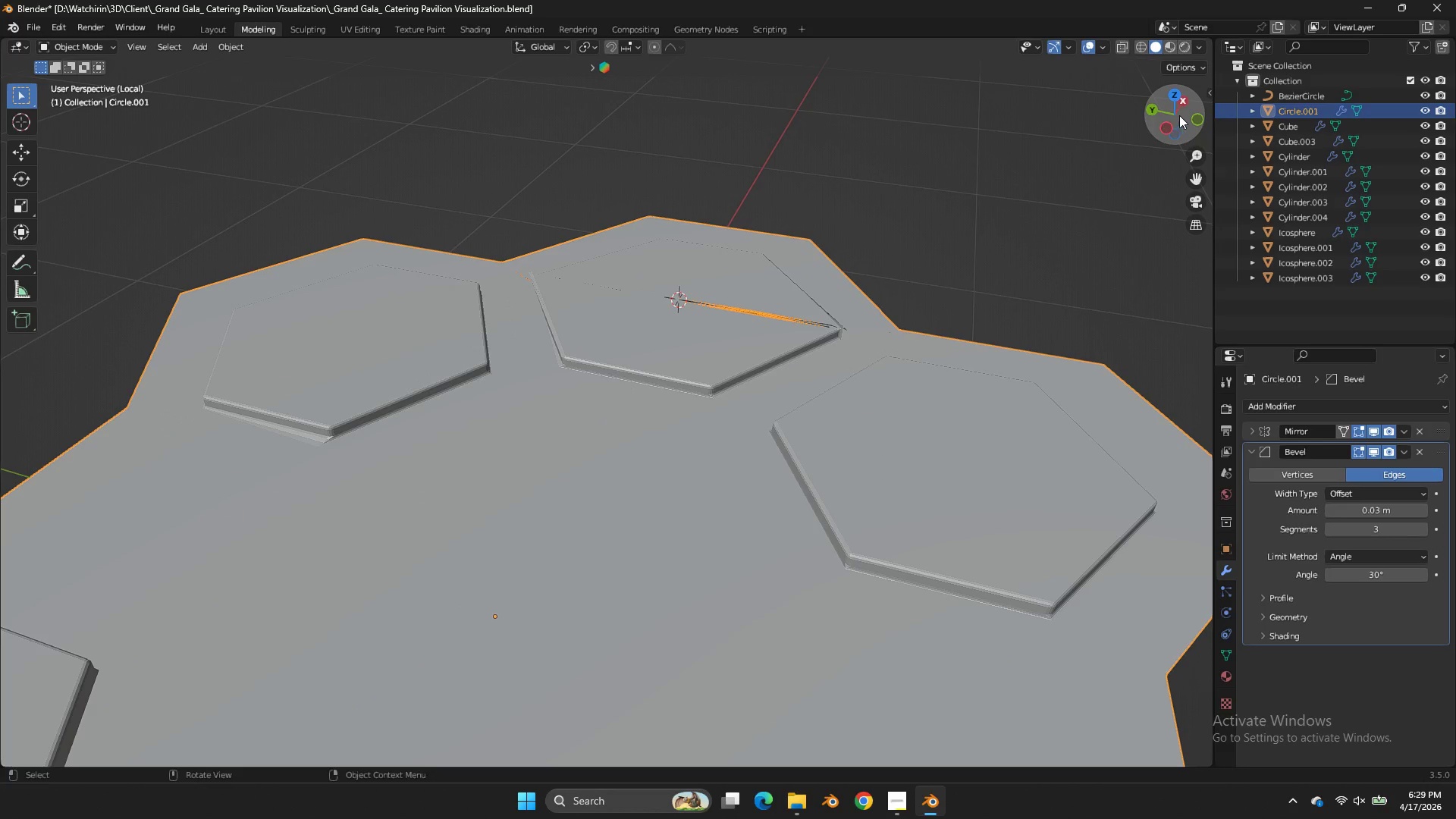 
key(CapsLock)
 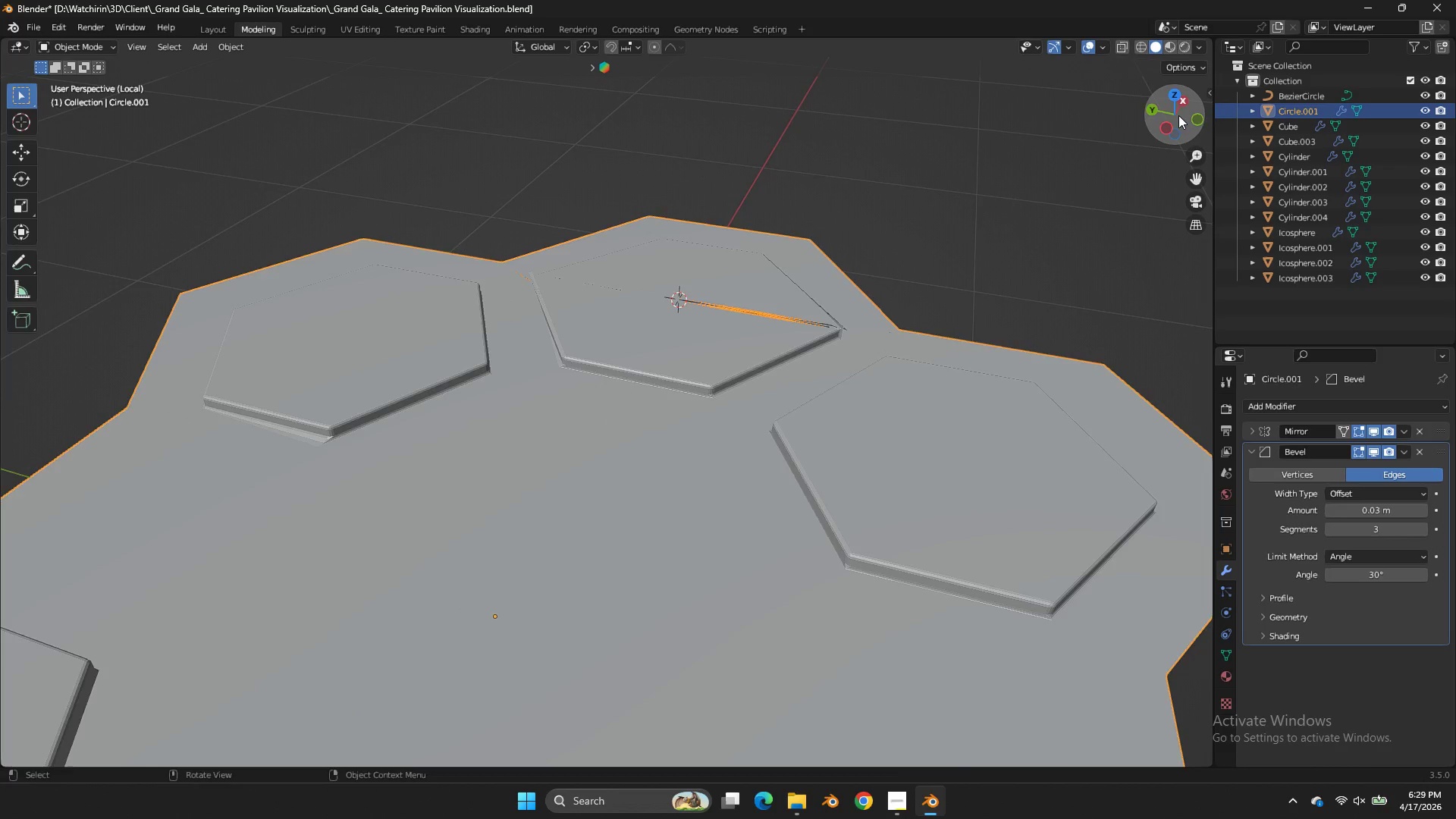 
left_click_drag(start_coordinate=[1183, 114], to_coordinate=[1072, 126])
 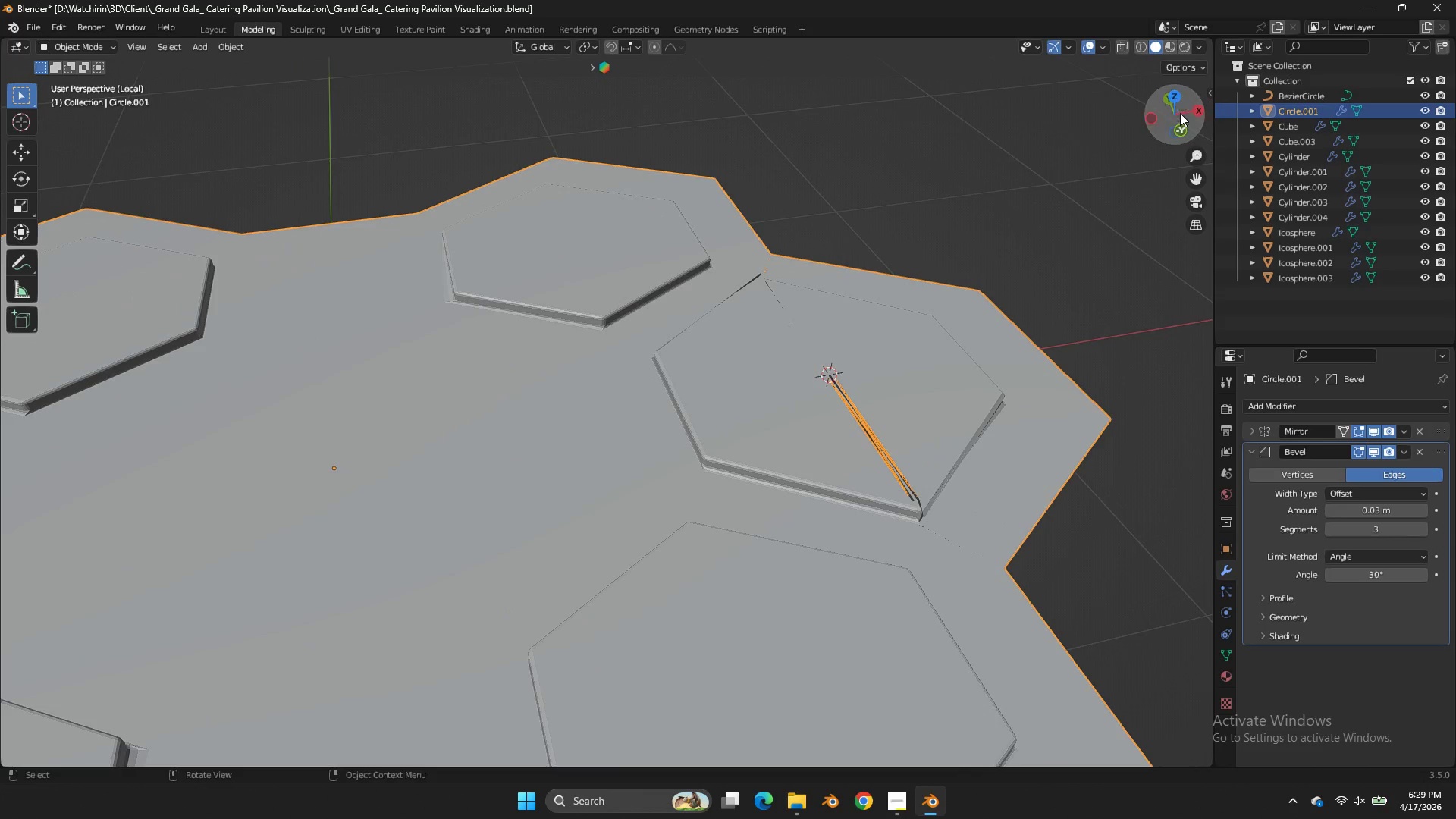 
key(CapsLock)
 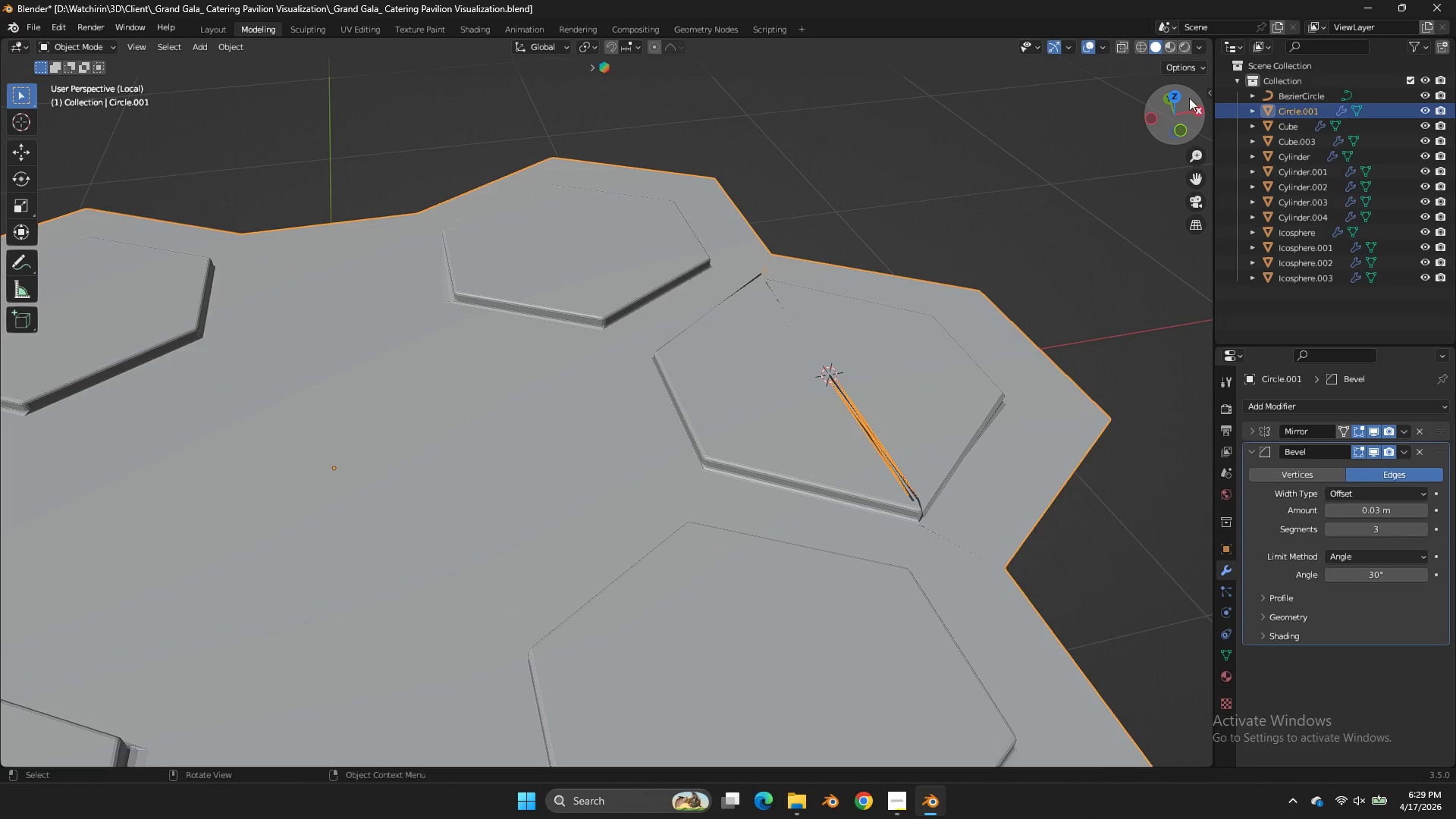 
key(Tab)
 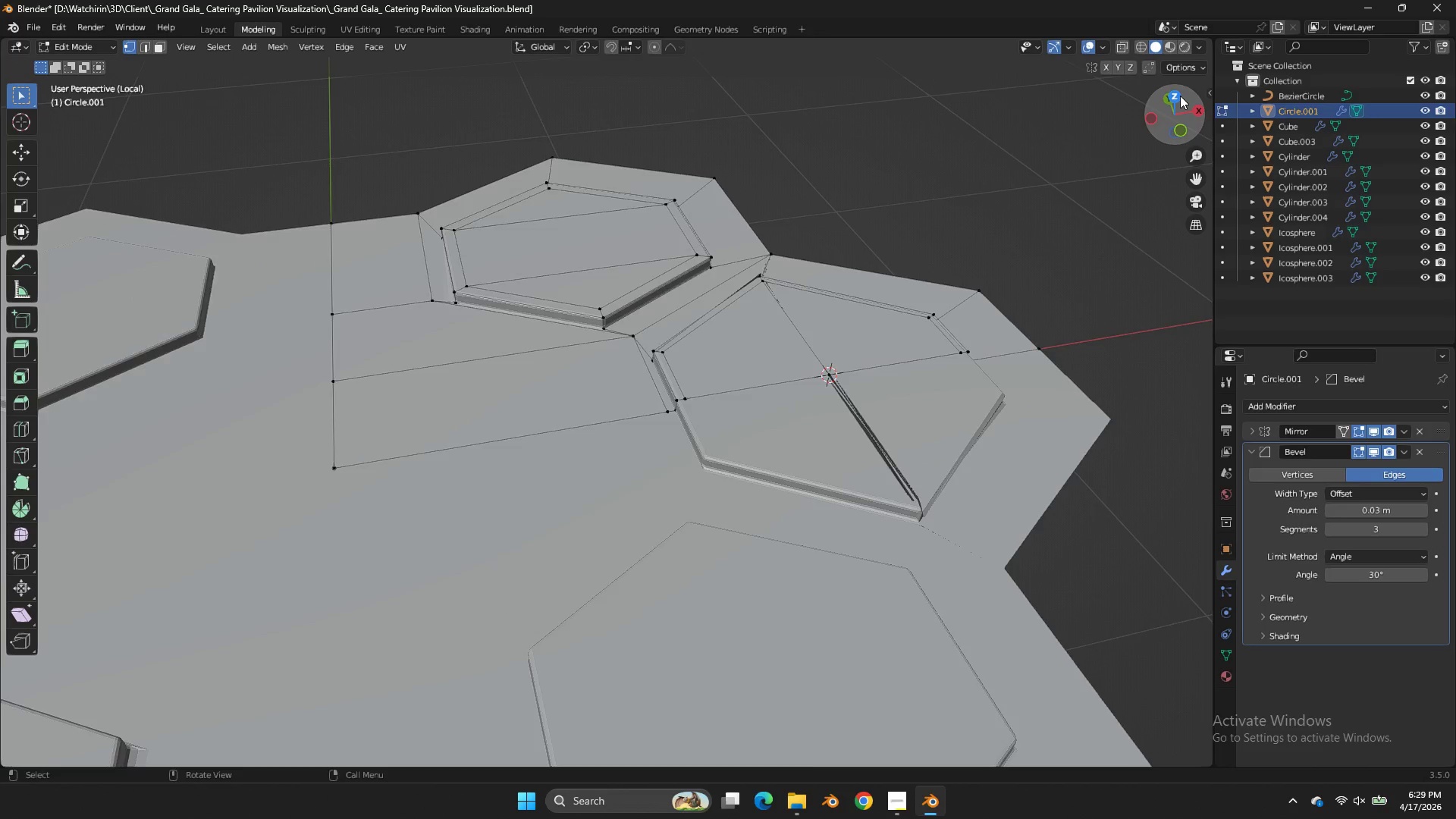 
left_click([1180, 96])
 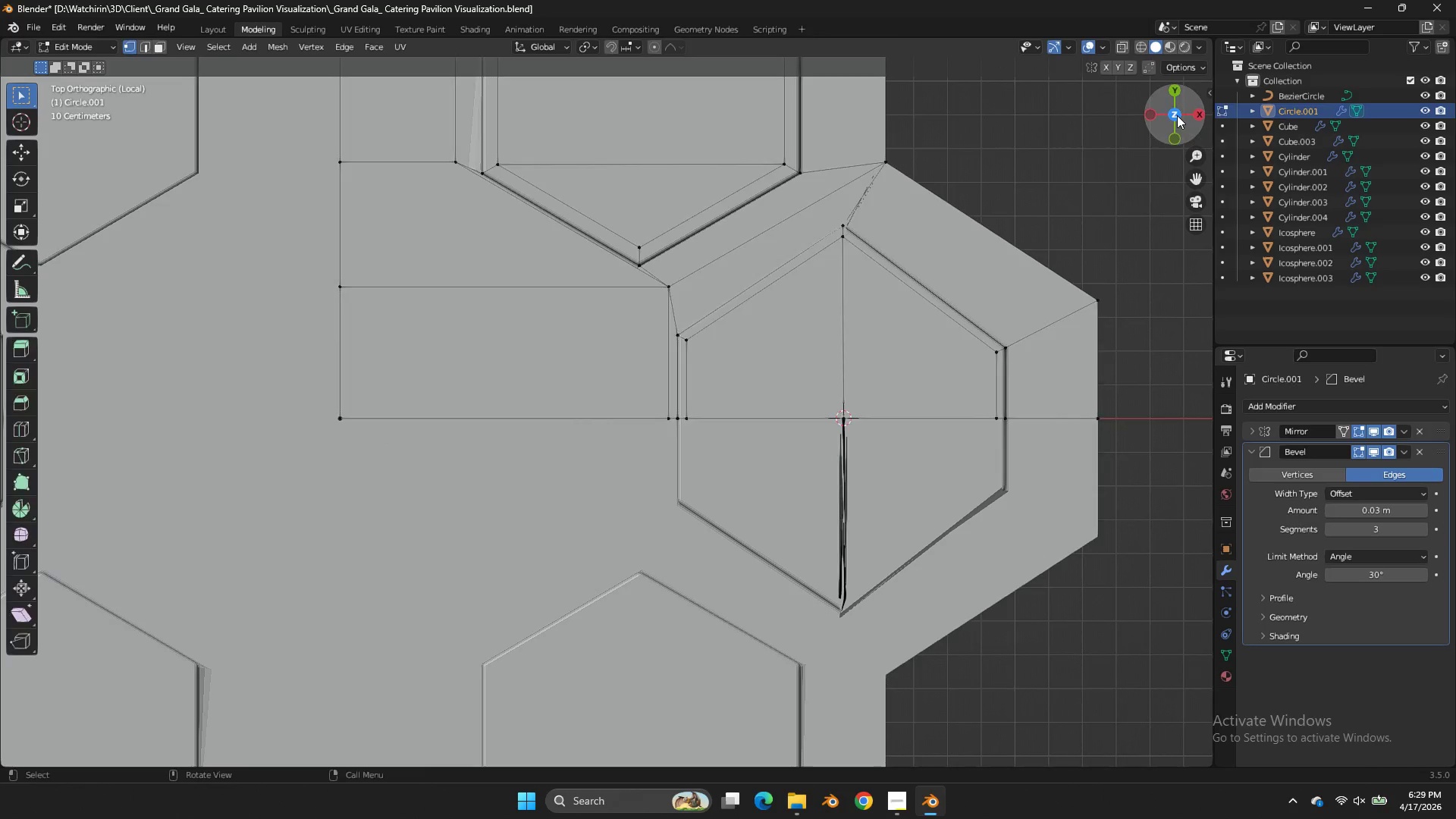 
key(Tab)
key(Tab)
type(zzzg)
 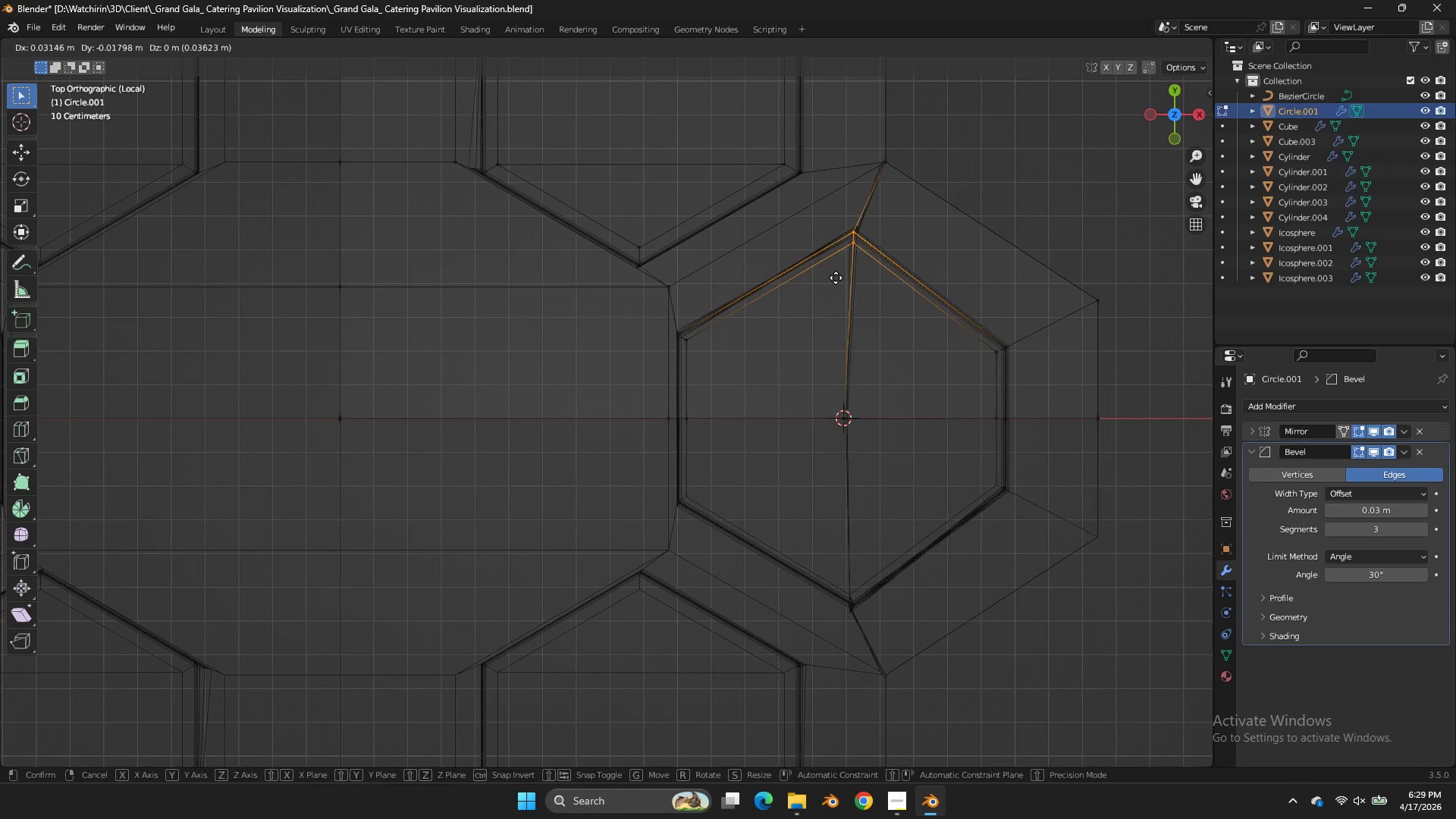 
left_click_drag(start_coordinate=[883, 202], to_coordinate=[825, 271])
 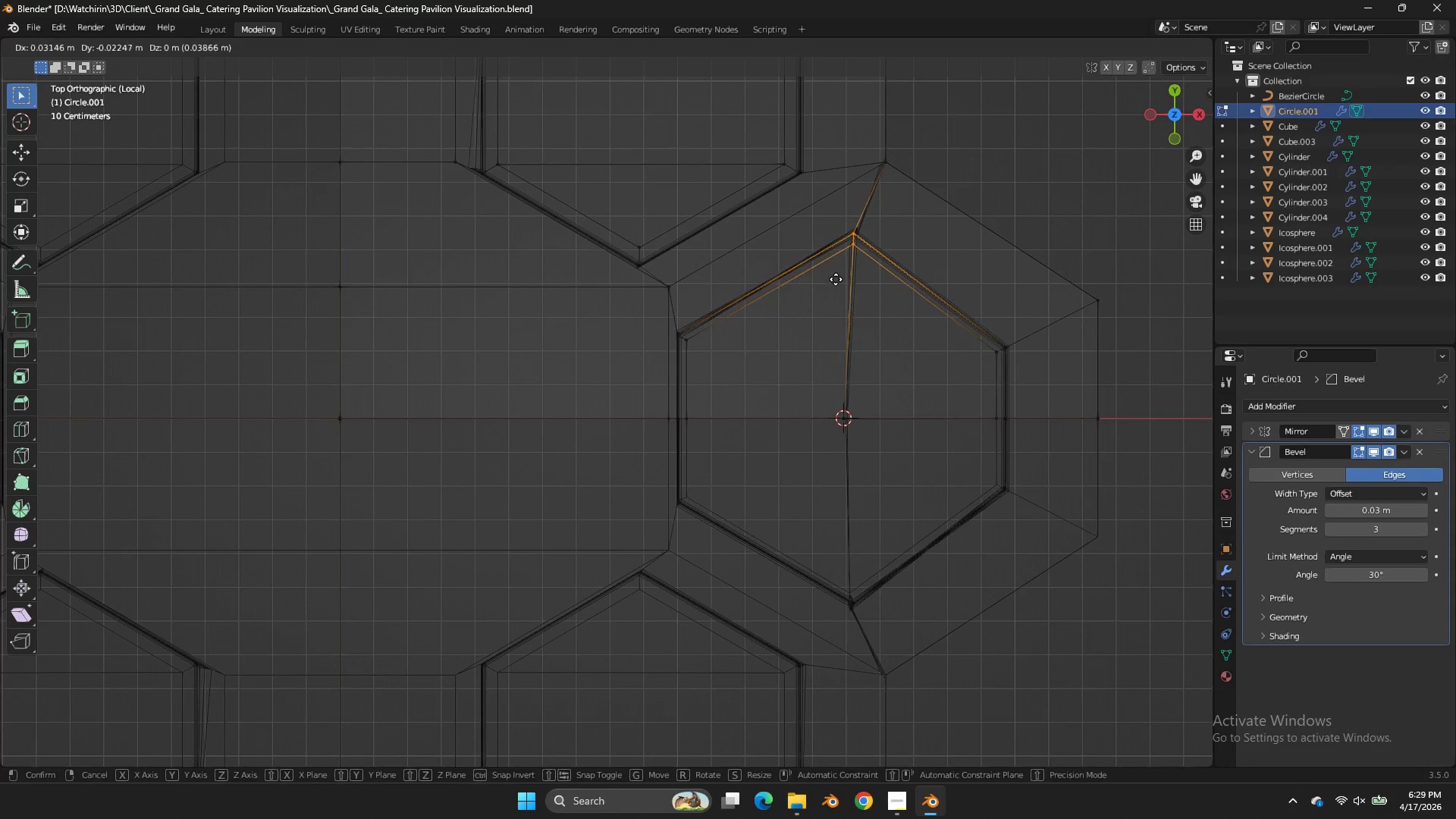 
right_click([836, 281])
 